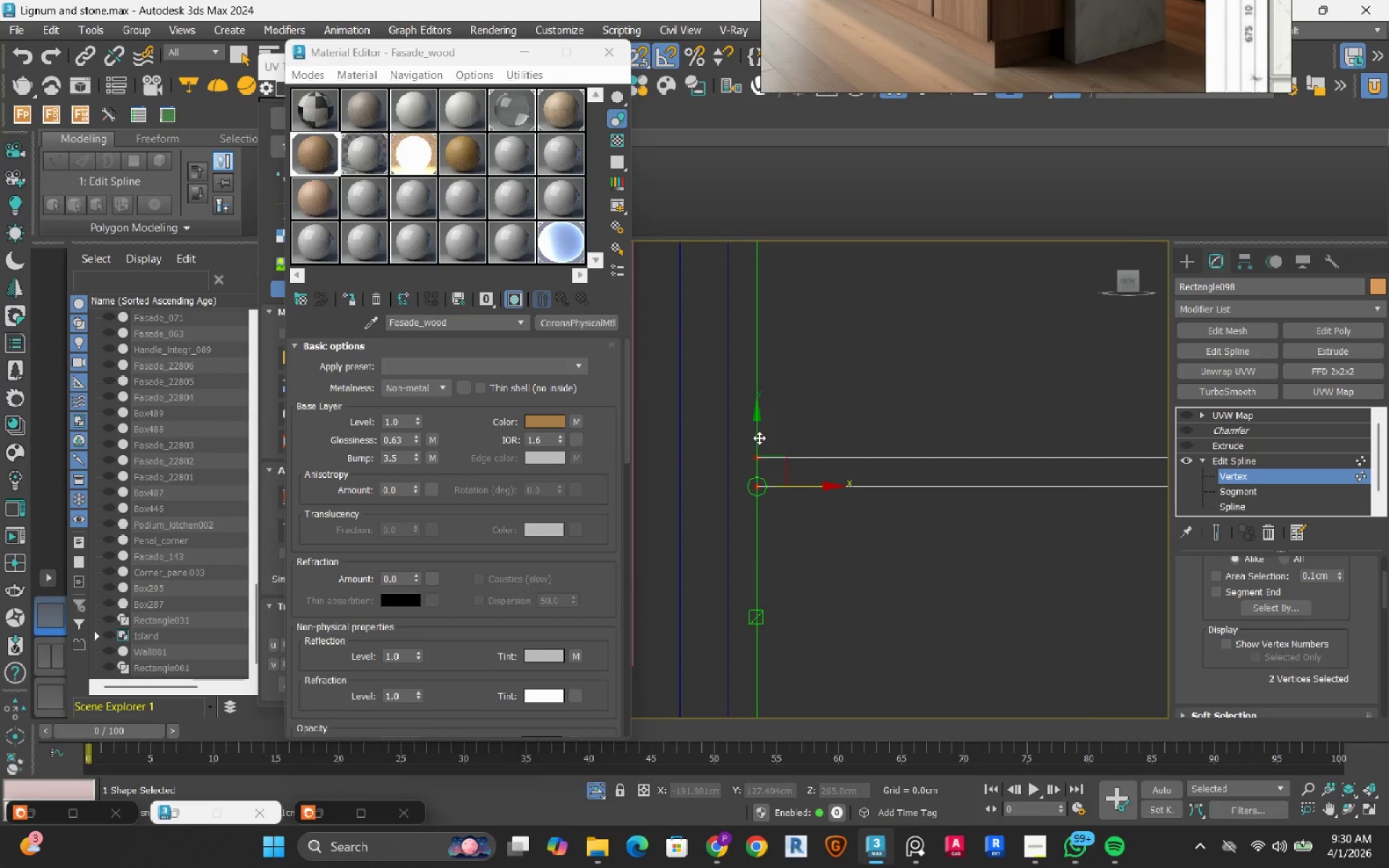 
scroll: coordinate [759, 438], scroll_direction: down, amount: 3.0
 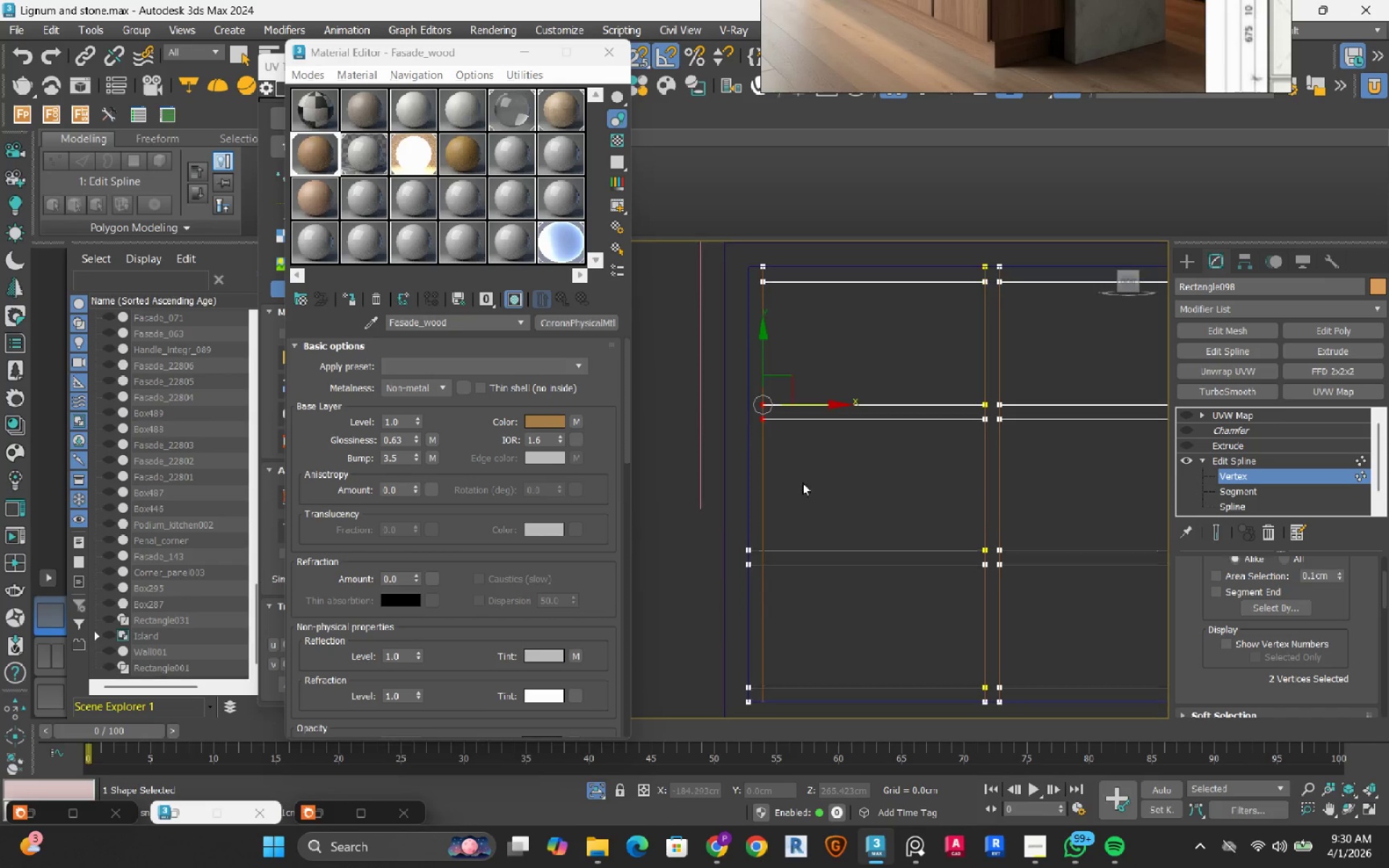 
left_click([818, 485])
 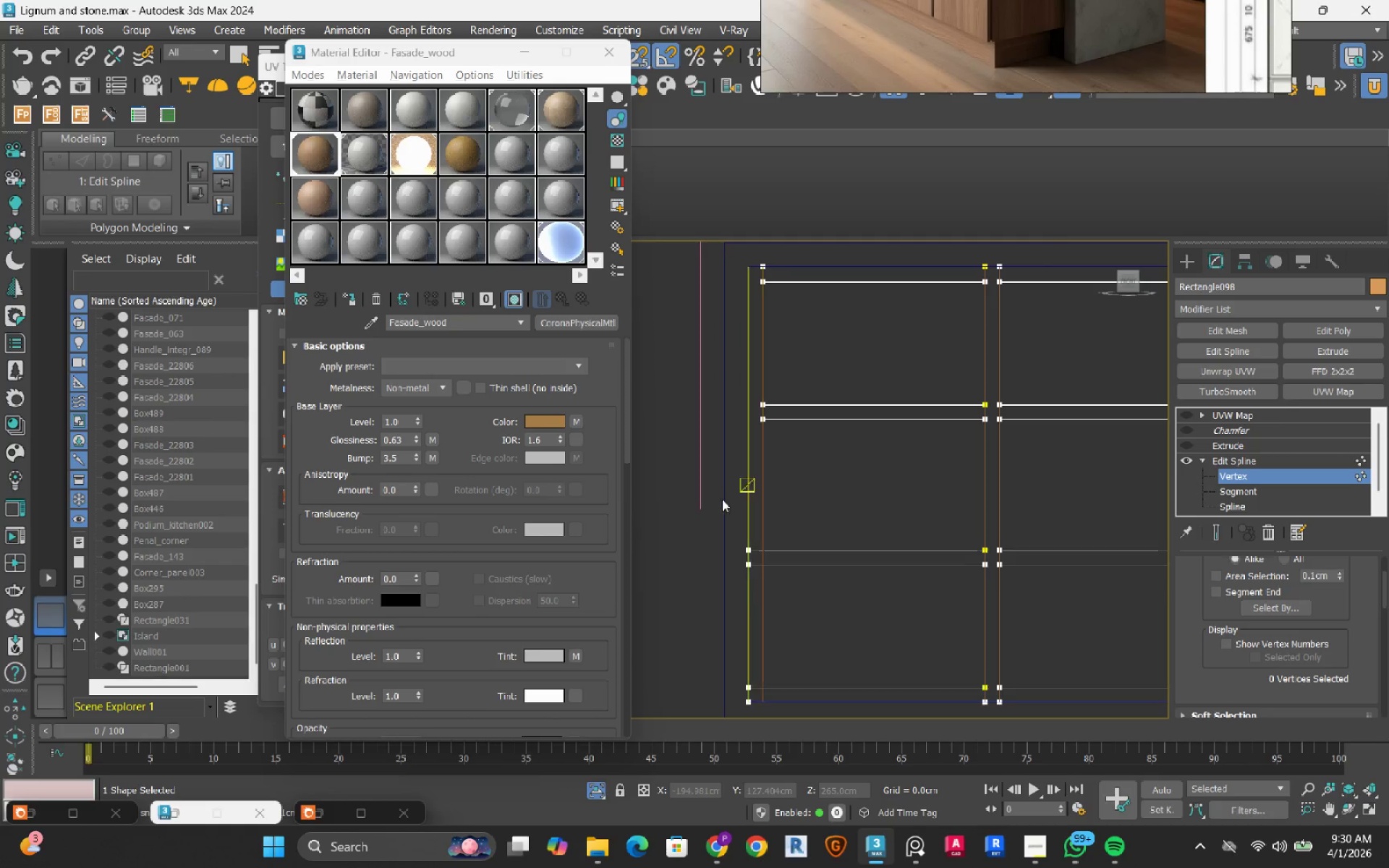 
left_click_drag(start_coordinate=[718, 498], to_coordinate=[804, 626])
 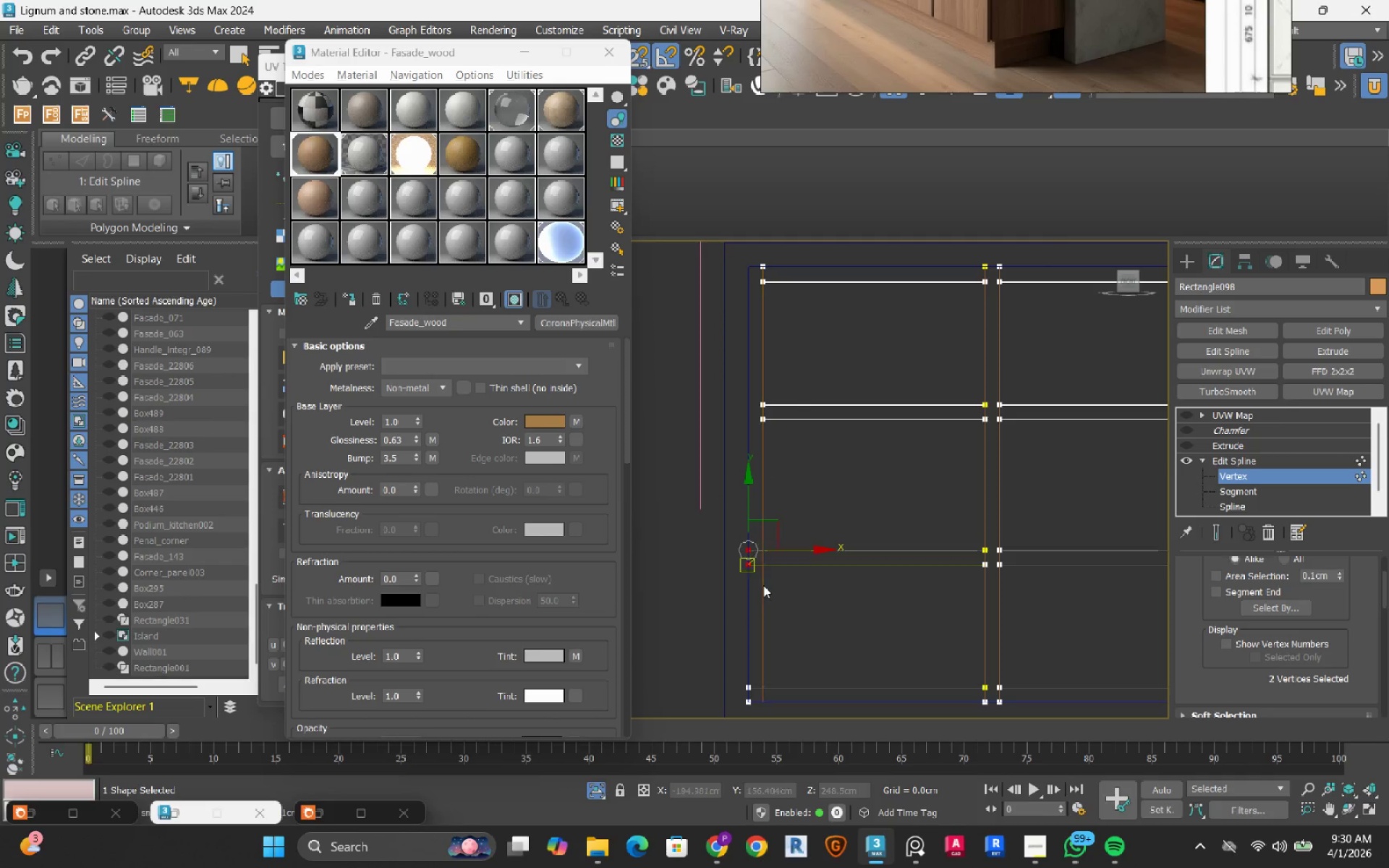 
scroll: coordinate [763, 585], scroll_direction: up, amount: 2.0
 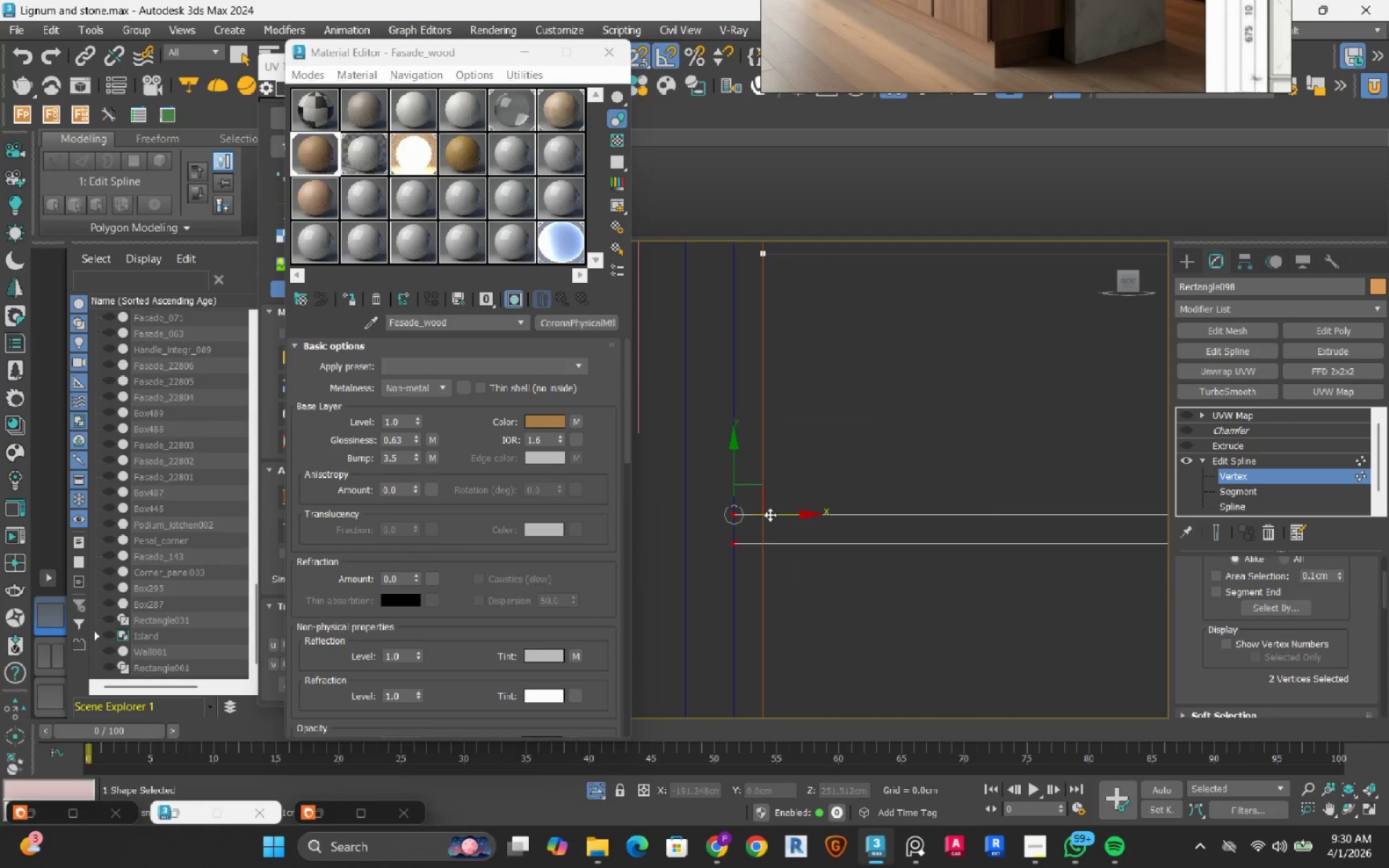 
left_click_drag(start_coordinate=[770, 514], to_coordinate=[763, 481])
 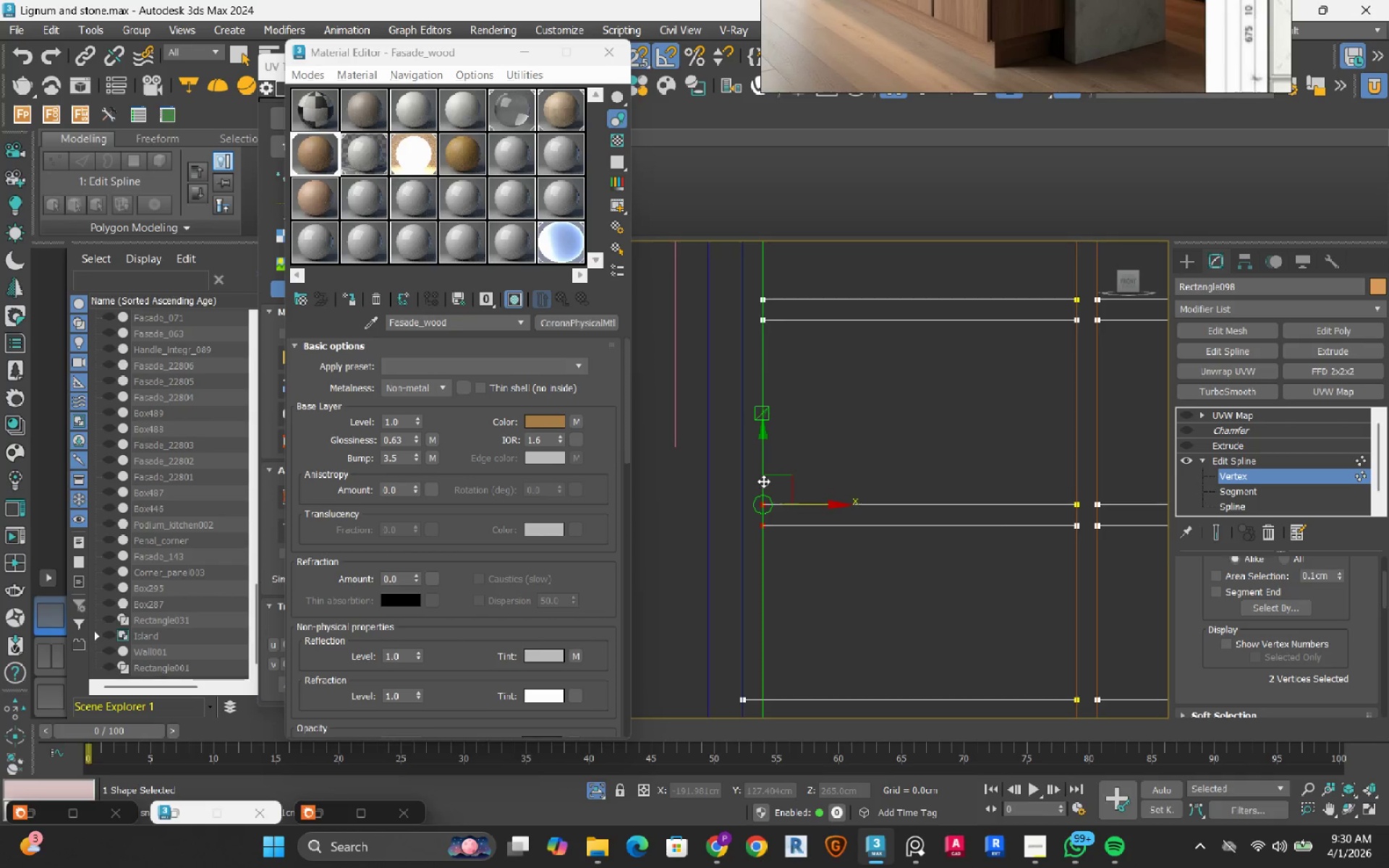 
left_click([823, 566])
 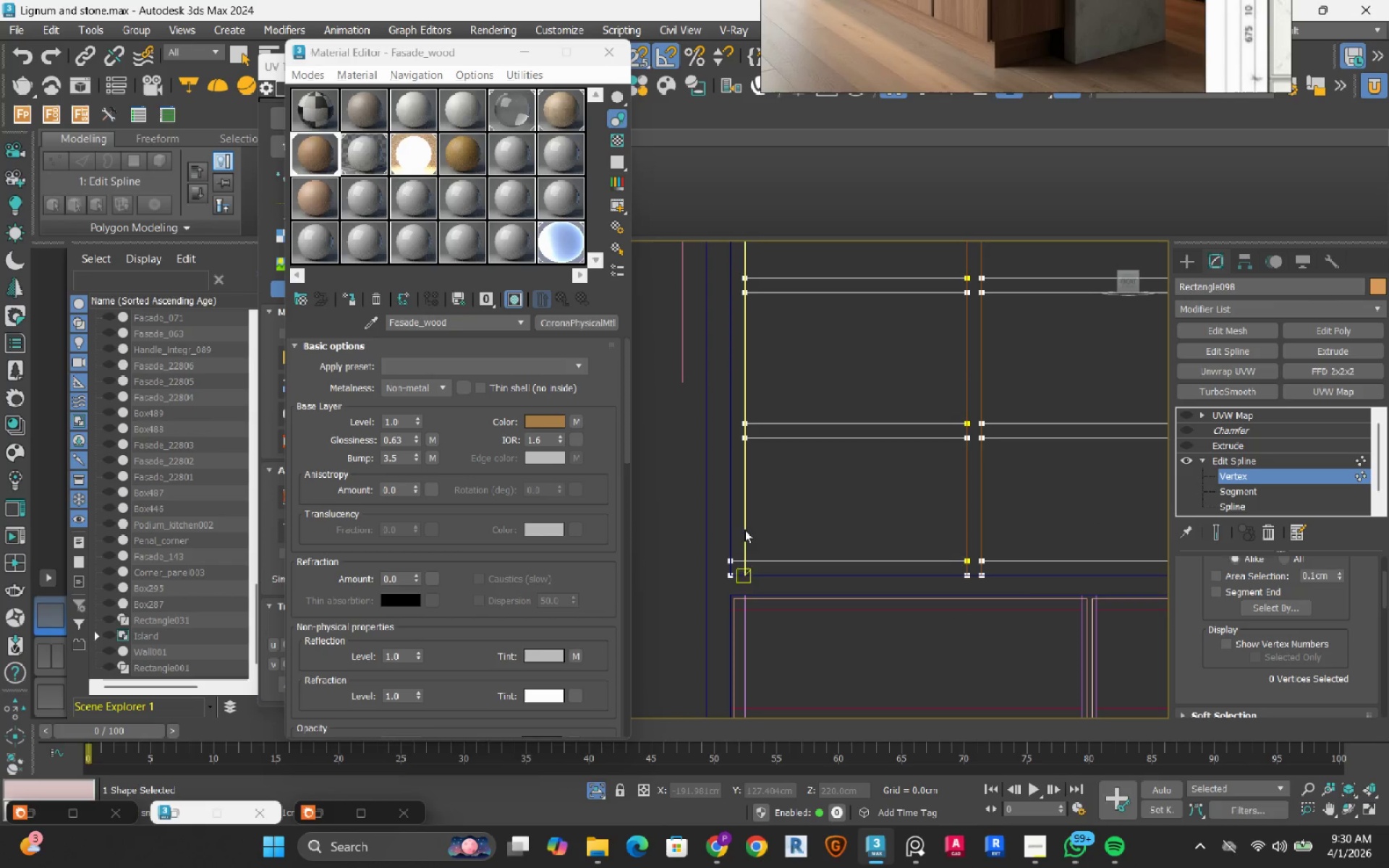 
scroll: coordinate [763, 481], scroll_direction: down, amount: 2.0
 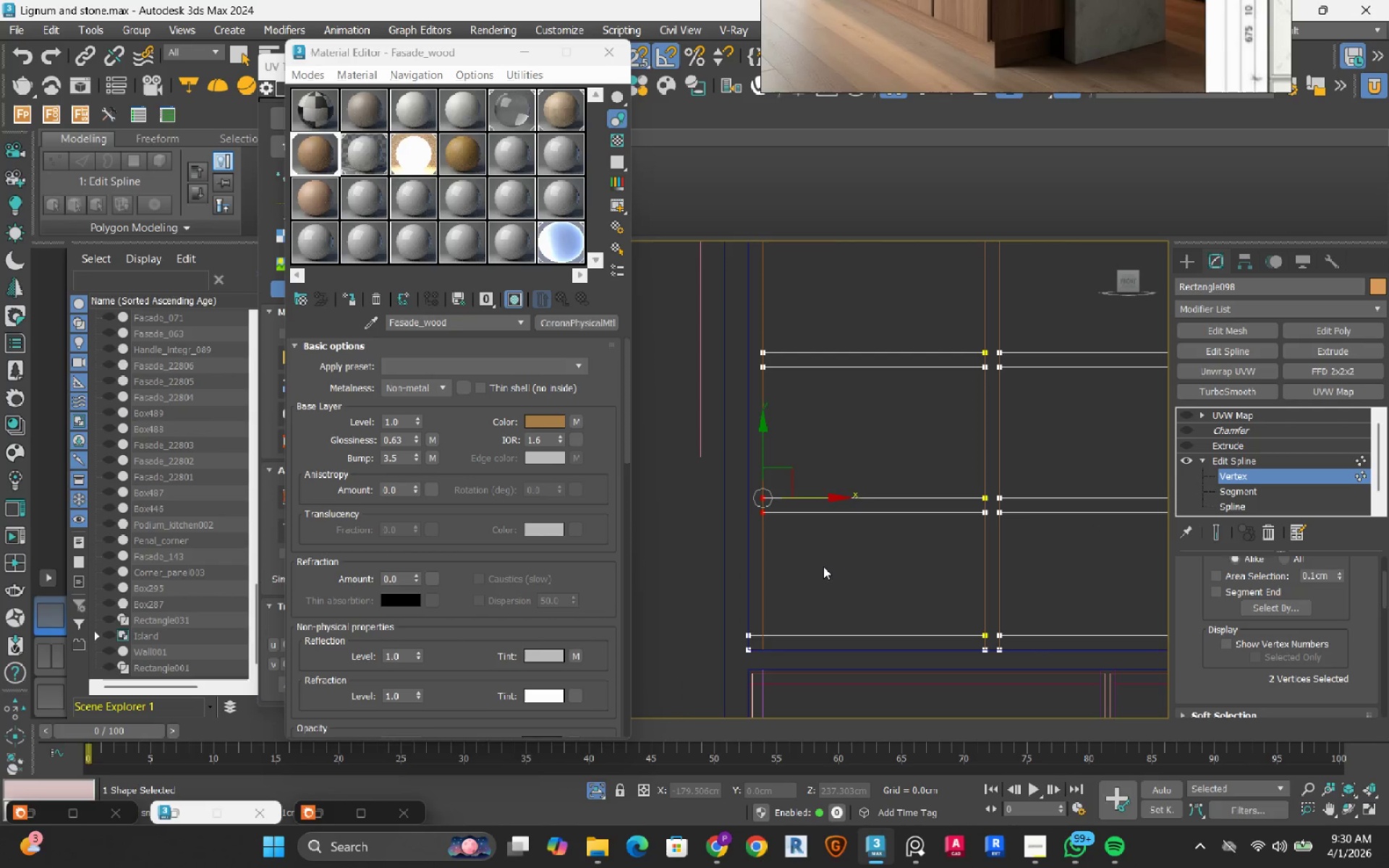 
left_click_drag(start_coordinate=[680, 528], to_coordinate=[793, 650])
 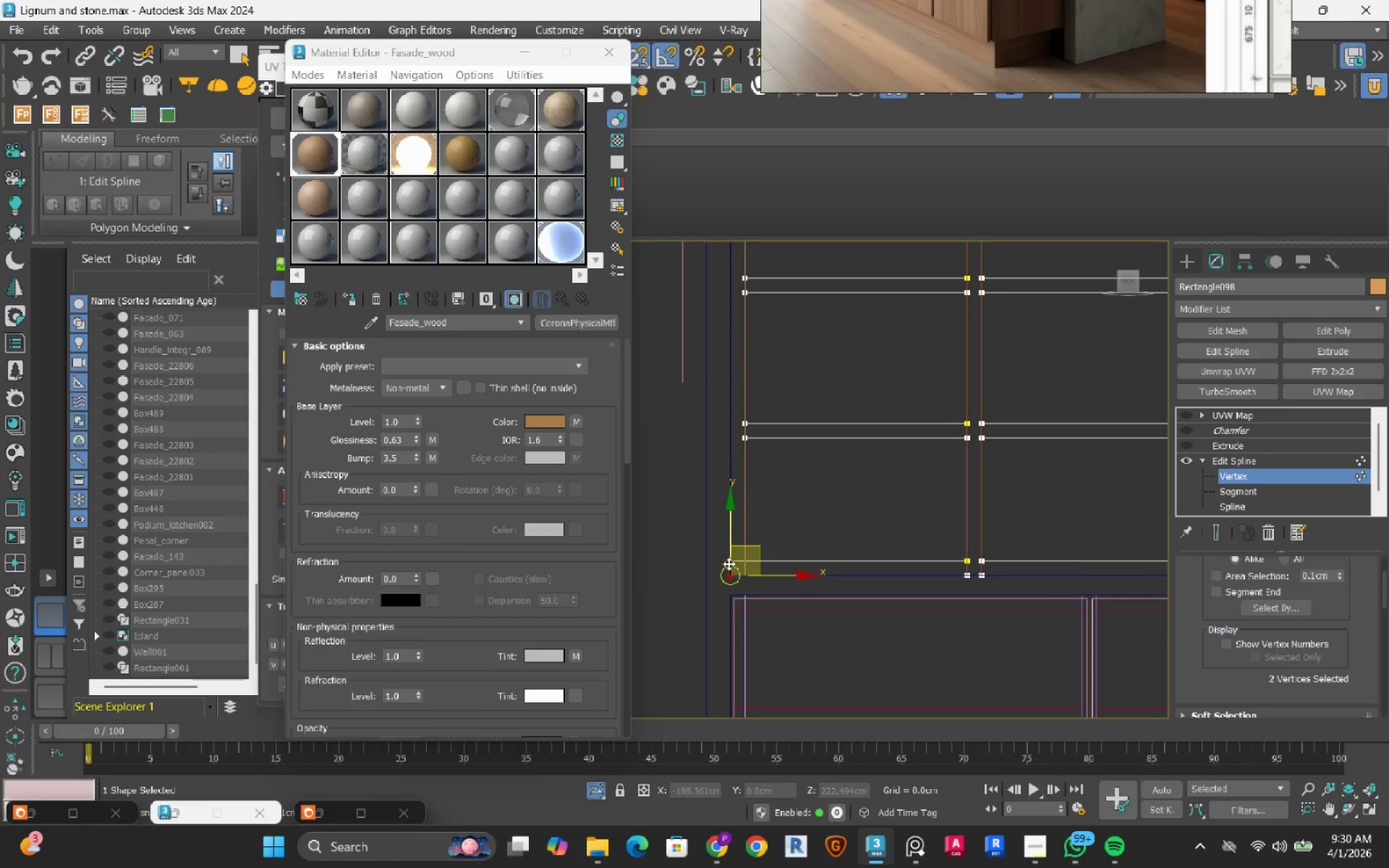 
scroll: coordinate [729, 563], scroll_direction: up, amount: 3.0
 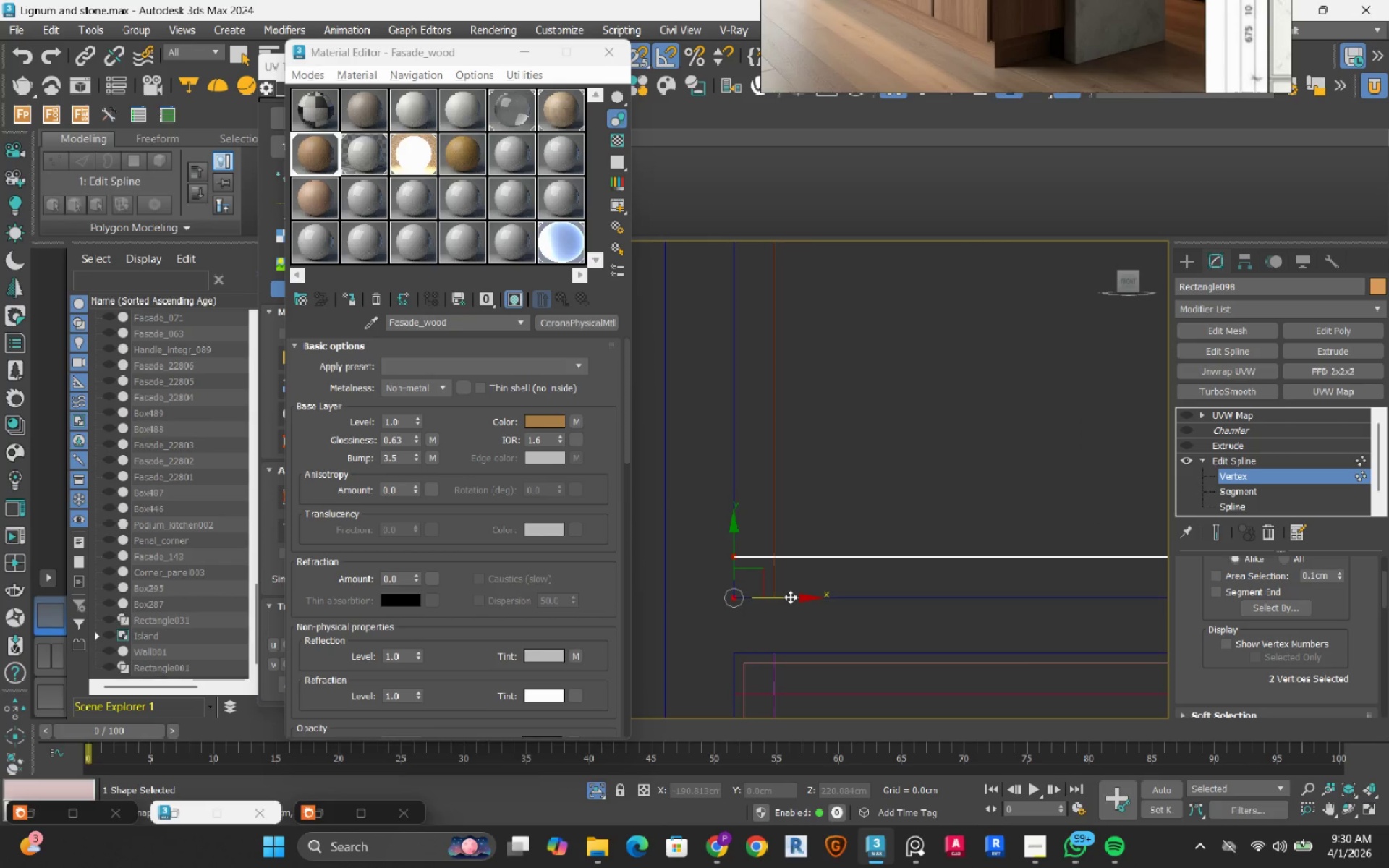 
left_click_drag(start_coordinate=[789, 597], to_coordinate=[780, 509])
 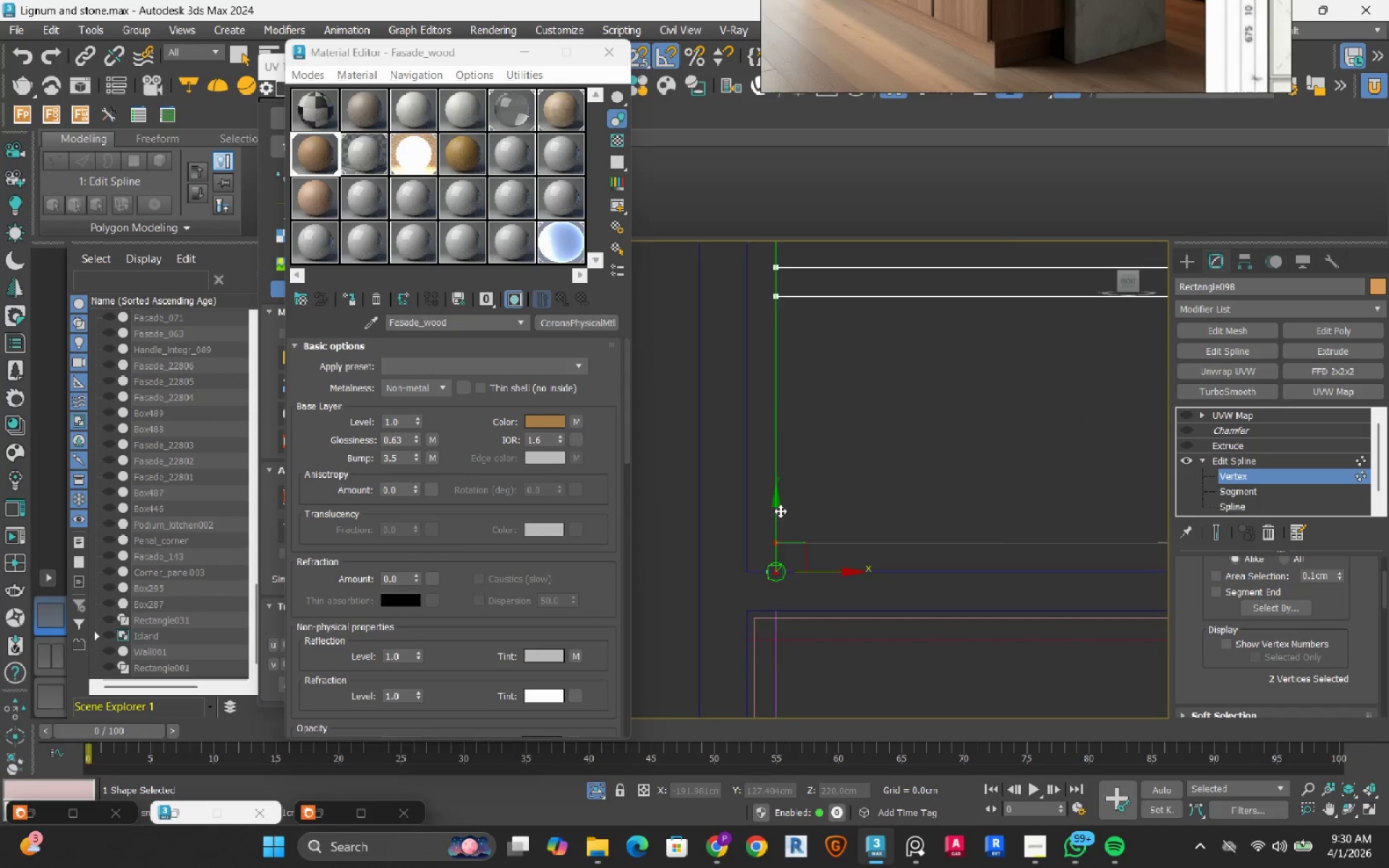 
scroll: coordinate [814, 490], scroll_direction: down, amount: 4.0
 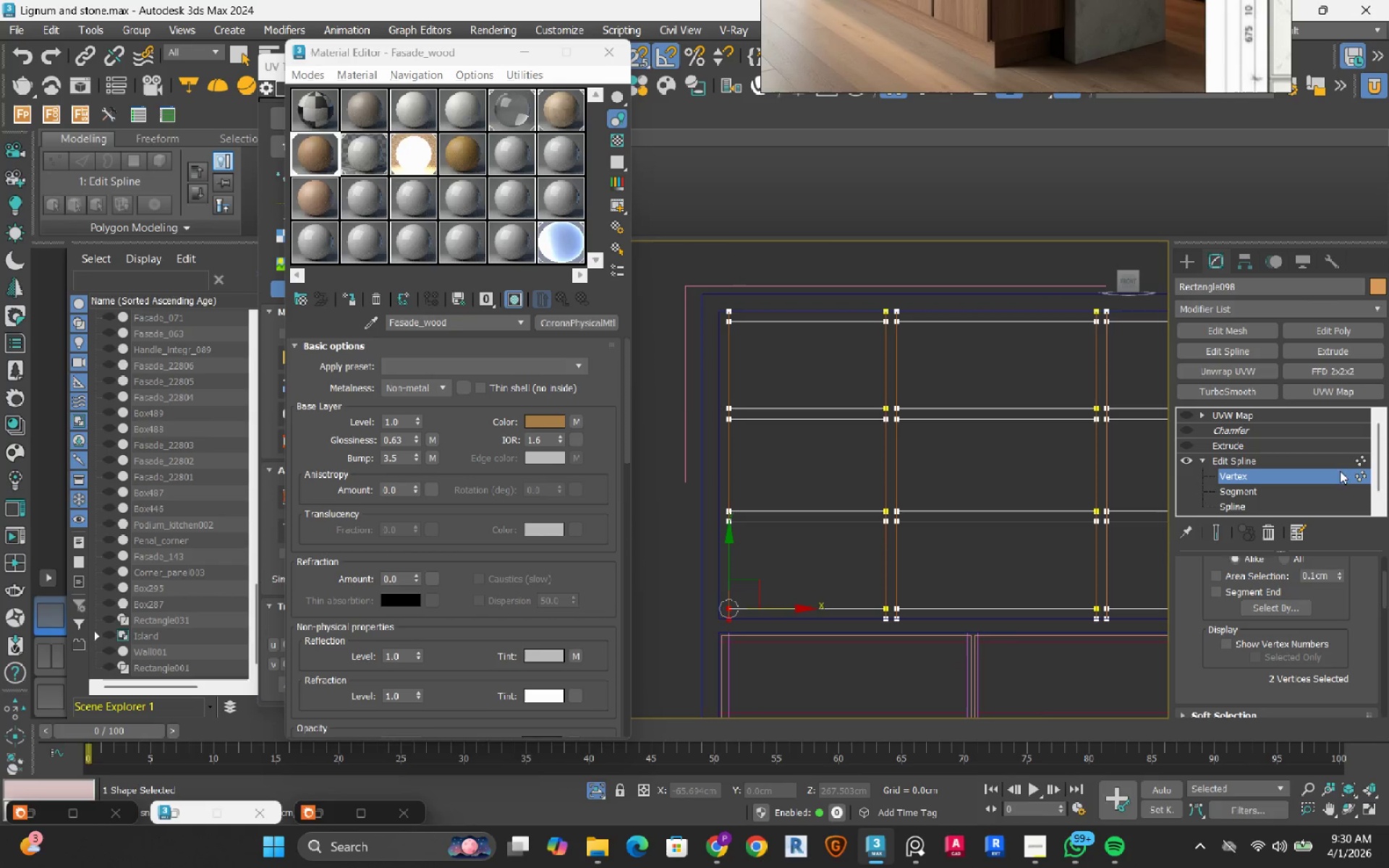 
left_click([1356, 475])
 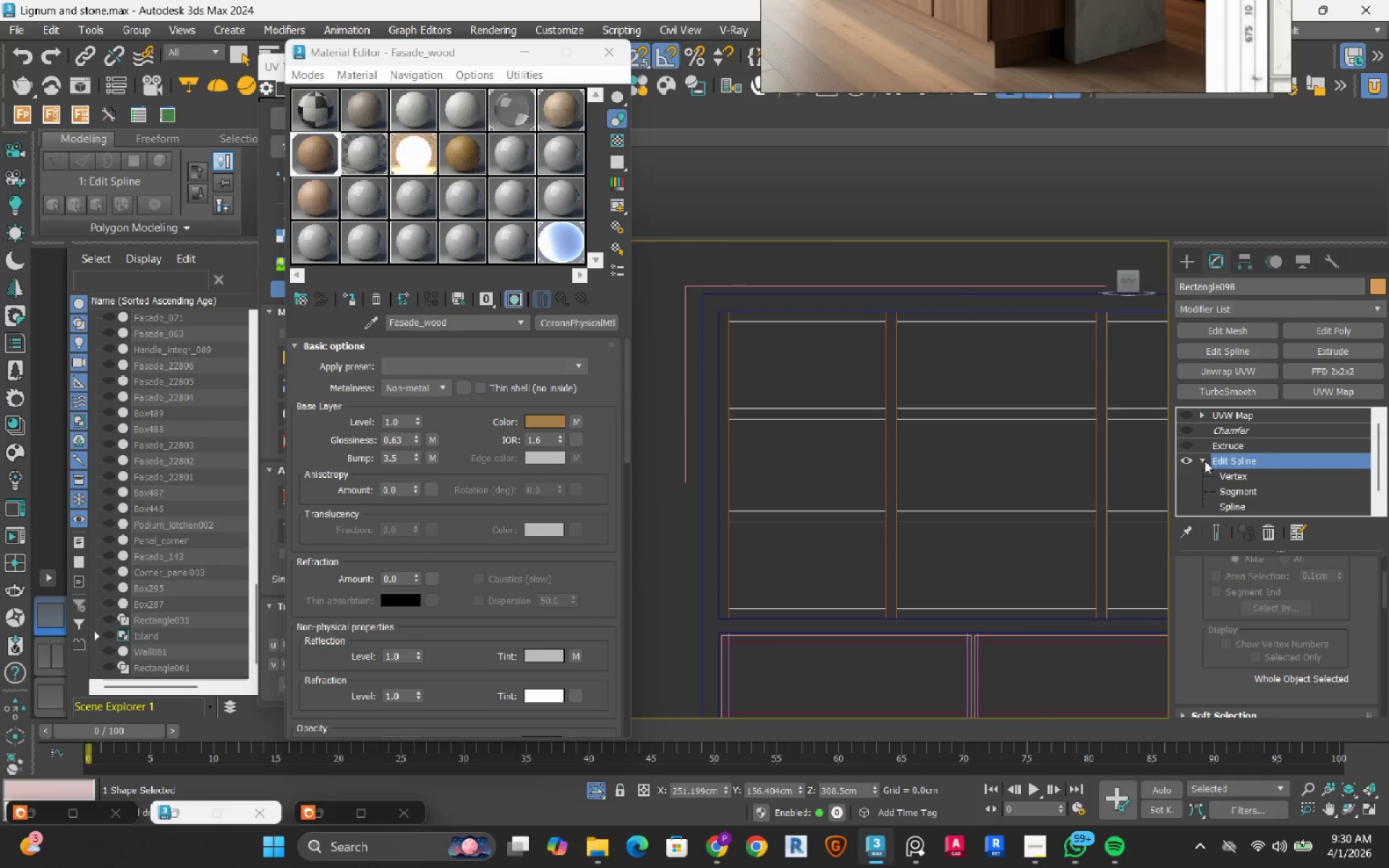 
left_click([1204, 461])
 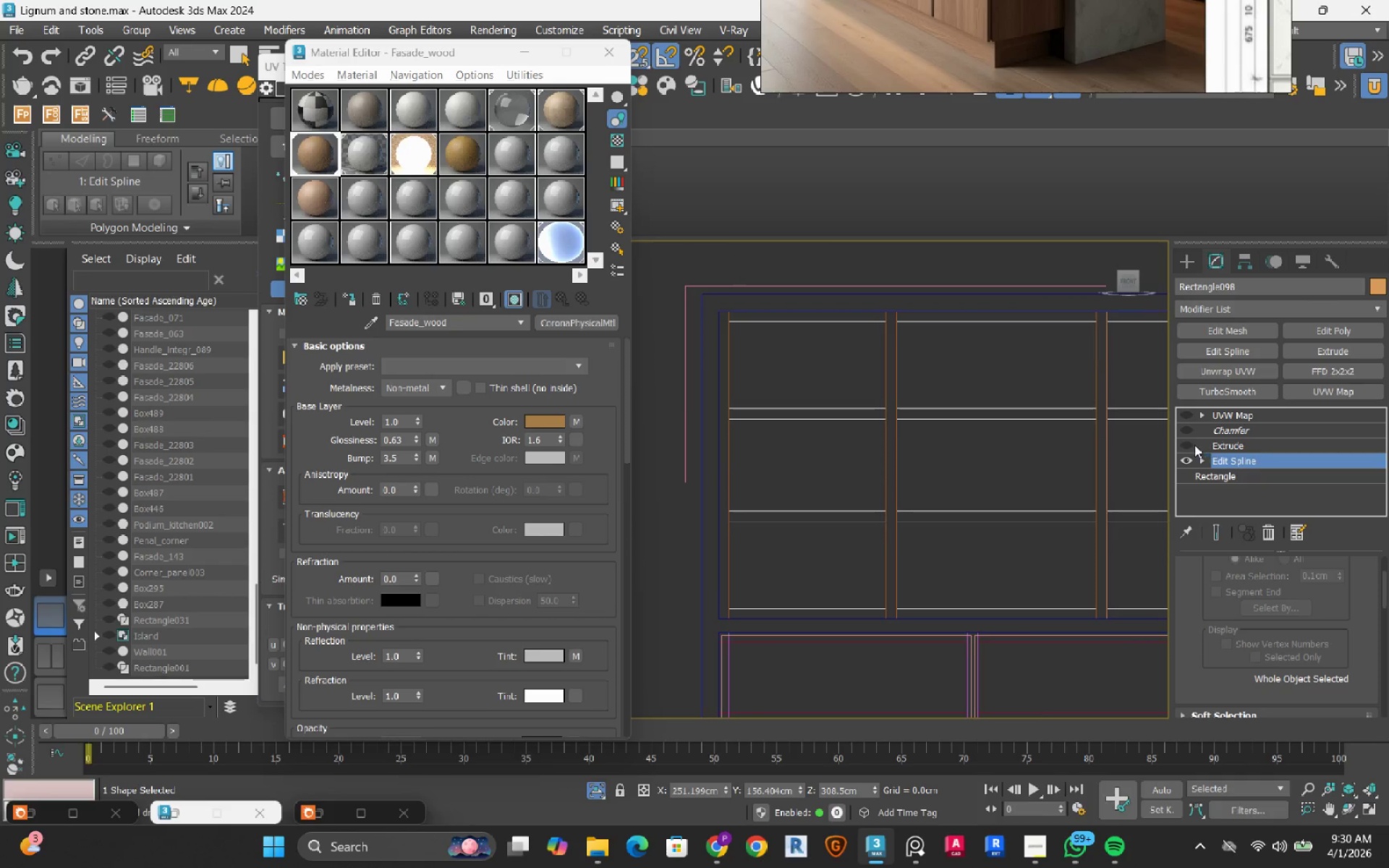 
left_click([1189, 445])
 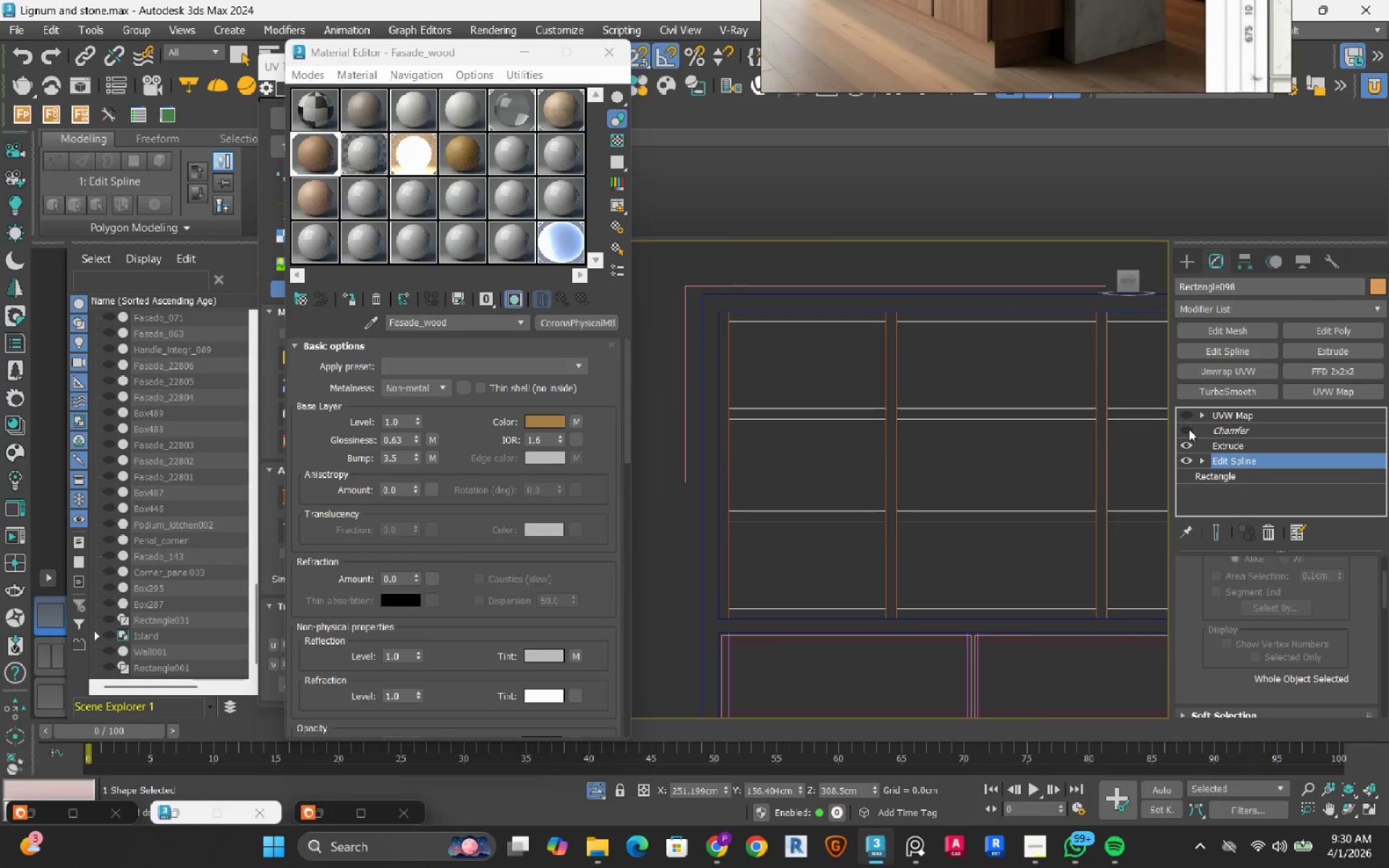 
left_click([1189, 429])
 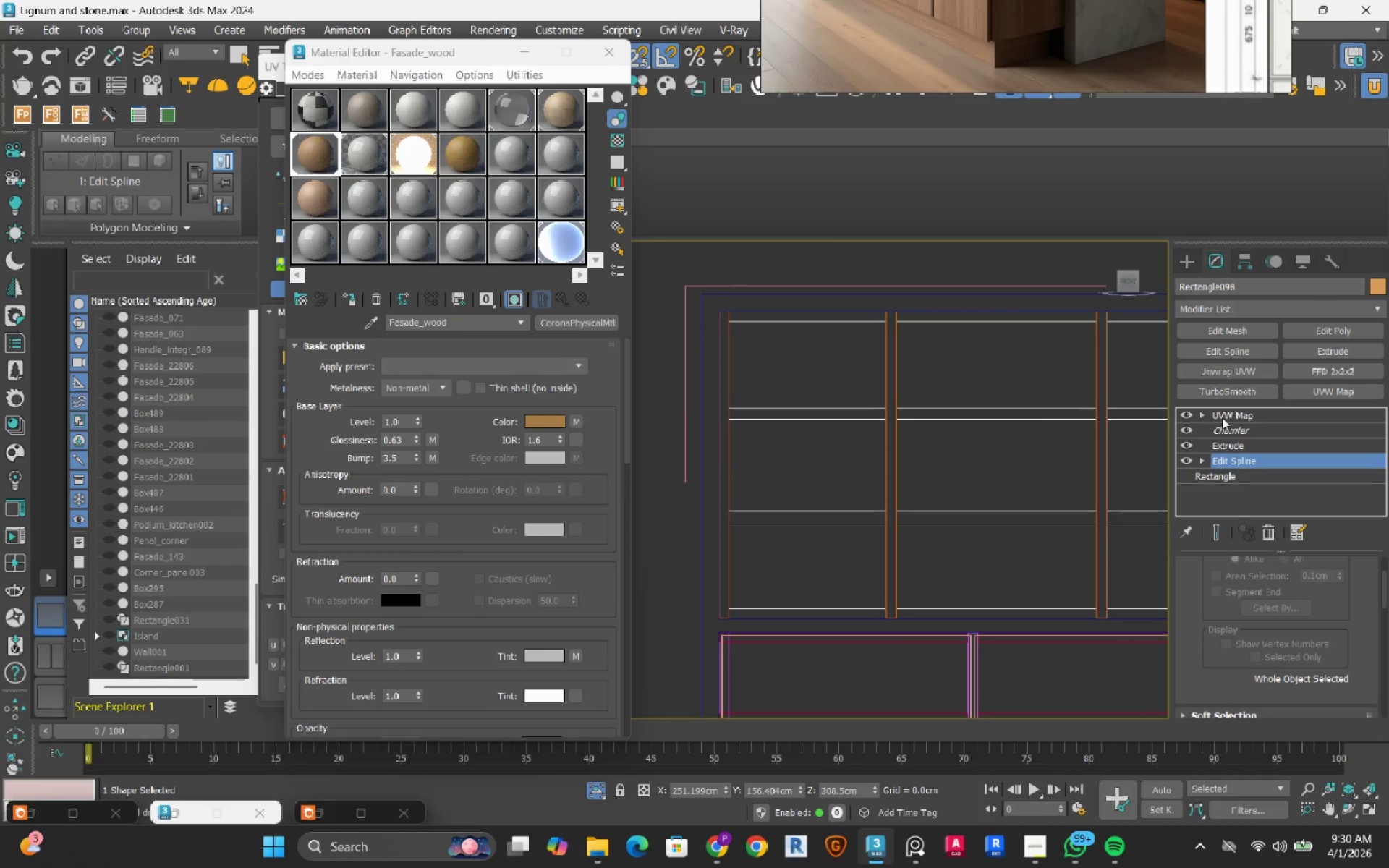 
double_click([1224, 417])
 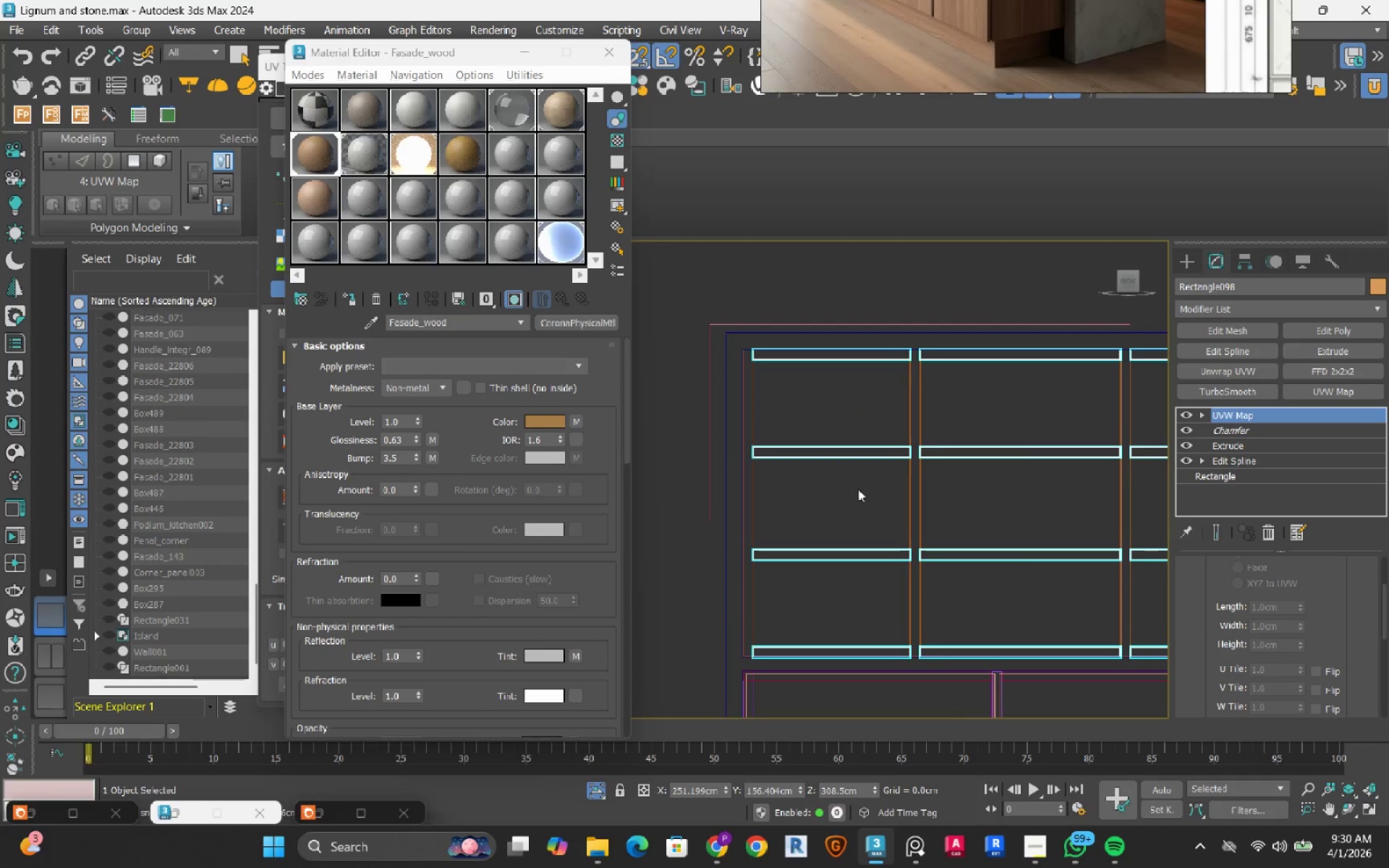 
key(S)
 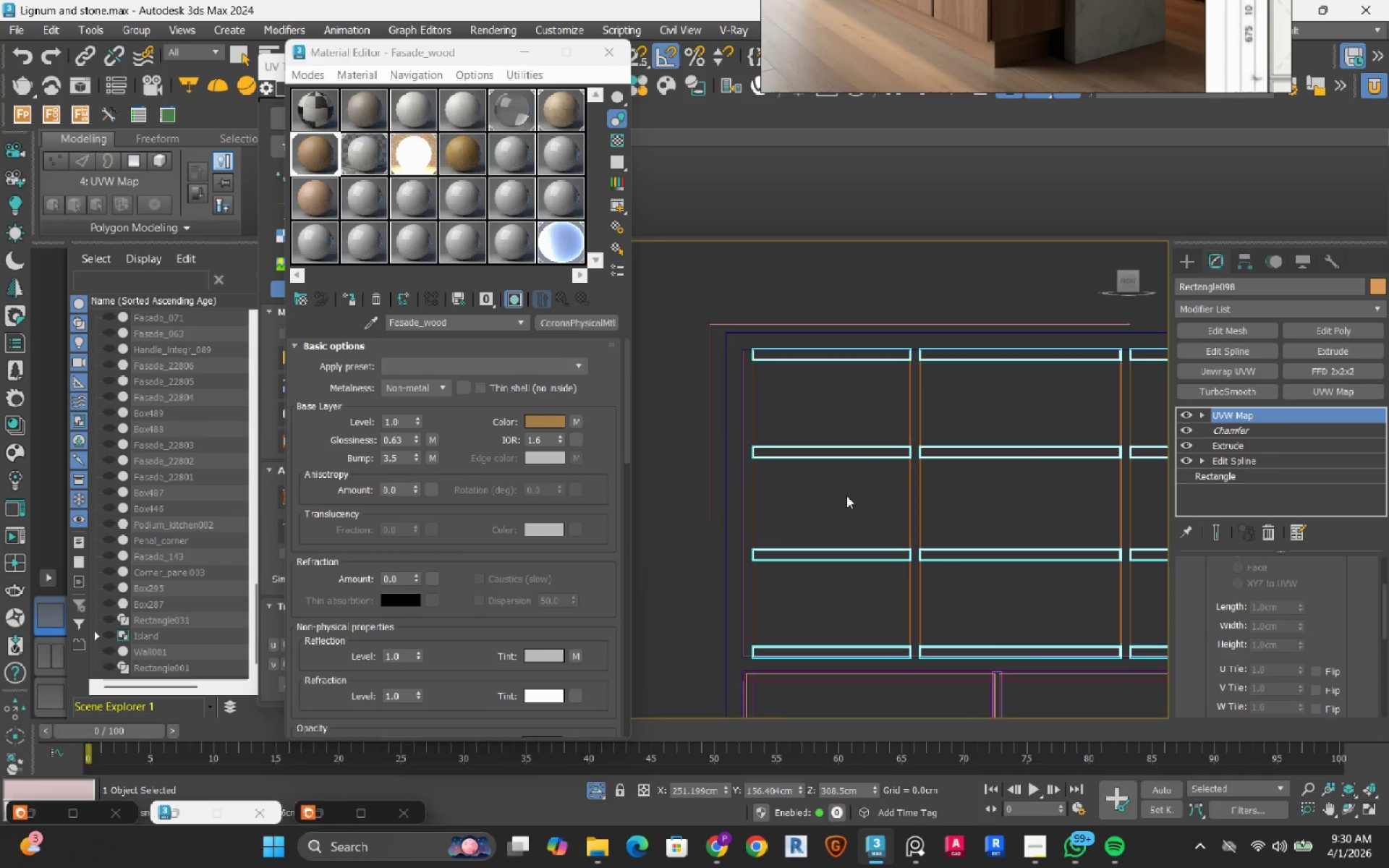 
scroll: coordinate [859, 433], scroll_direction: down, amount: 3.0
 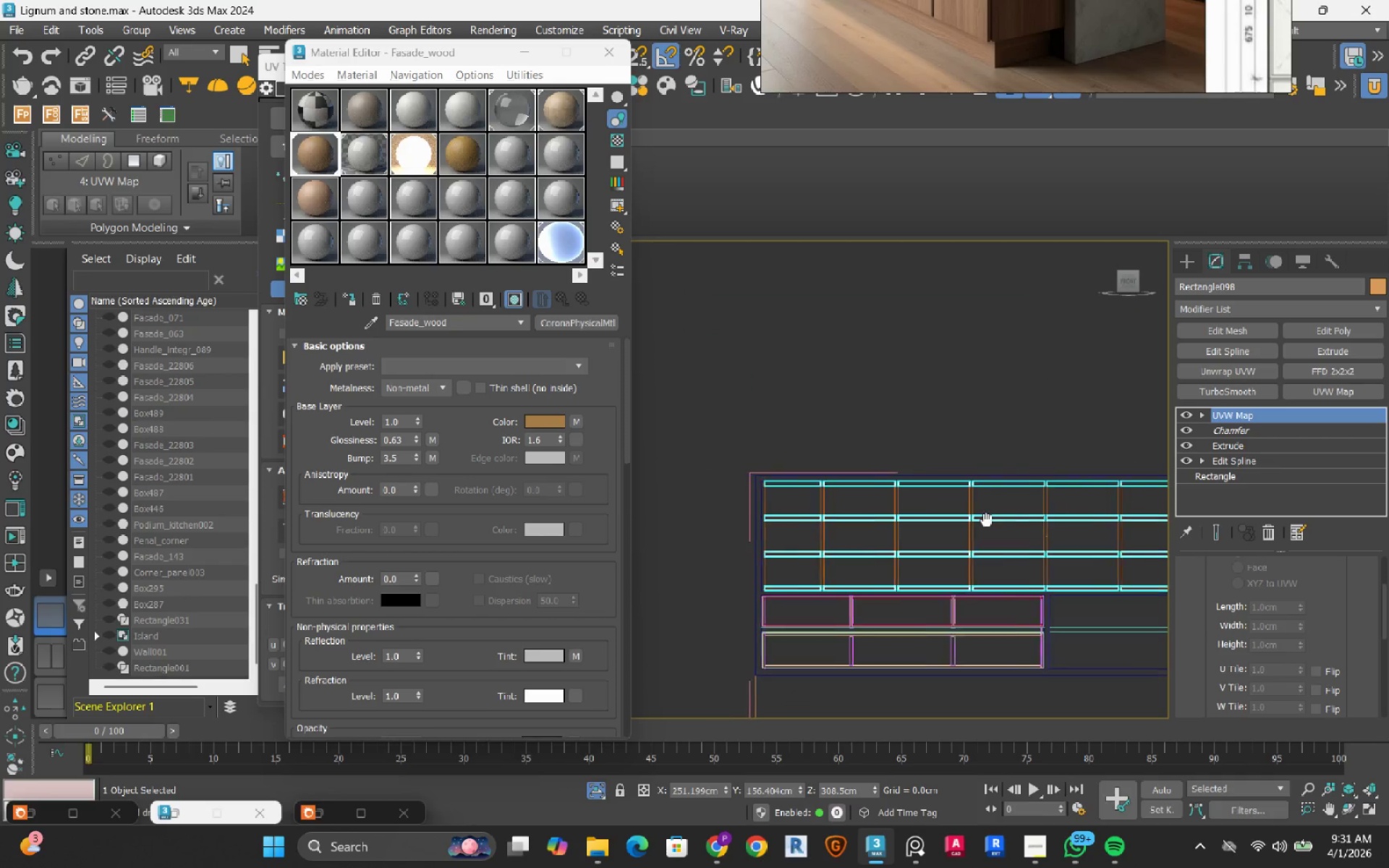 
left_click([833, 380])
 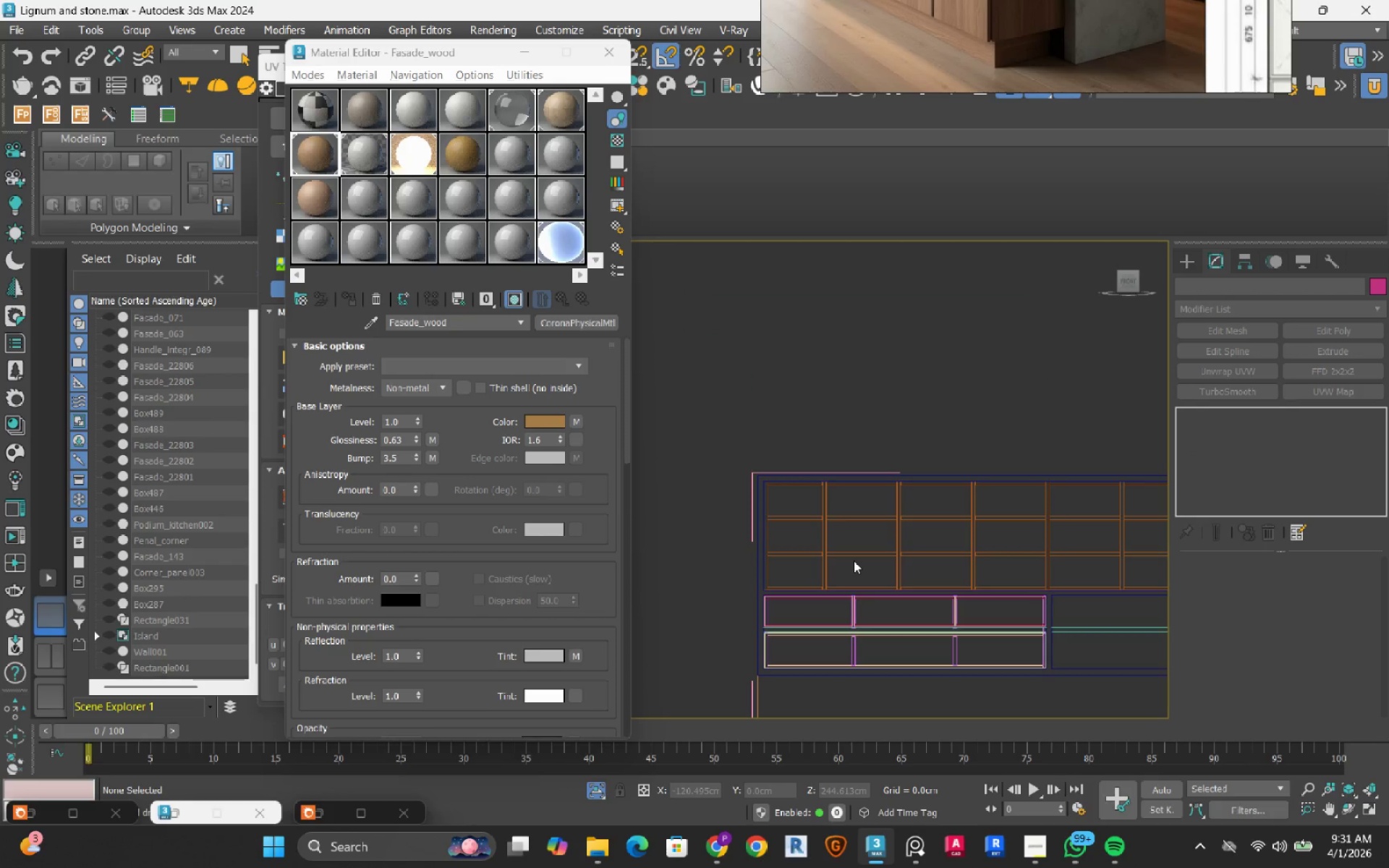 
key(F3)
 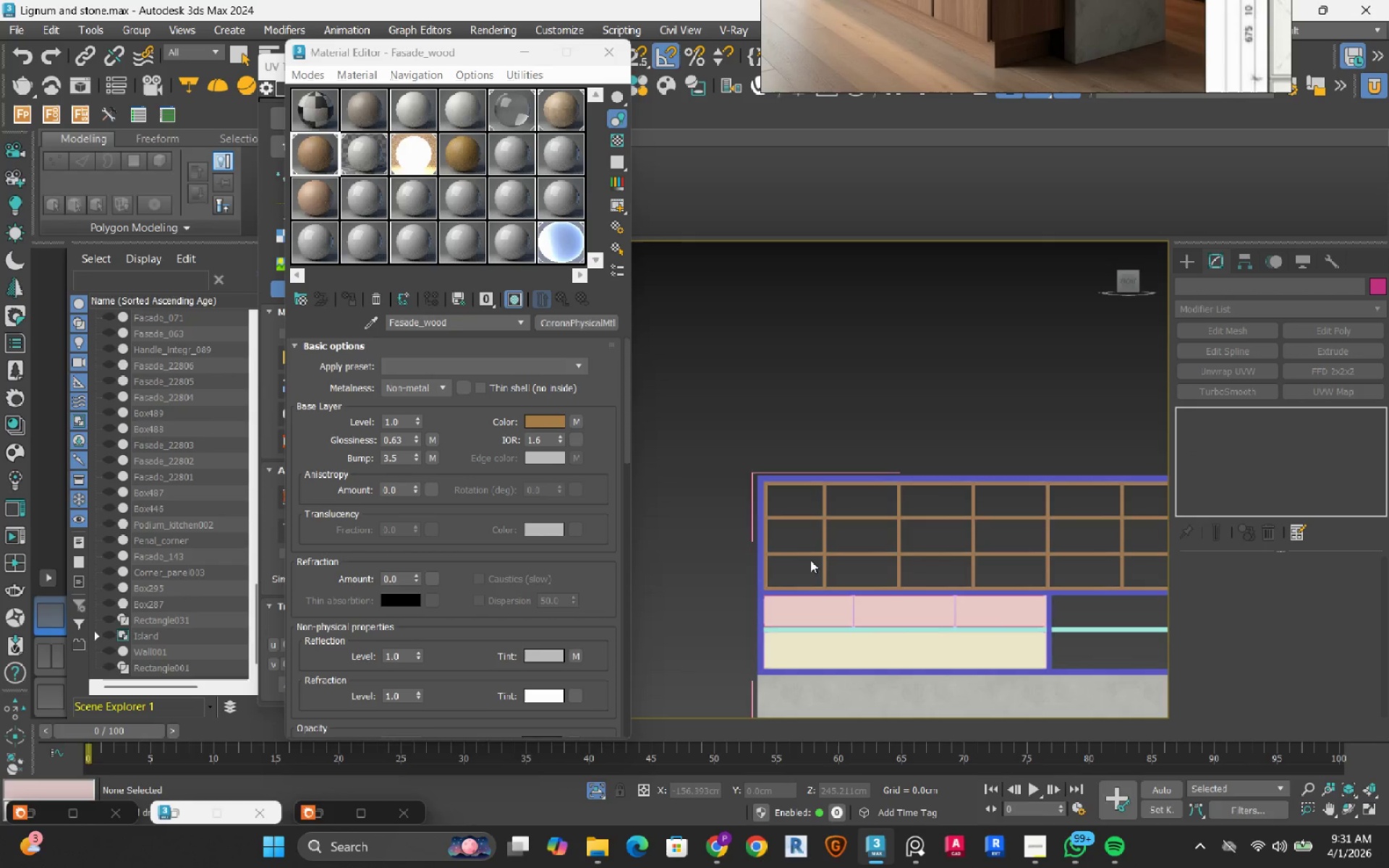 
hold_key(key=AltLeft, duration=0.56)
 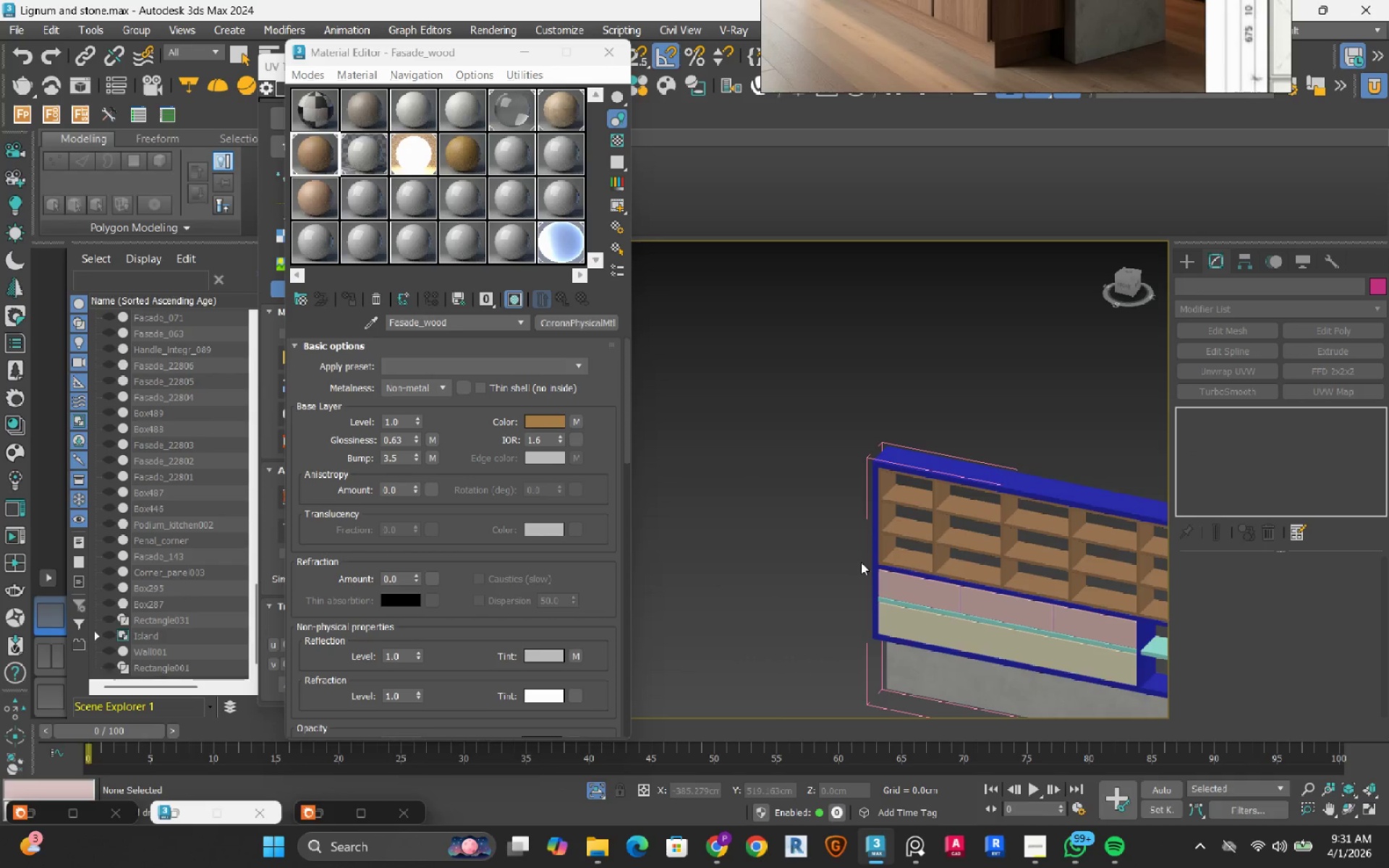 
scroll: coordinate [854, 577], scroll_direction: up, amount: 6.0
 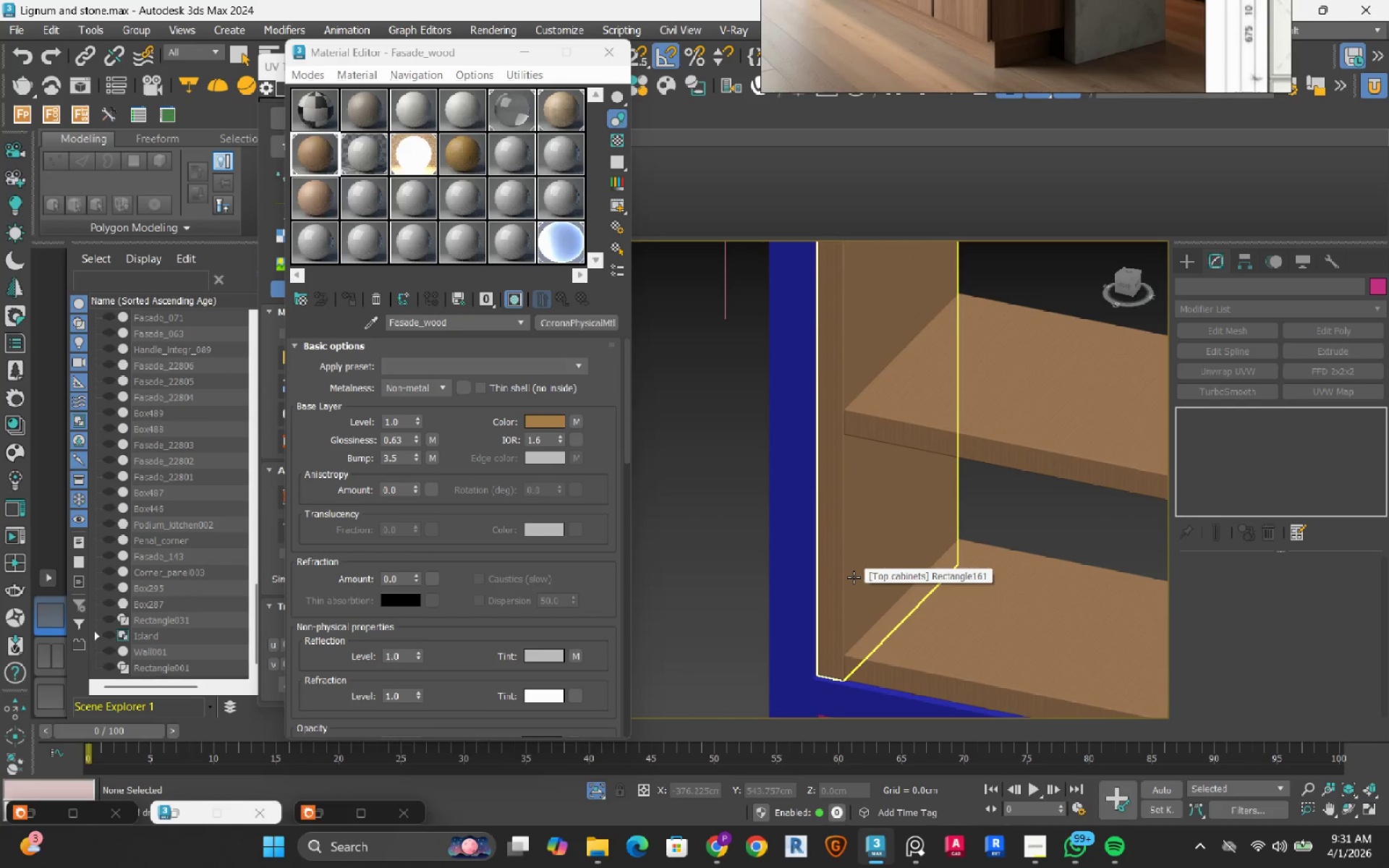 
scroll: coordinate [847, 557], scroll_direction: down, amount: 6.0
 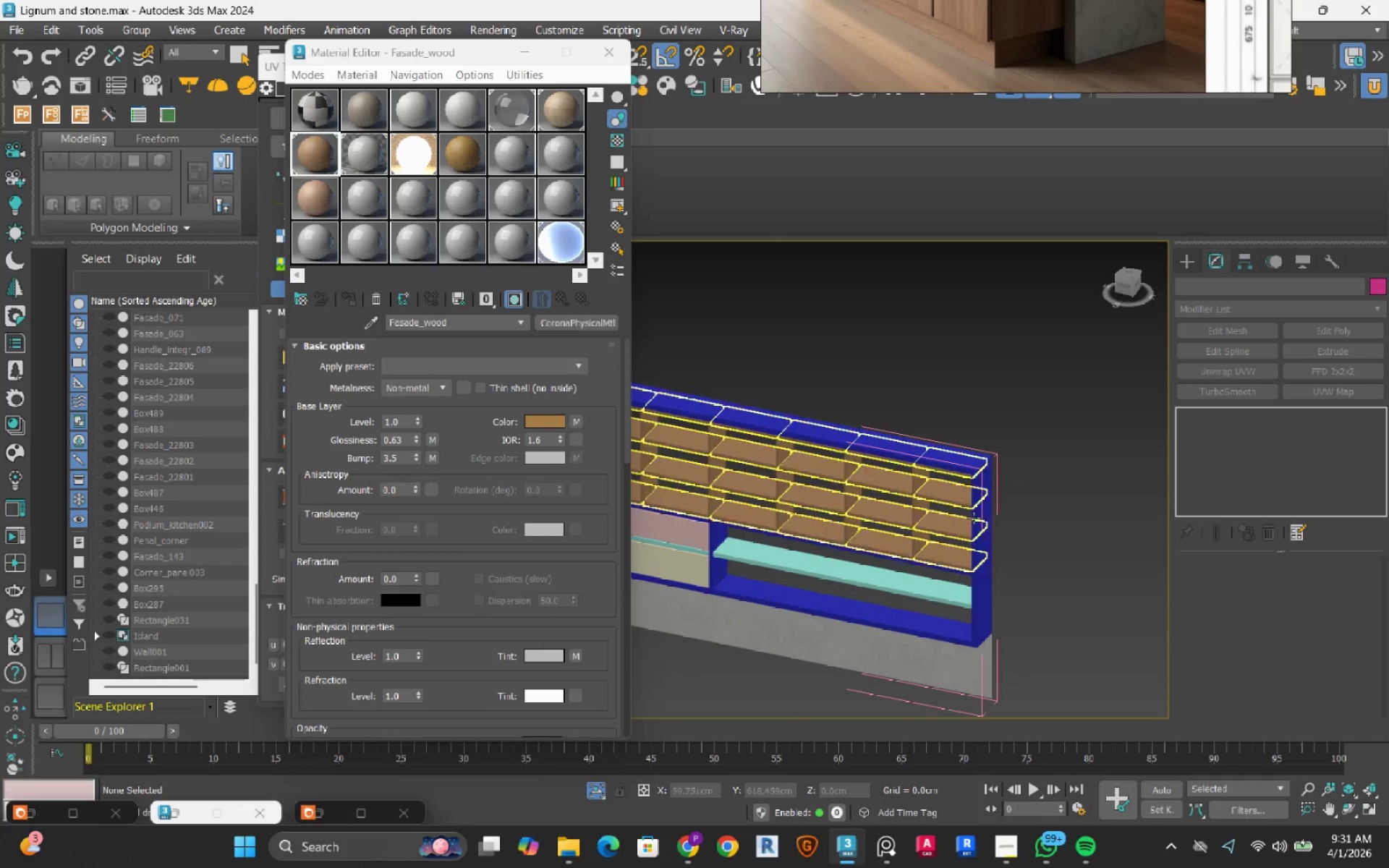 
left_click([956, 633])
 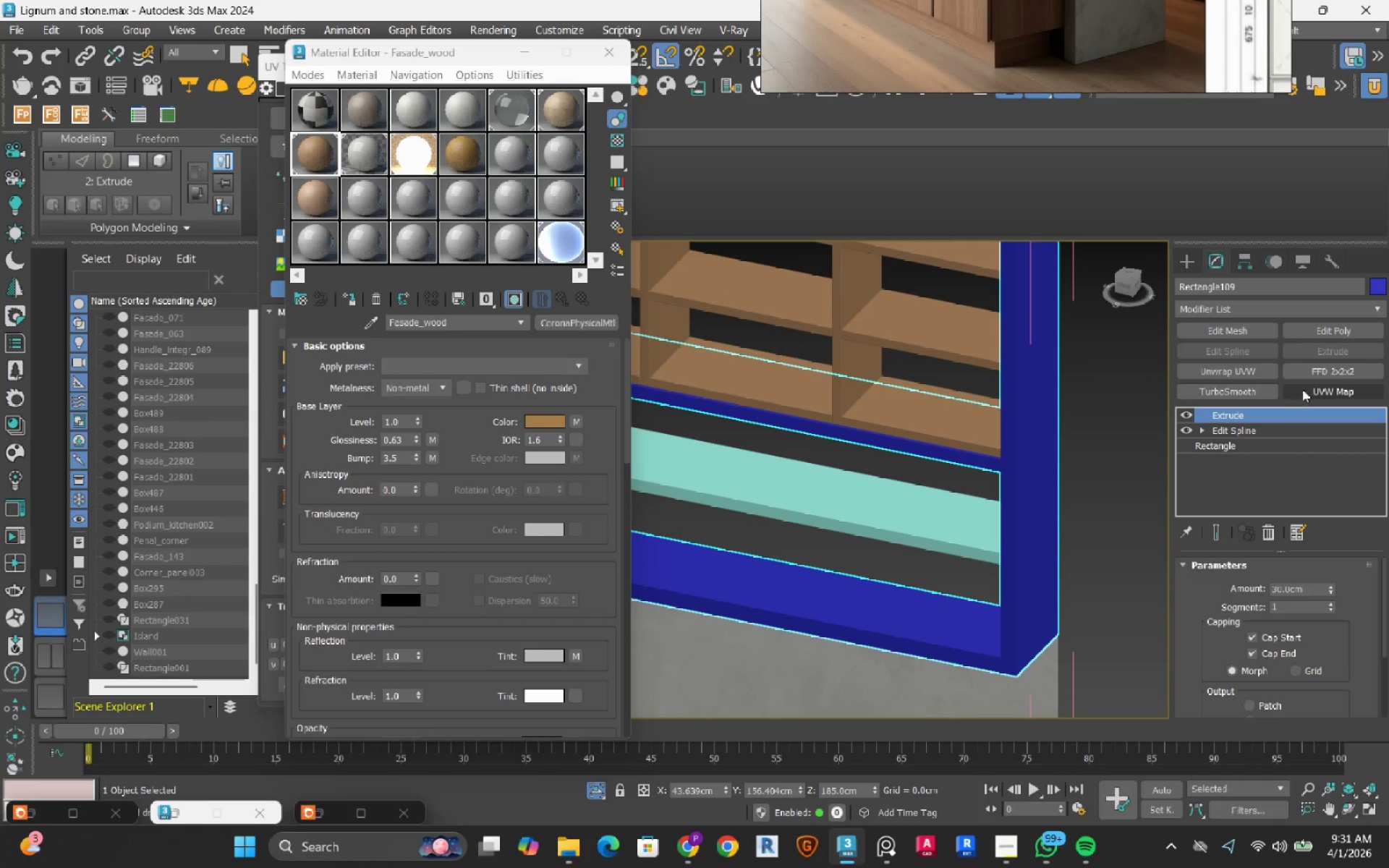 
scroll: coordinate [956, 633], scroll_direction: up, amount: 3.0
 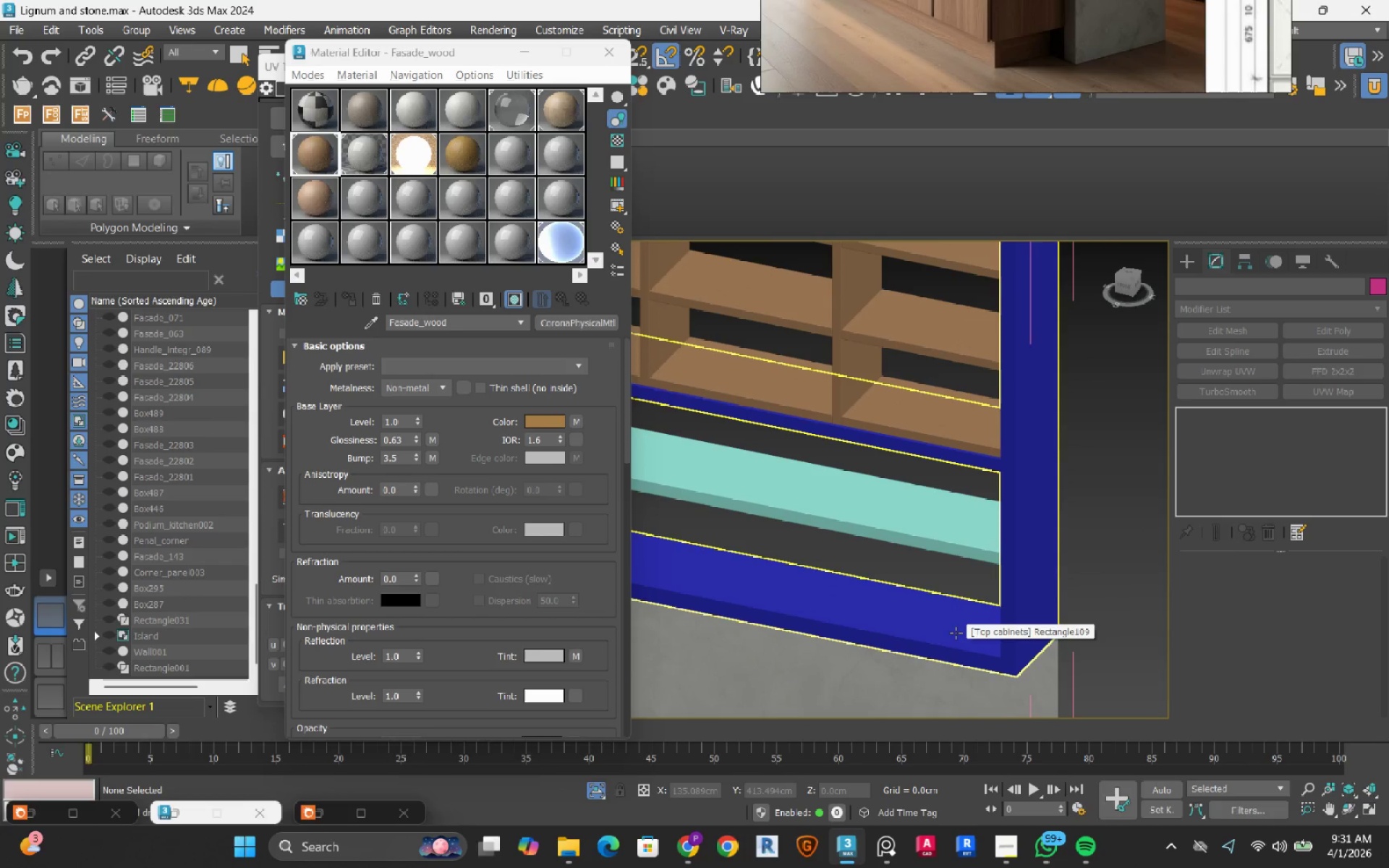 
left_click([1305, 386])
 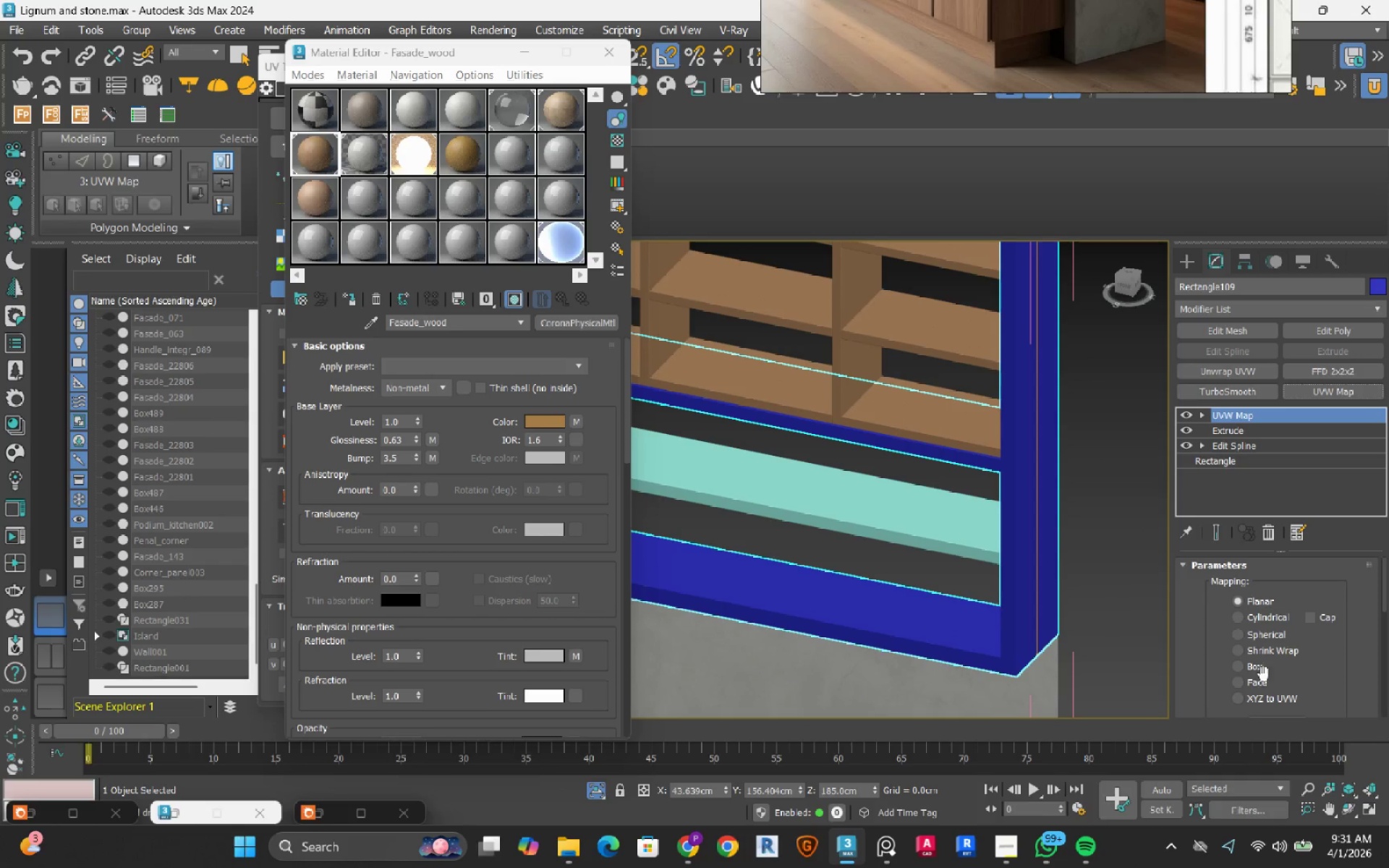 
left_click([1253, 666])
 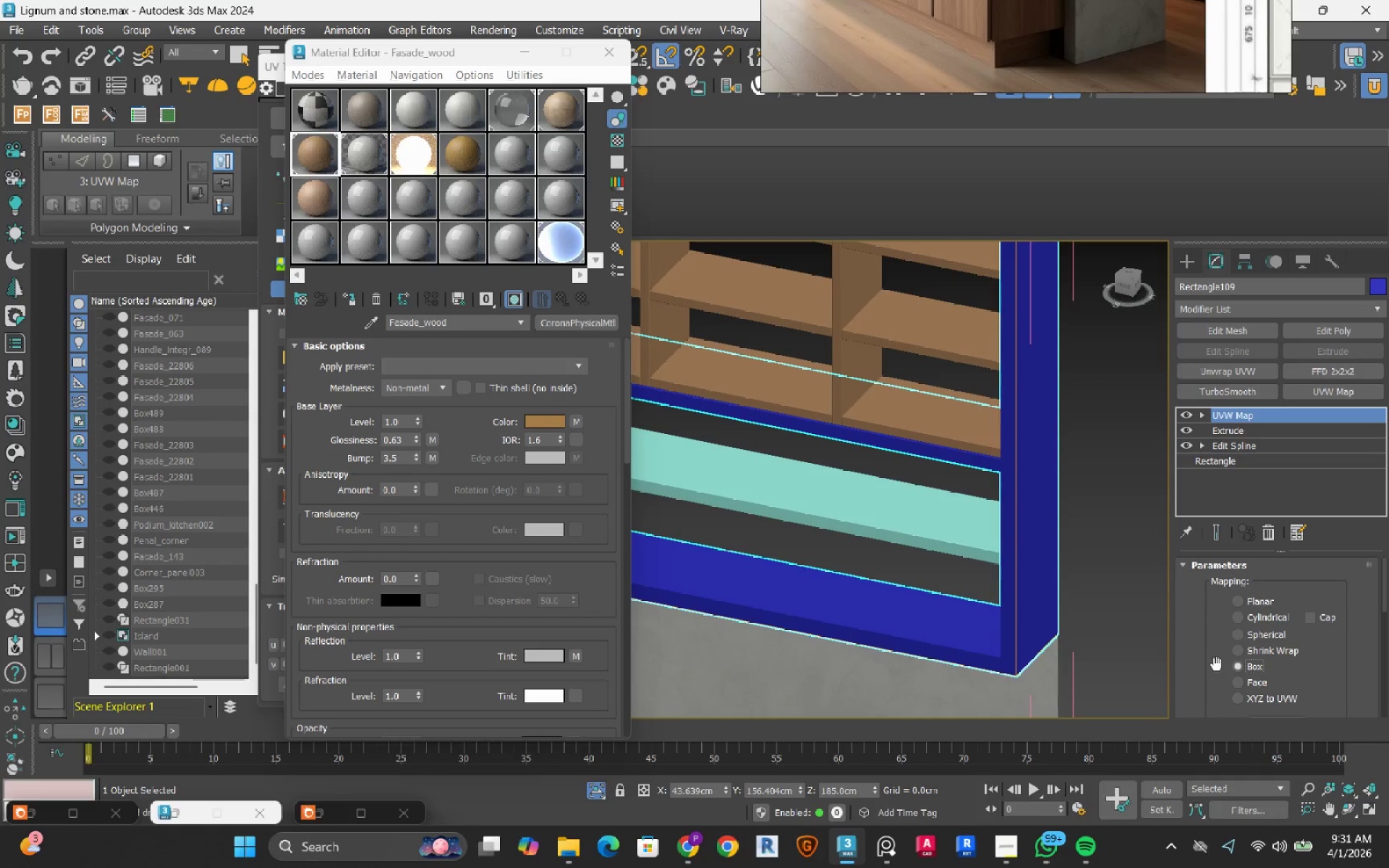 
scroll: coordinate [1216, 664], scroll_direction: down, amount: 9.0
 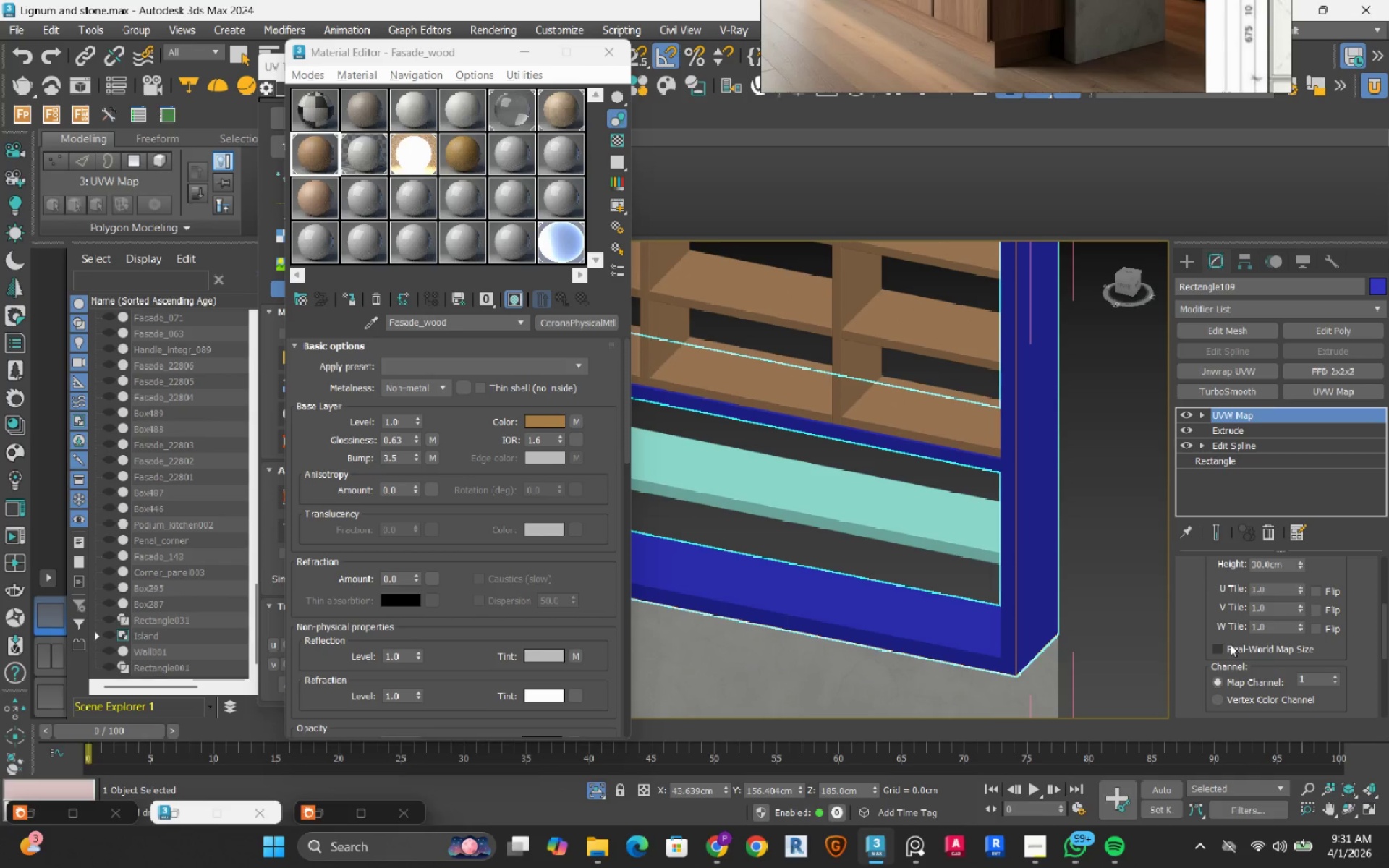 
left_click([1230, 644])
 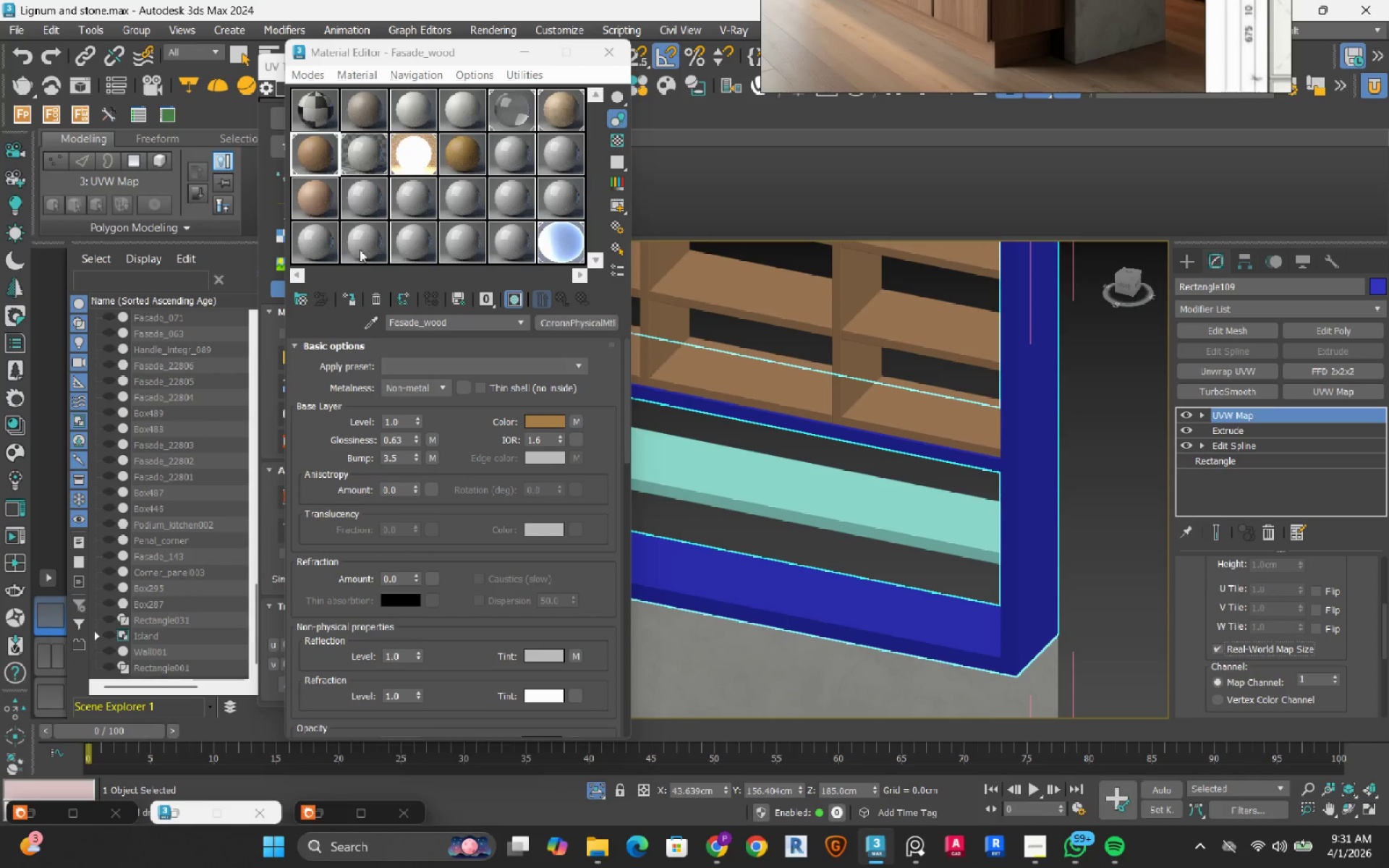 
left_click([318, 153])
 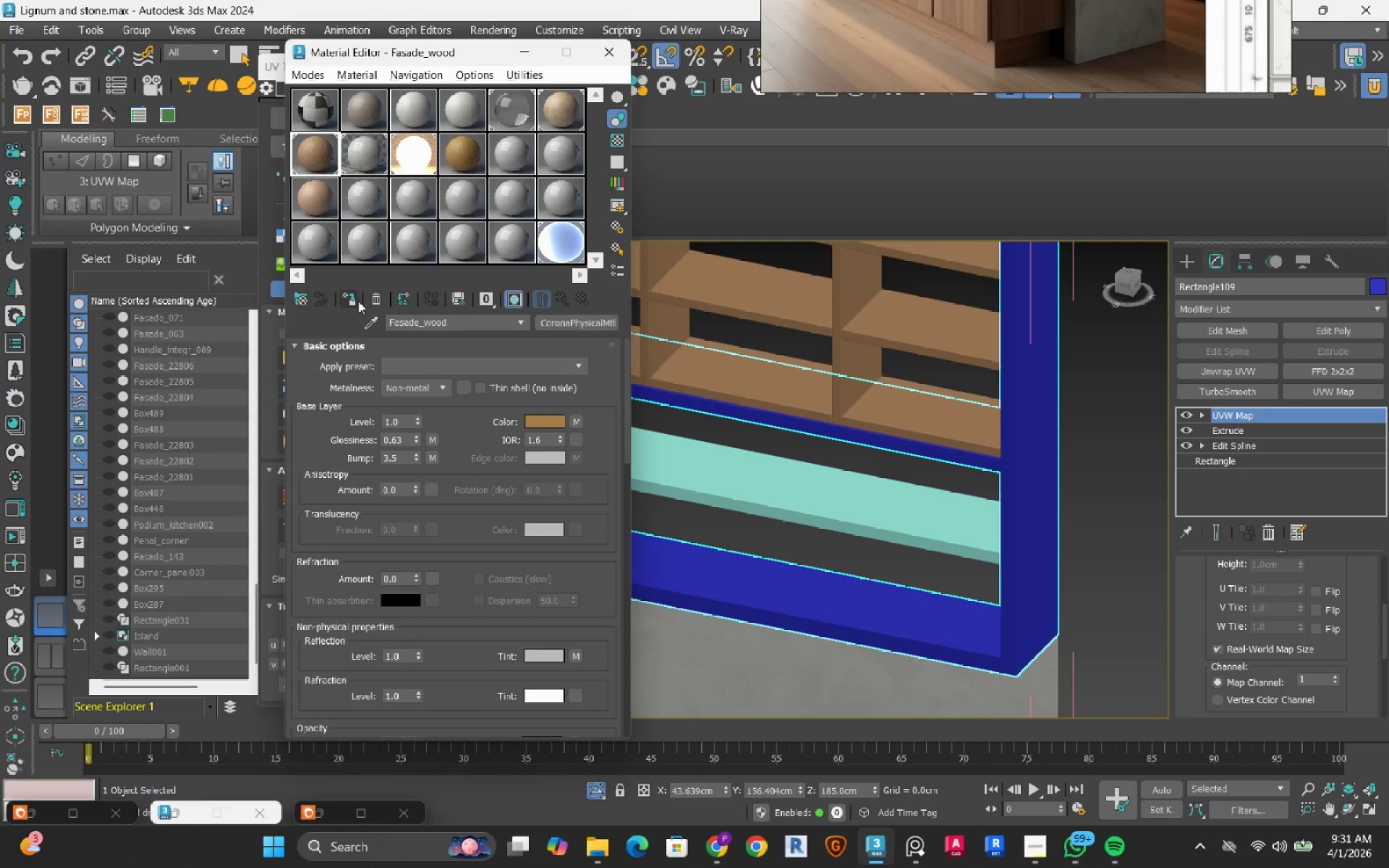 
left_click([358, 301])
 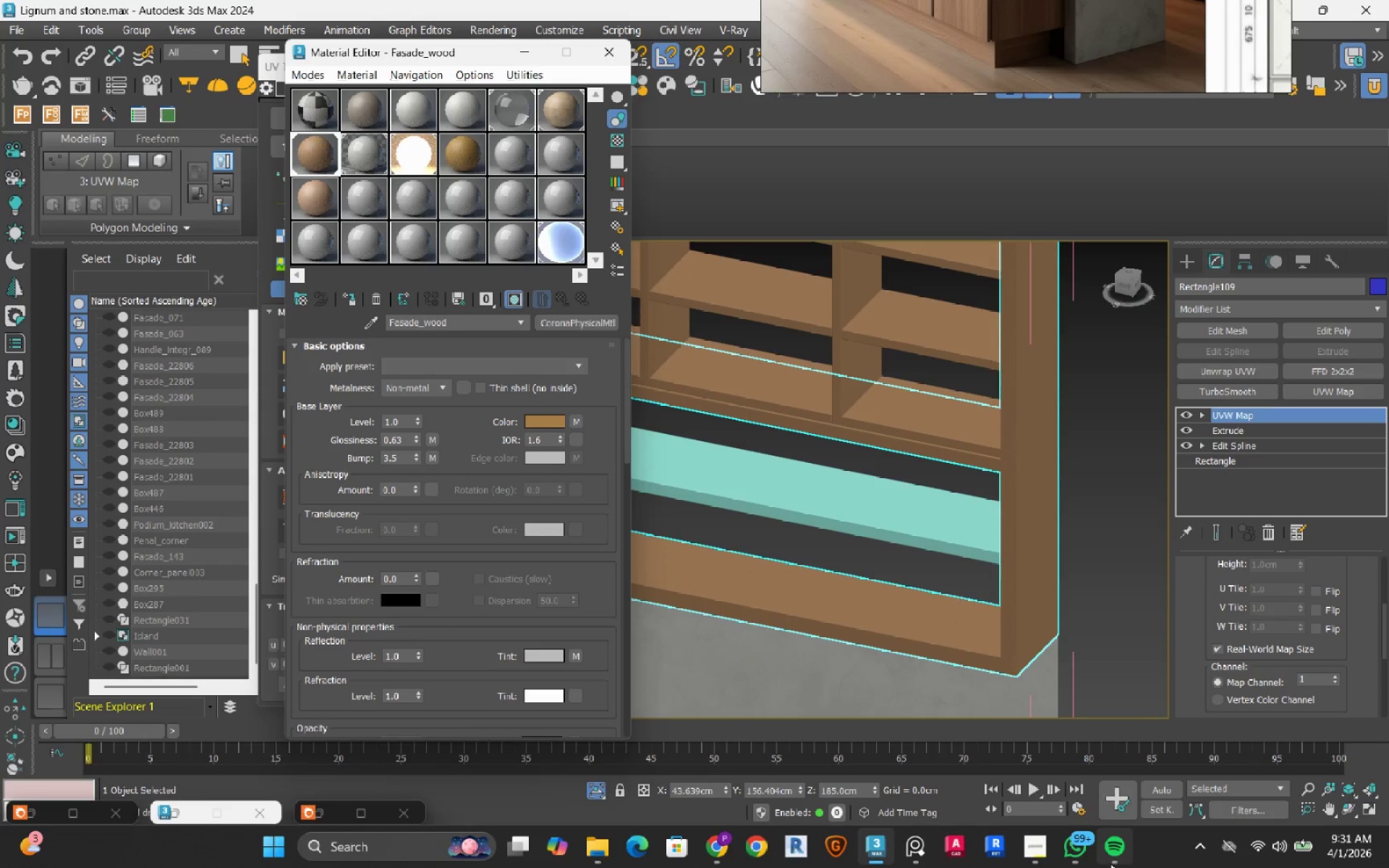 
left_click([1082, 863])
 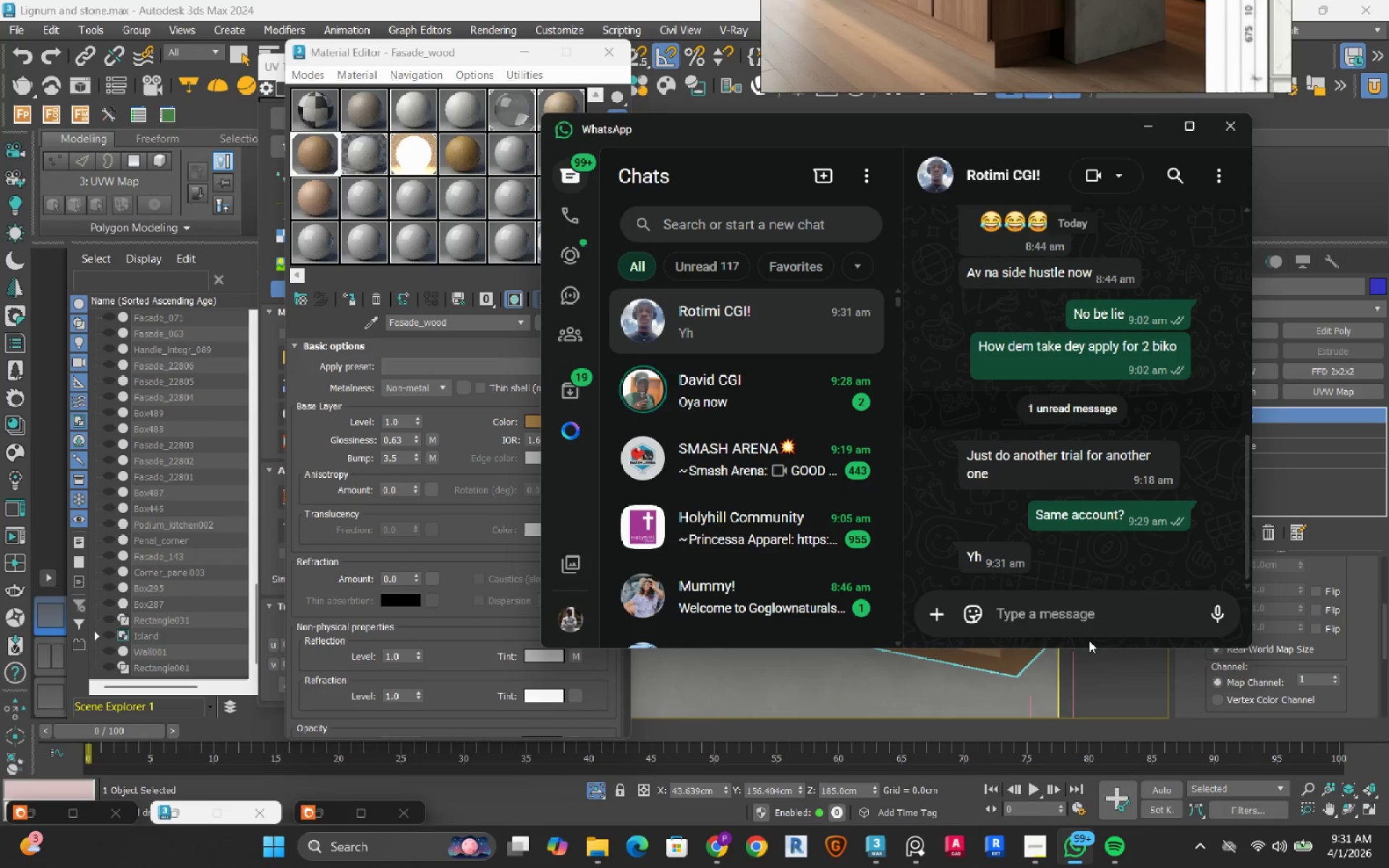 
left_click([1076, 609])
 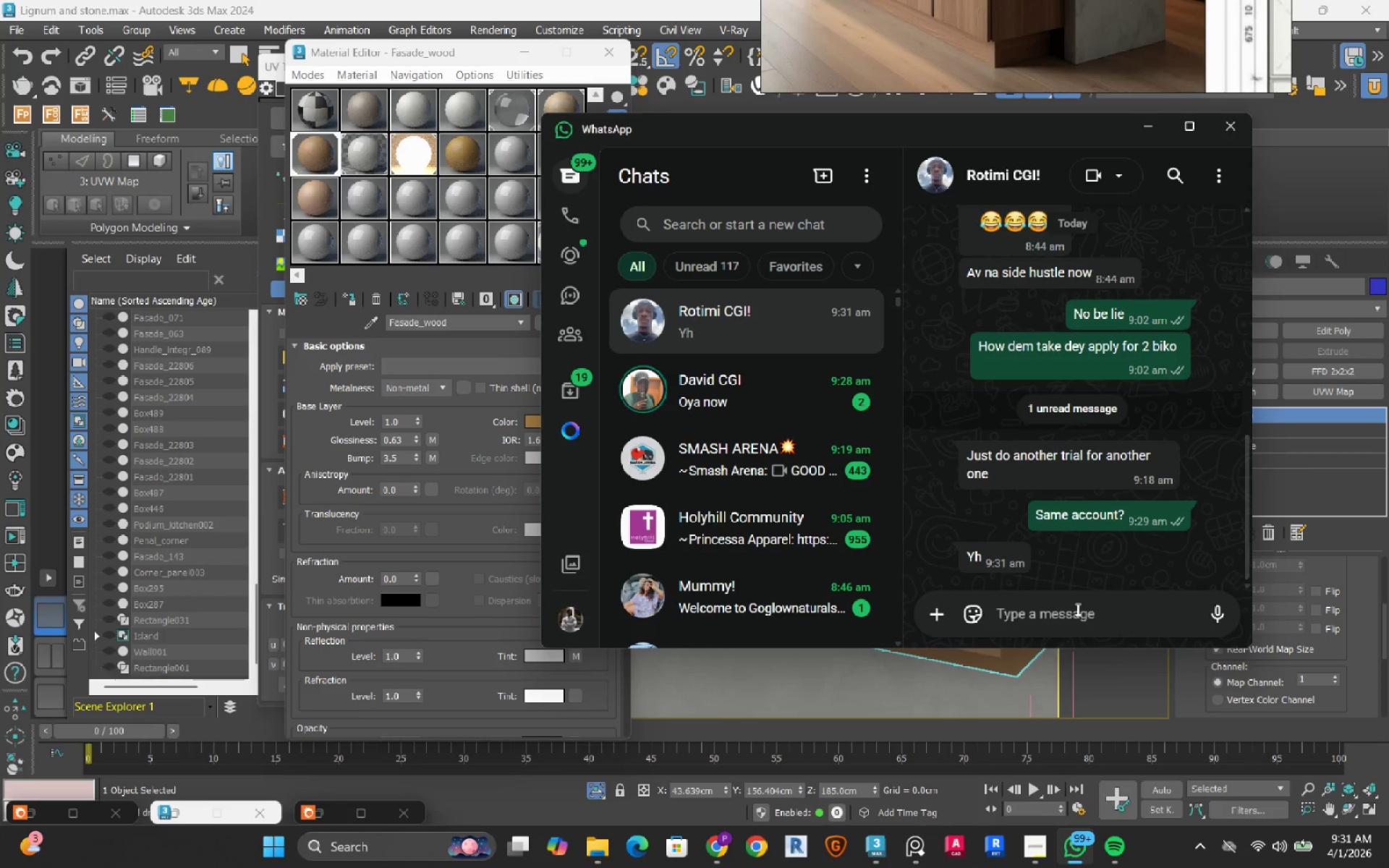 
type(Abeg snap tj)
key(Backspace)
type(he place where i go enter)
 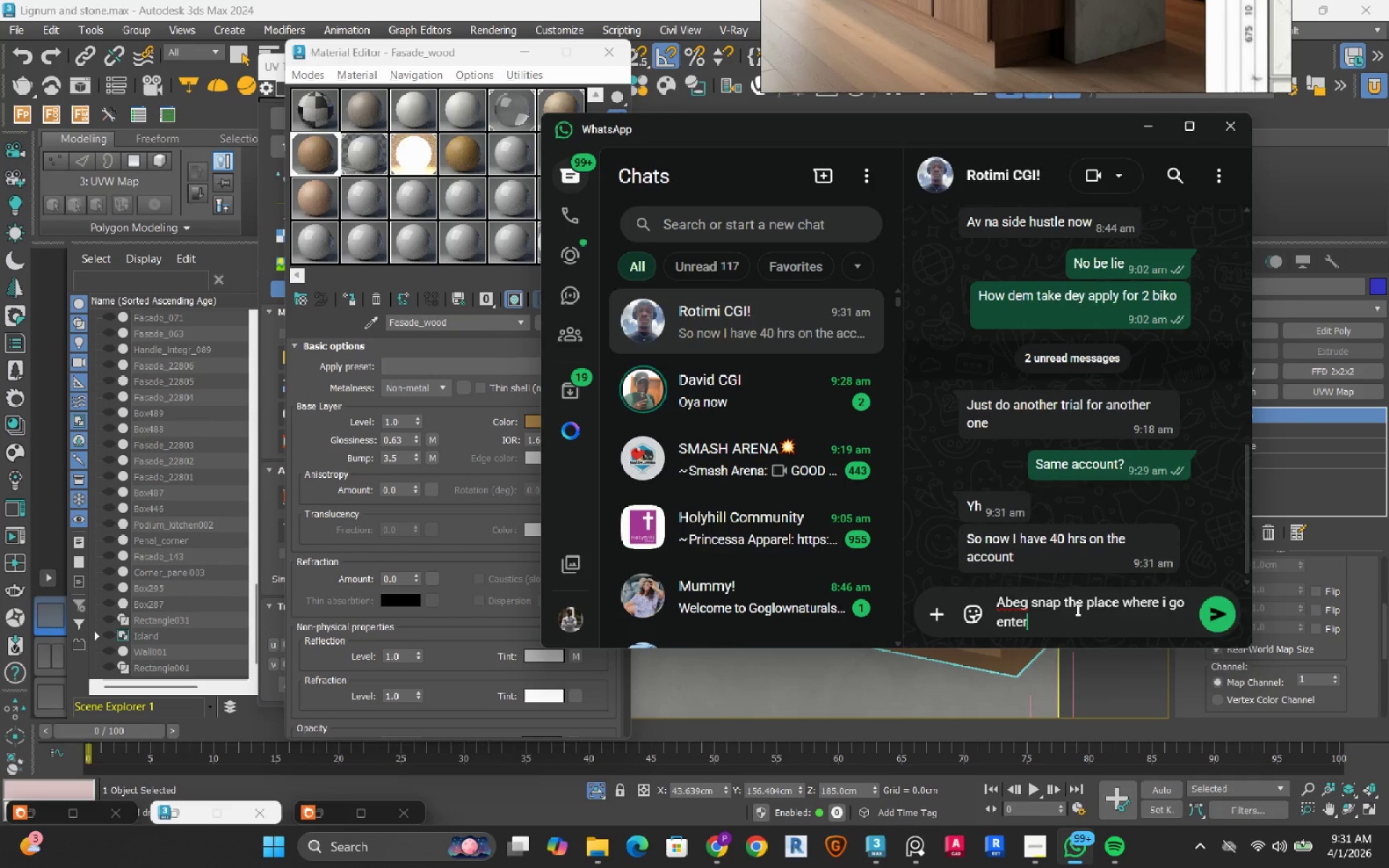 
key(Enter)
 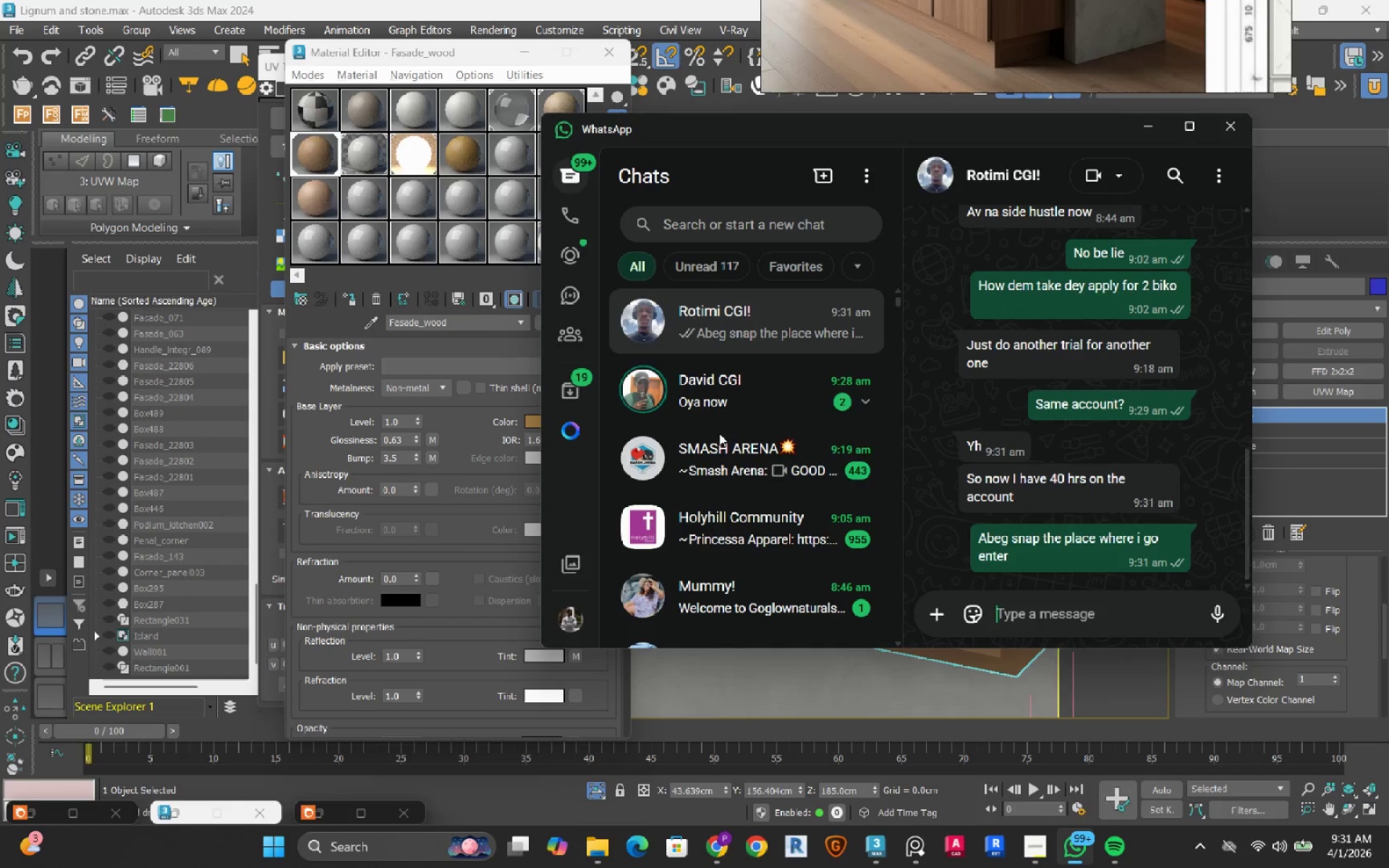 
left_click([742, 370])
 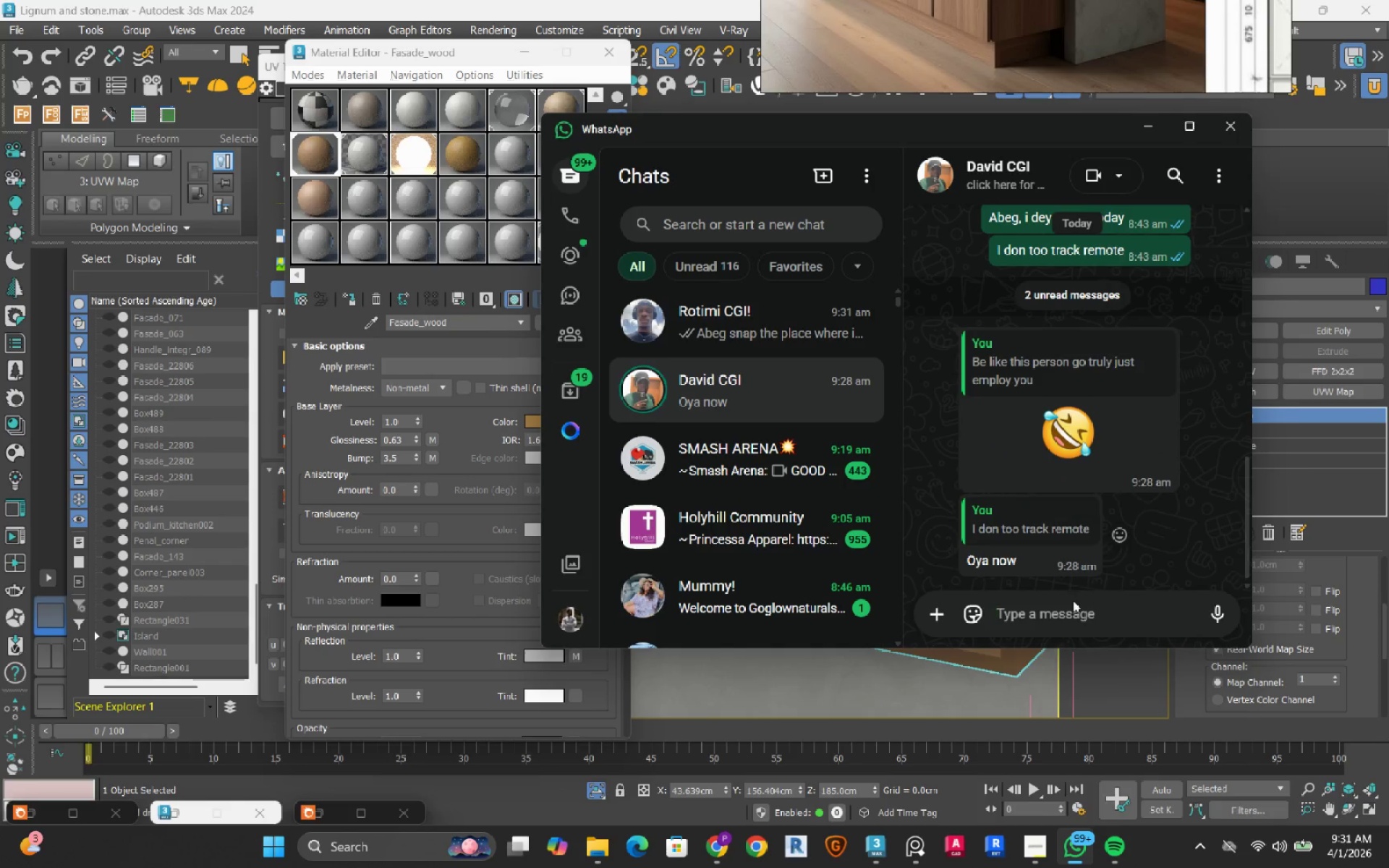 
left_click([1069, 615])
 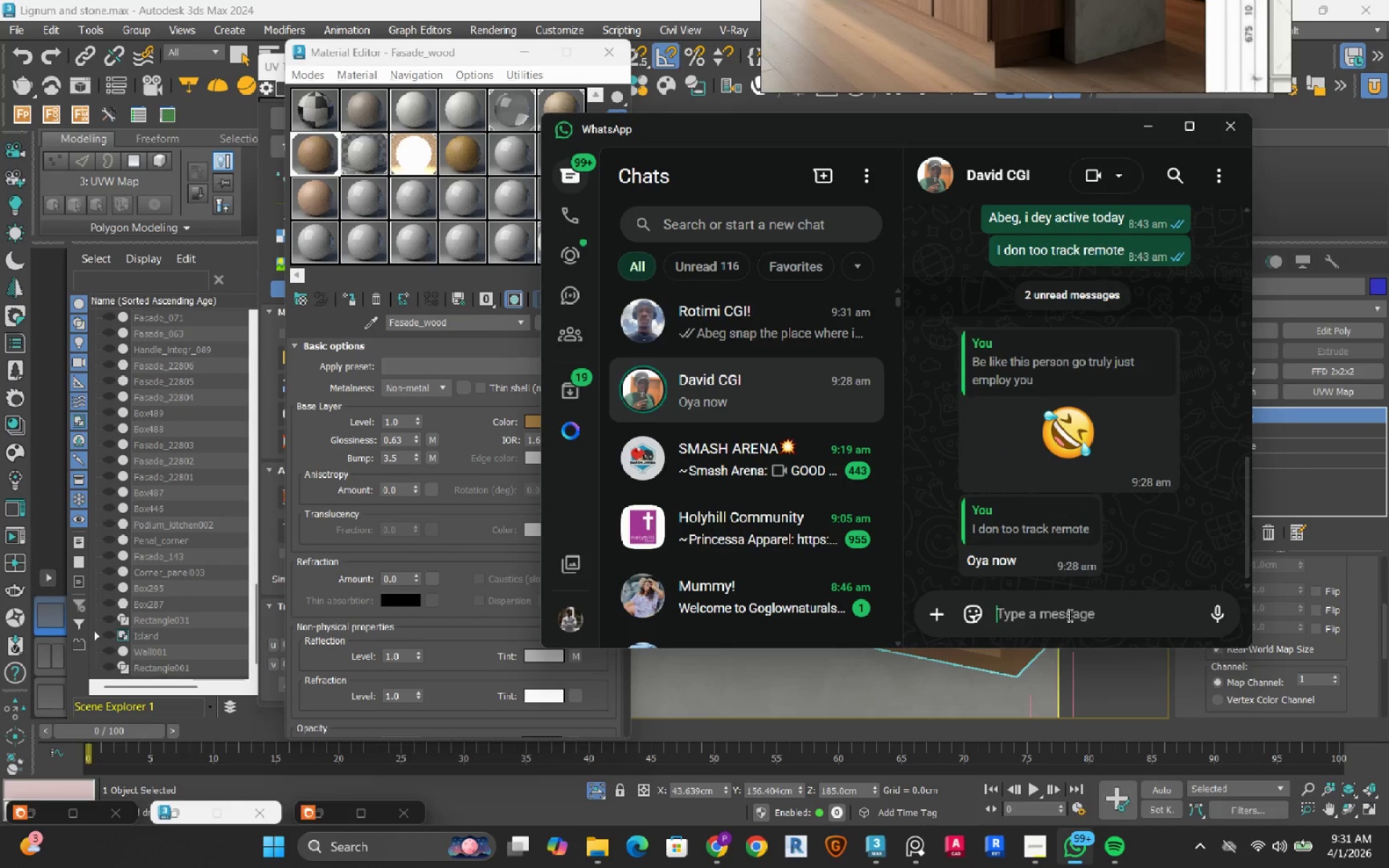 
type(Active!)
 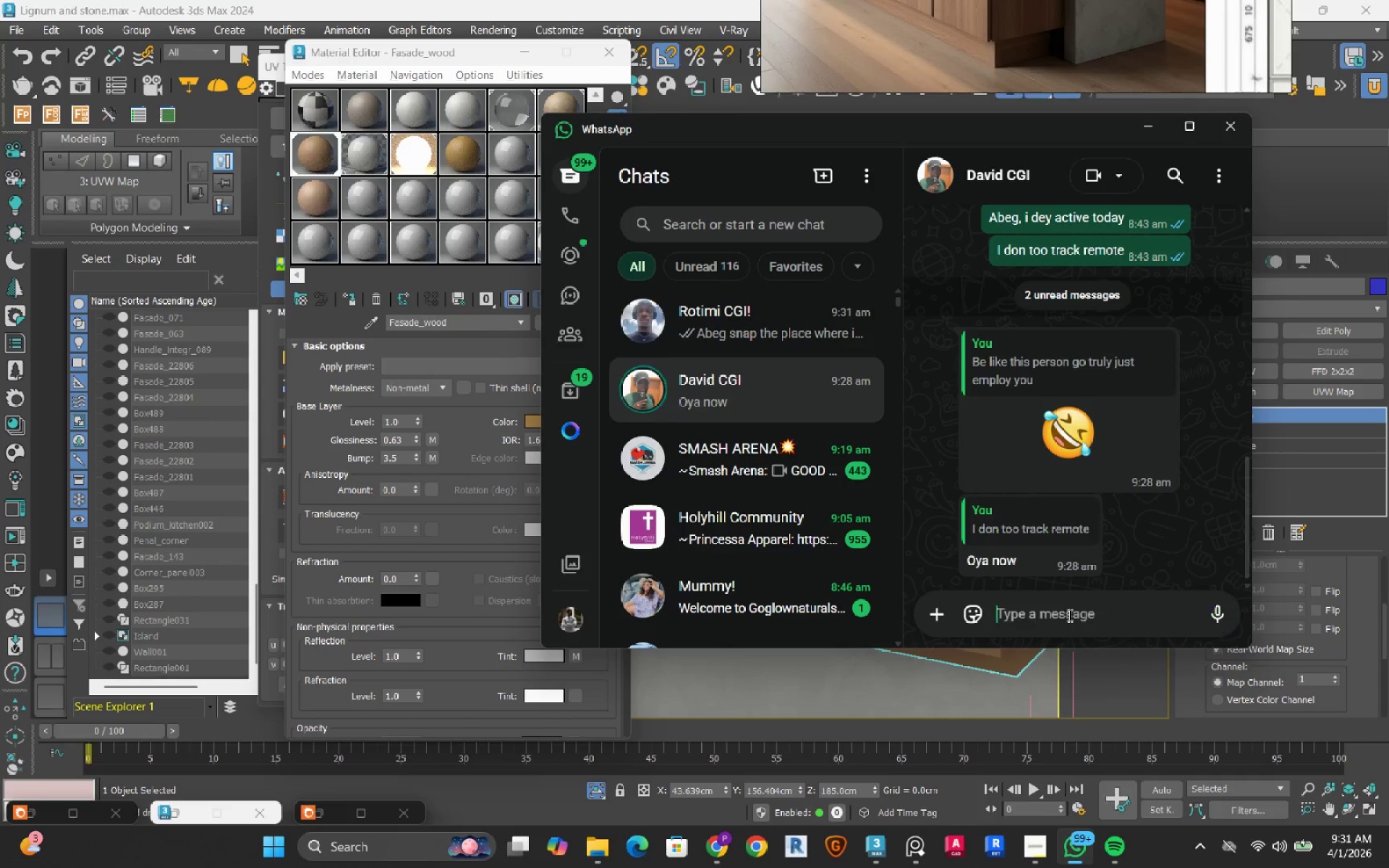 
key(Enter)
 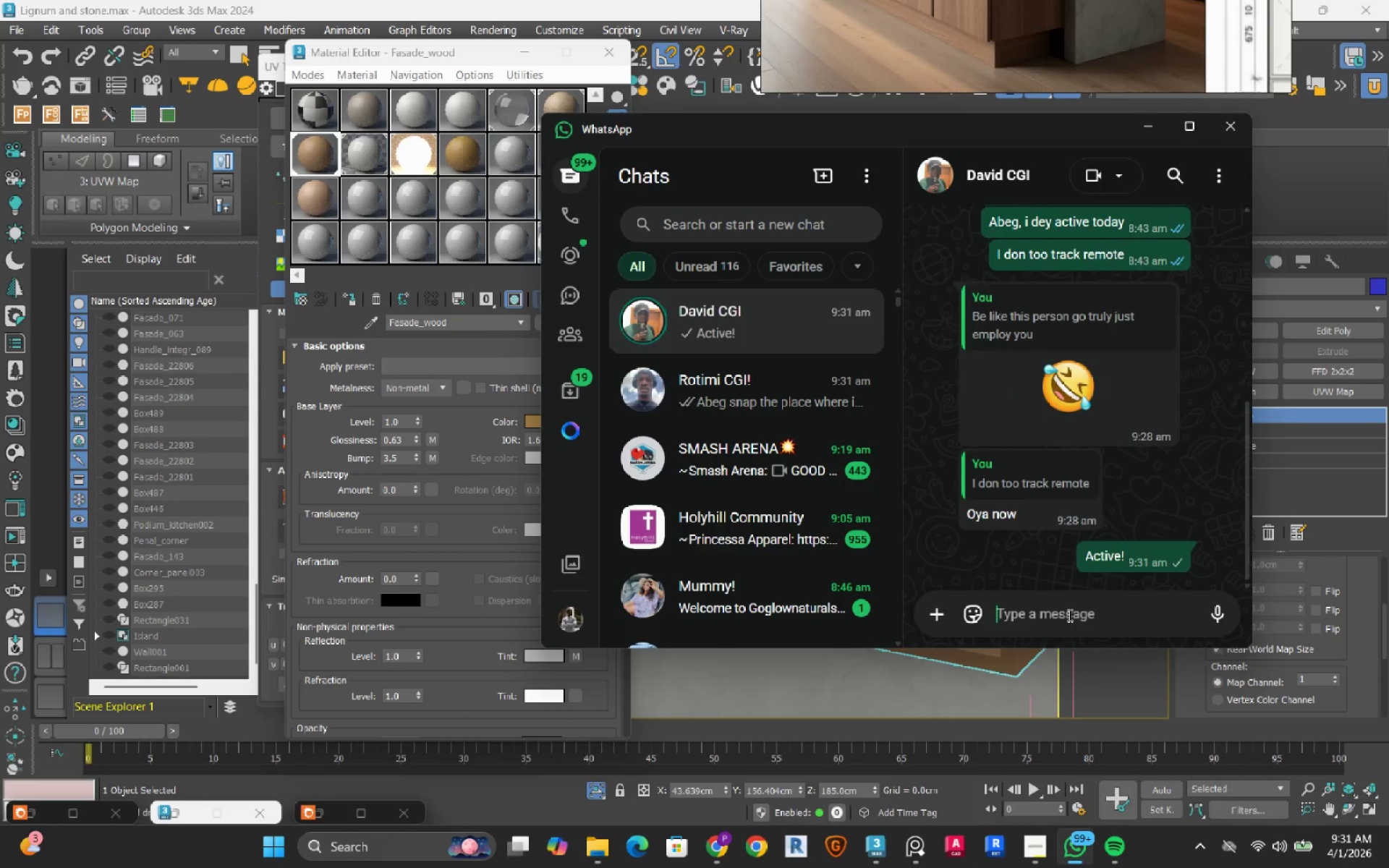 
key(Escape)
 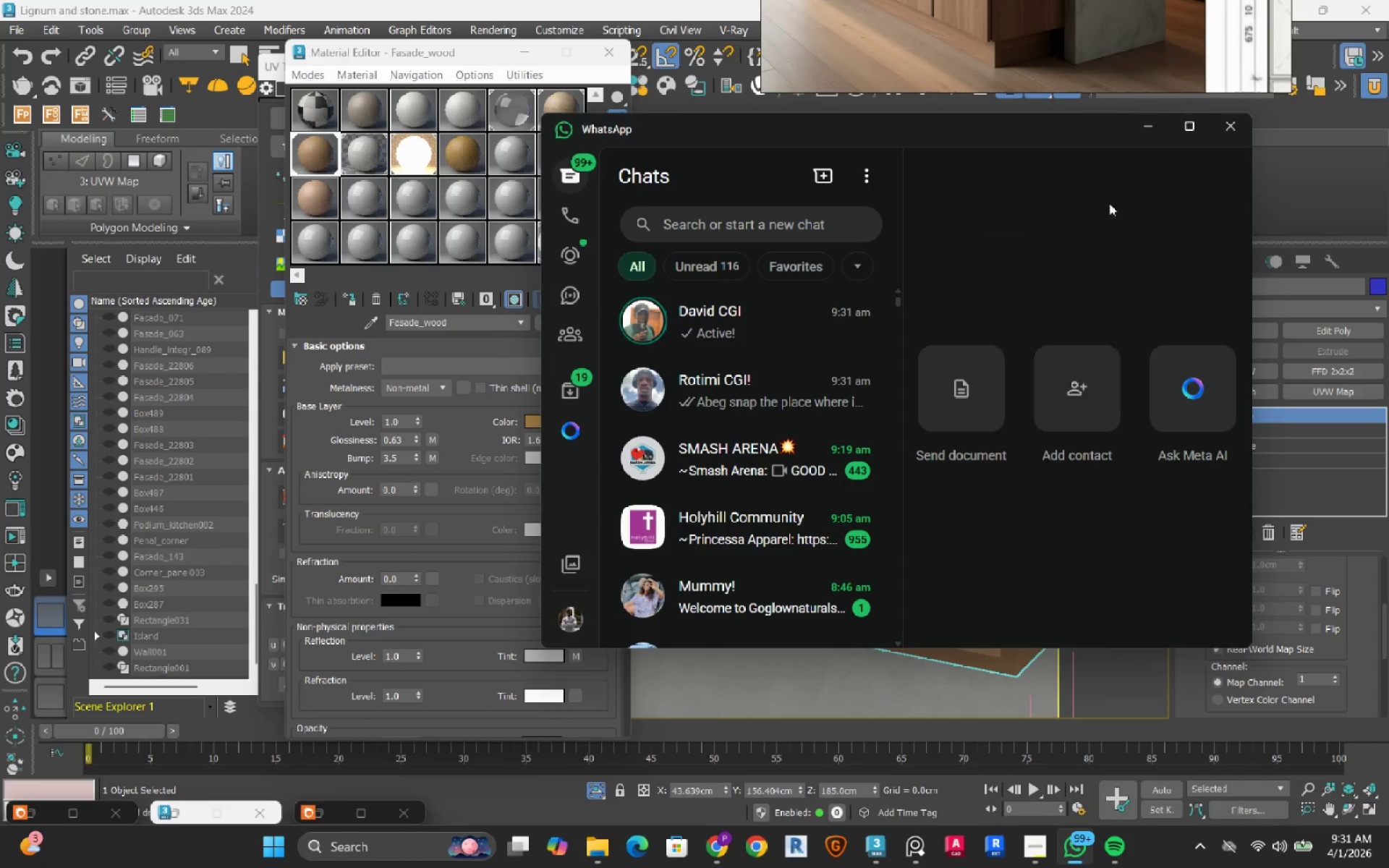 
left_click([1147, 128])
 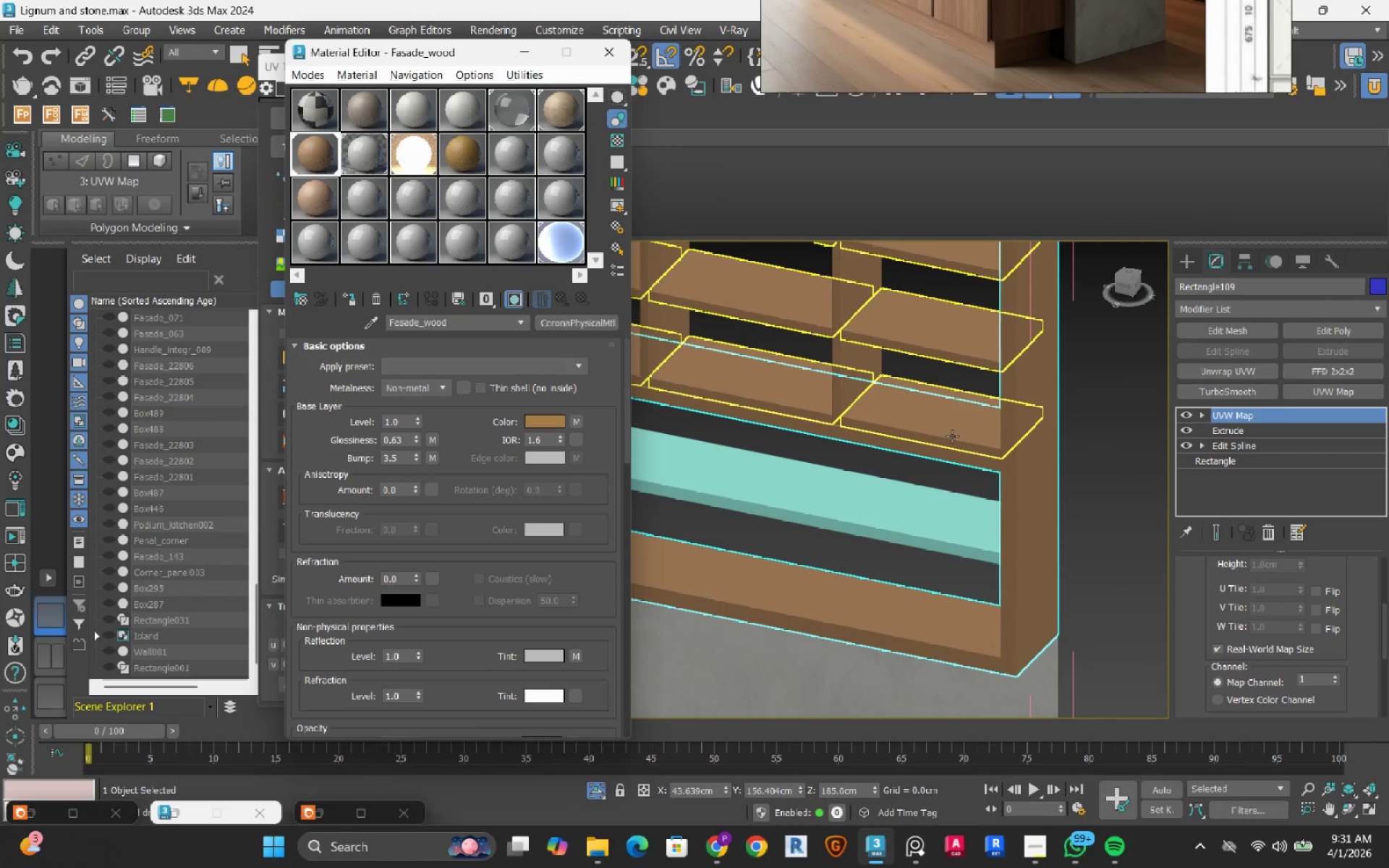 
scroll: coordinate [954, 436], scroll_direction: down, amount: 1.0
 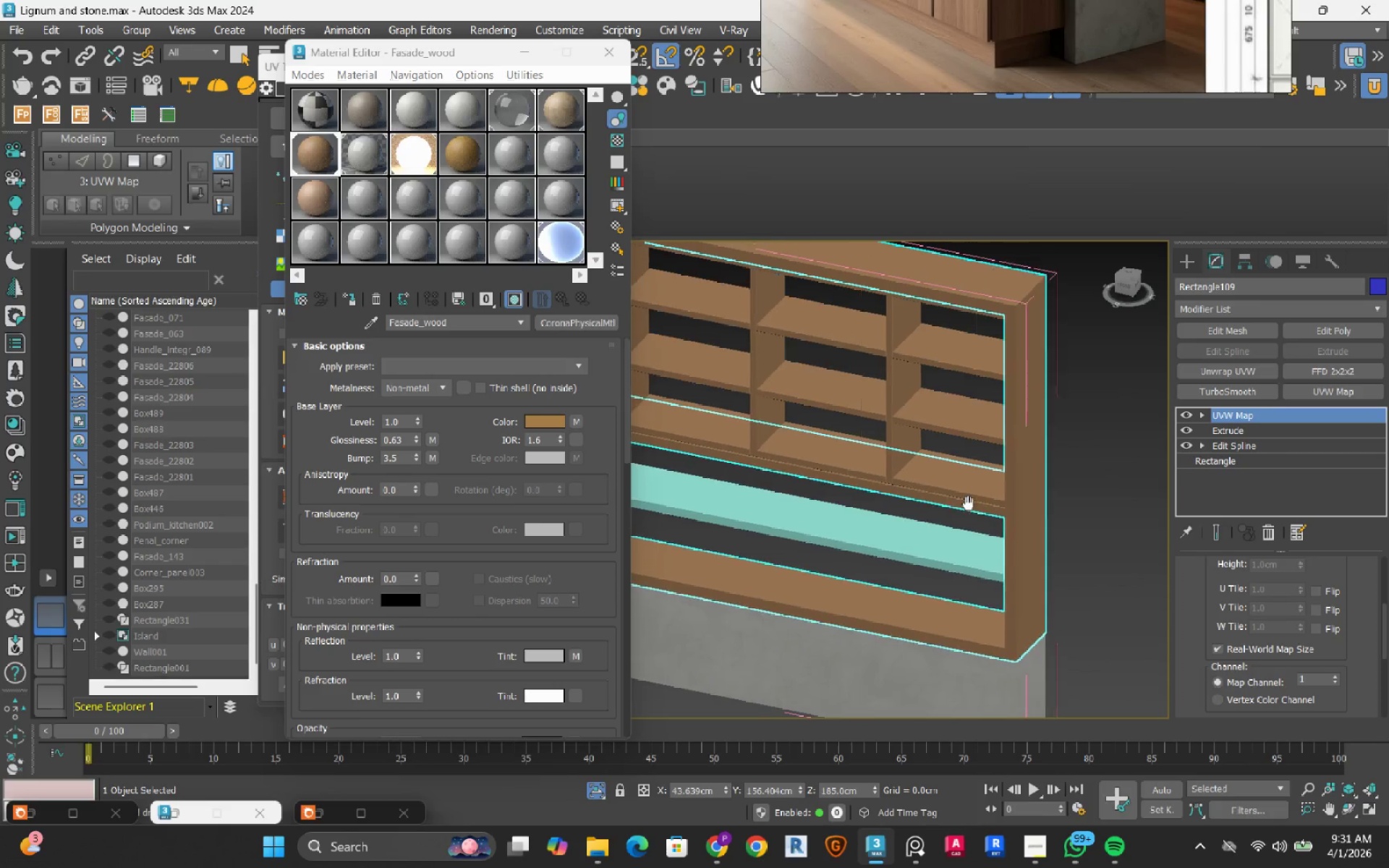 
left_click([971, 563])
 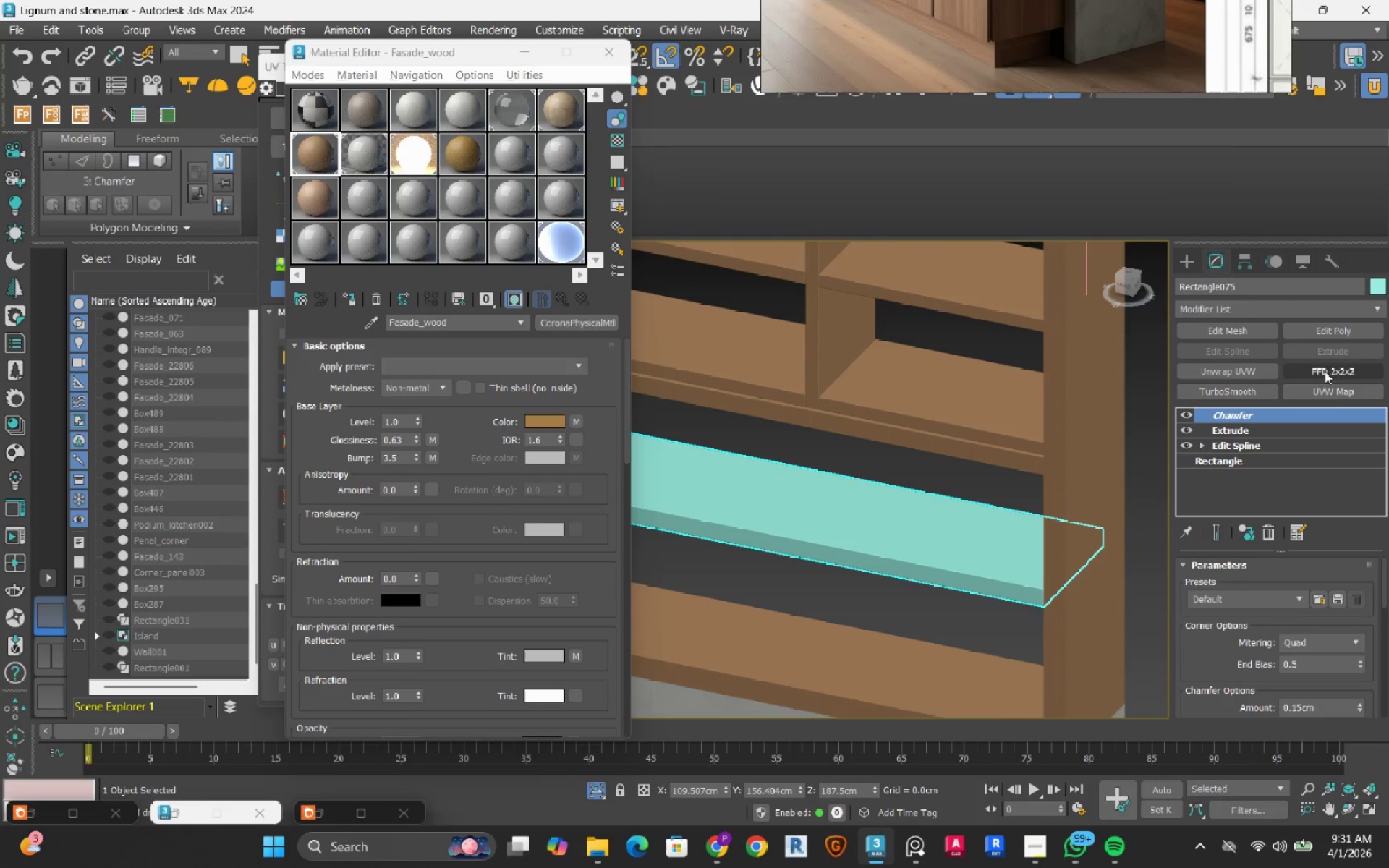 
scroll: coordinate [971, 563], scroll_direction: up, amount: 2.0
 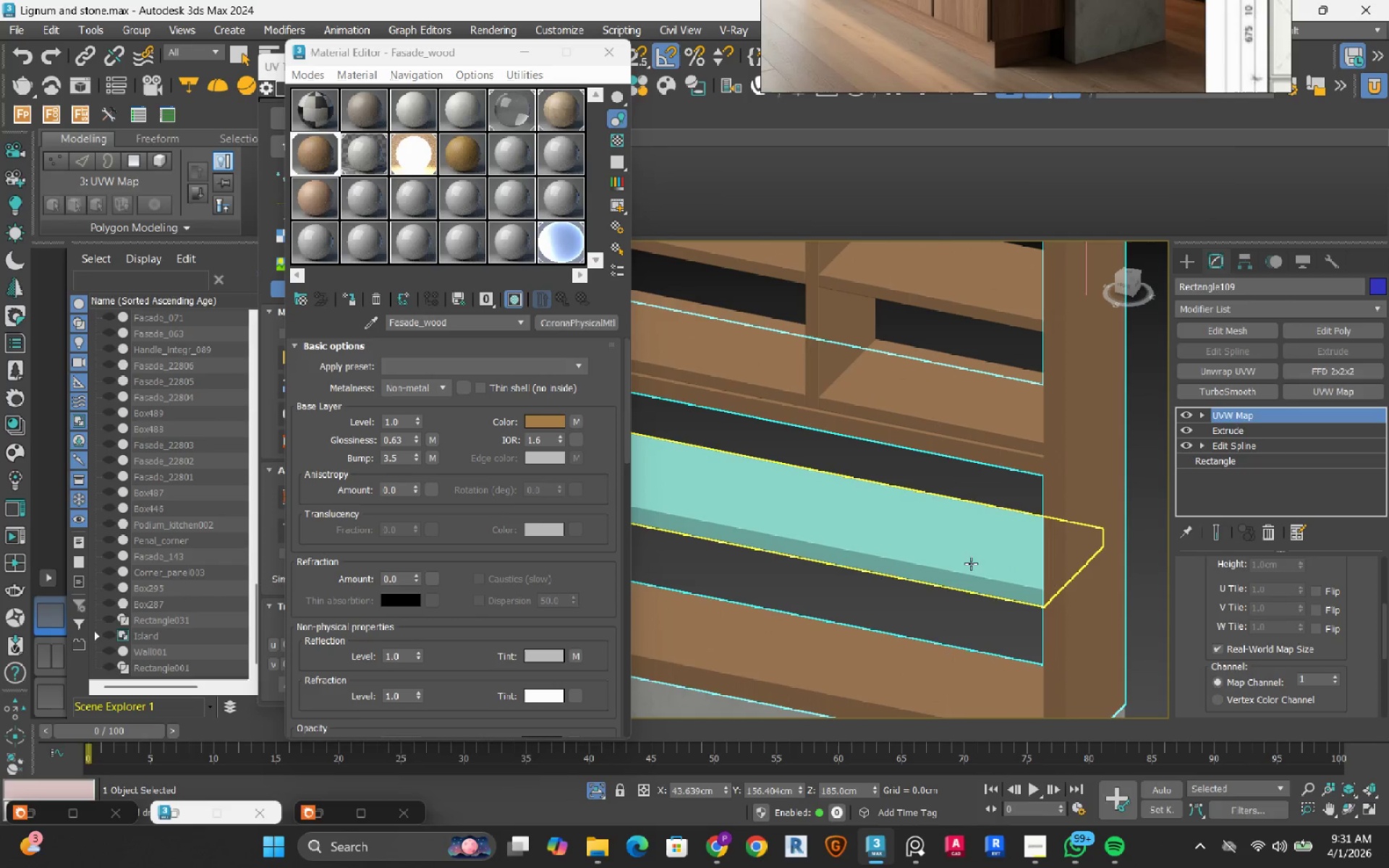 
left_click([1330, 387])
 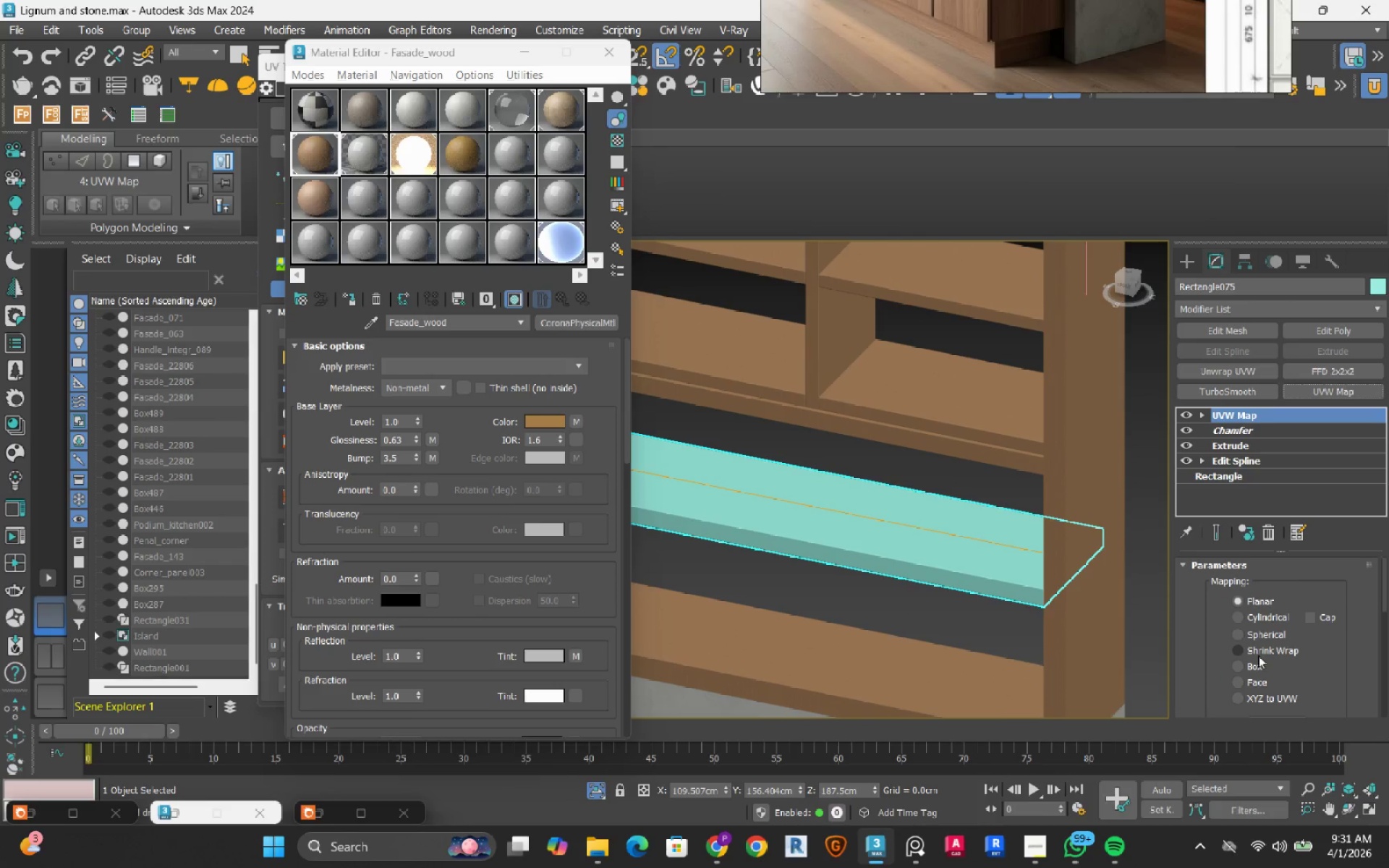 
left_click([1252, 662])
 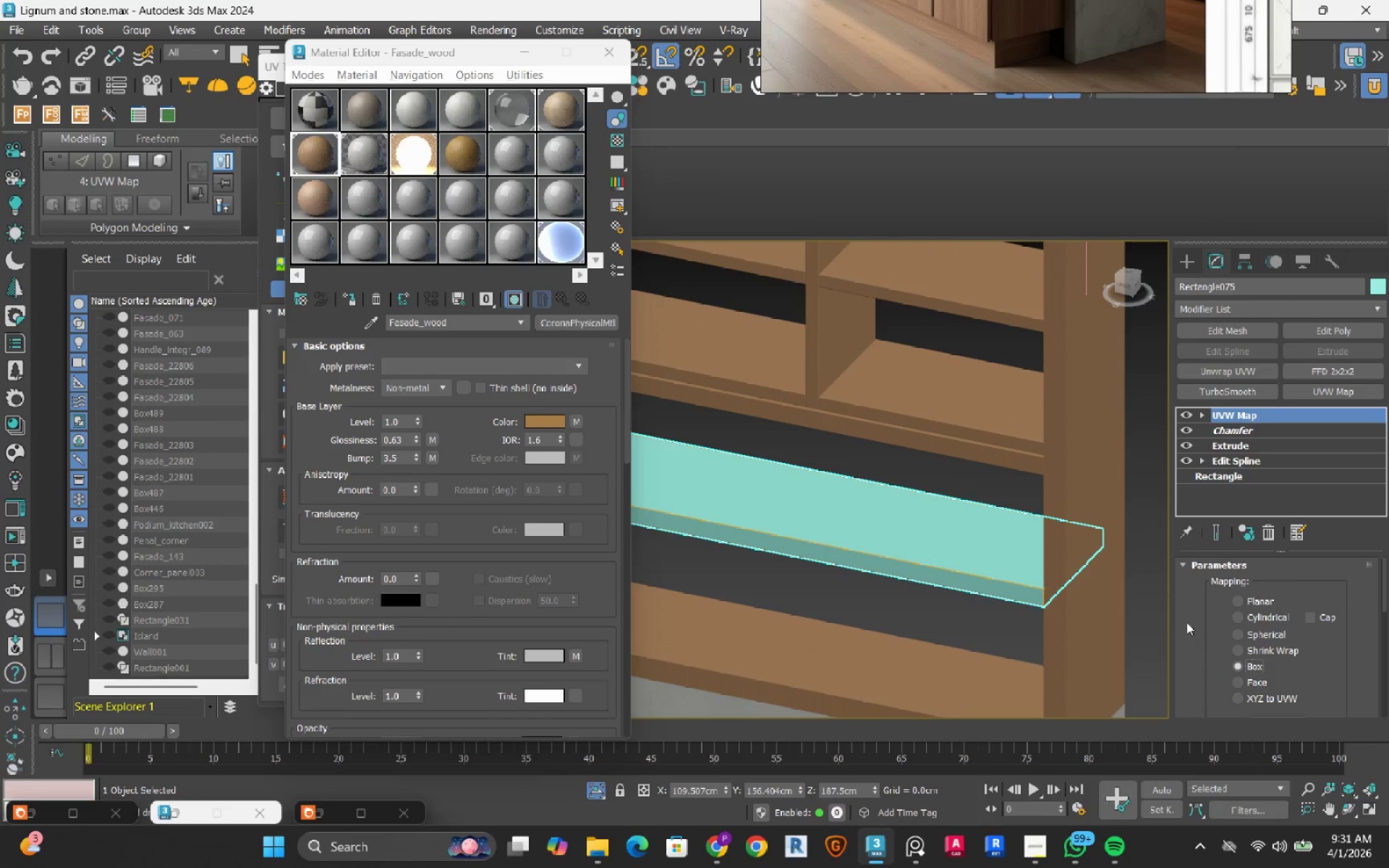 
scroll: coordinate [1186, 622], scroll_direction: down, amount: 6.0
 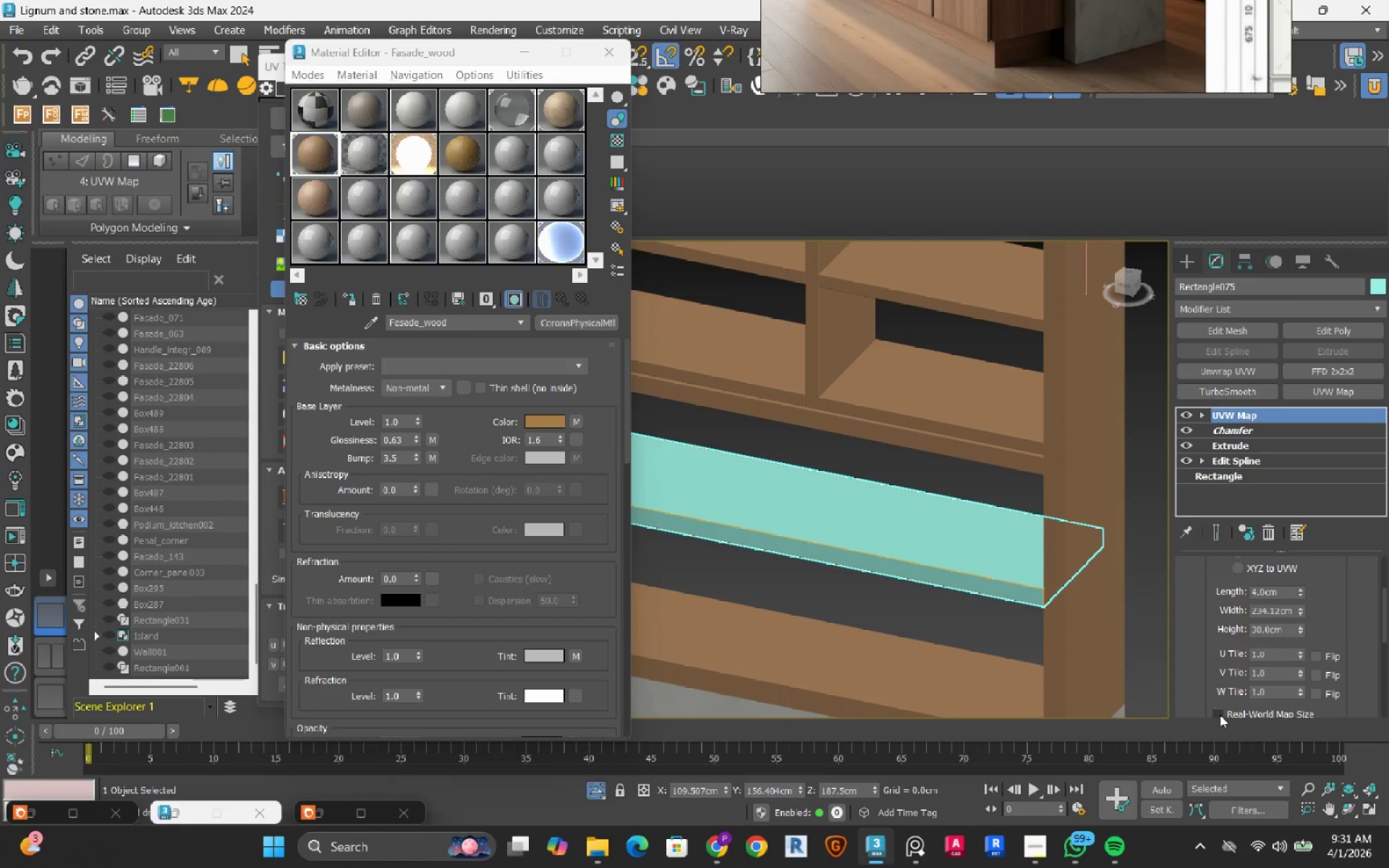 
left_click([1220, 715])
 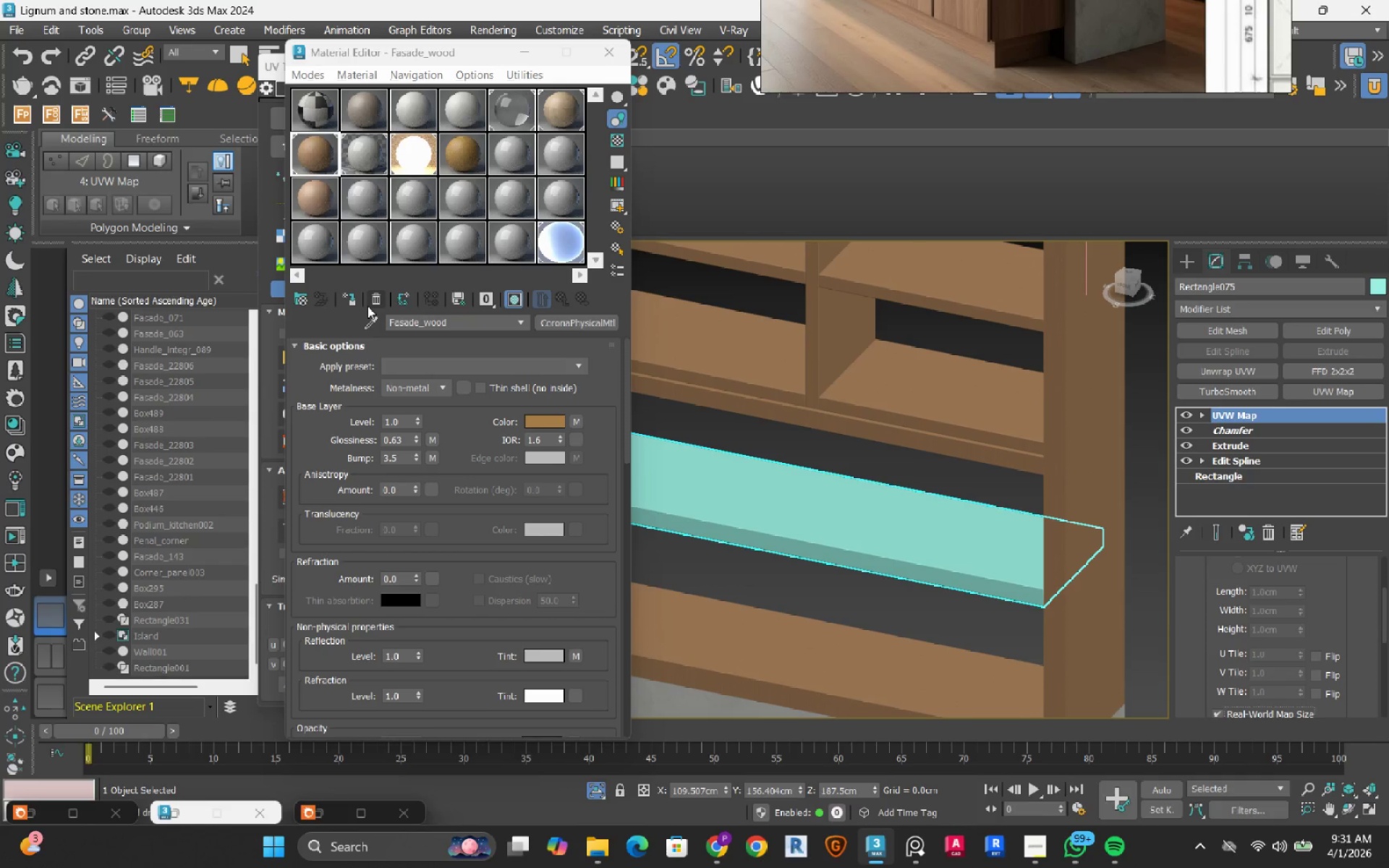 
left_click([352, 295])
 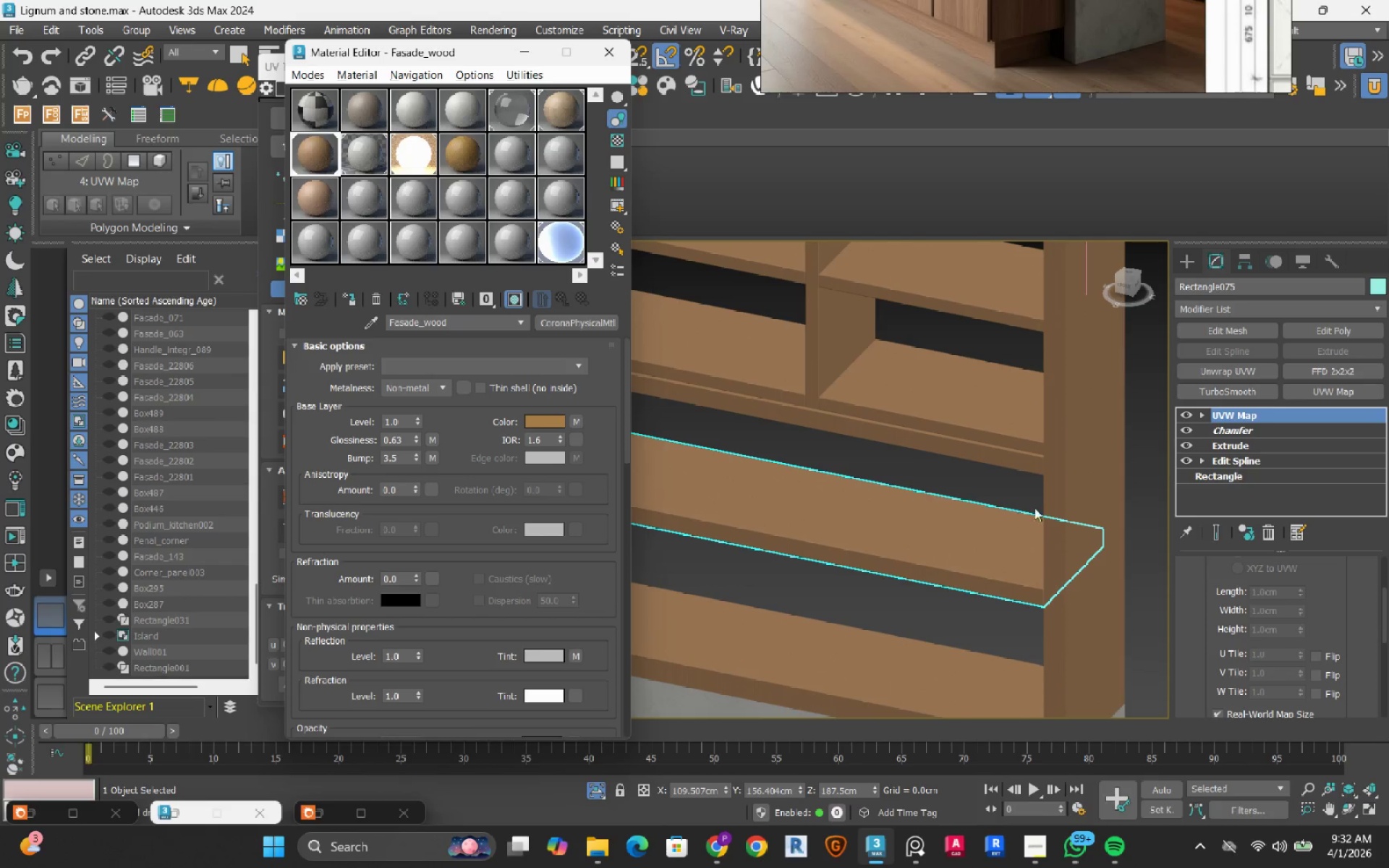 
scroll: coordinate [1045, 509], scroll_direction: down, amount: 5.0
 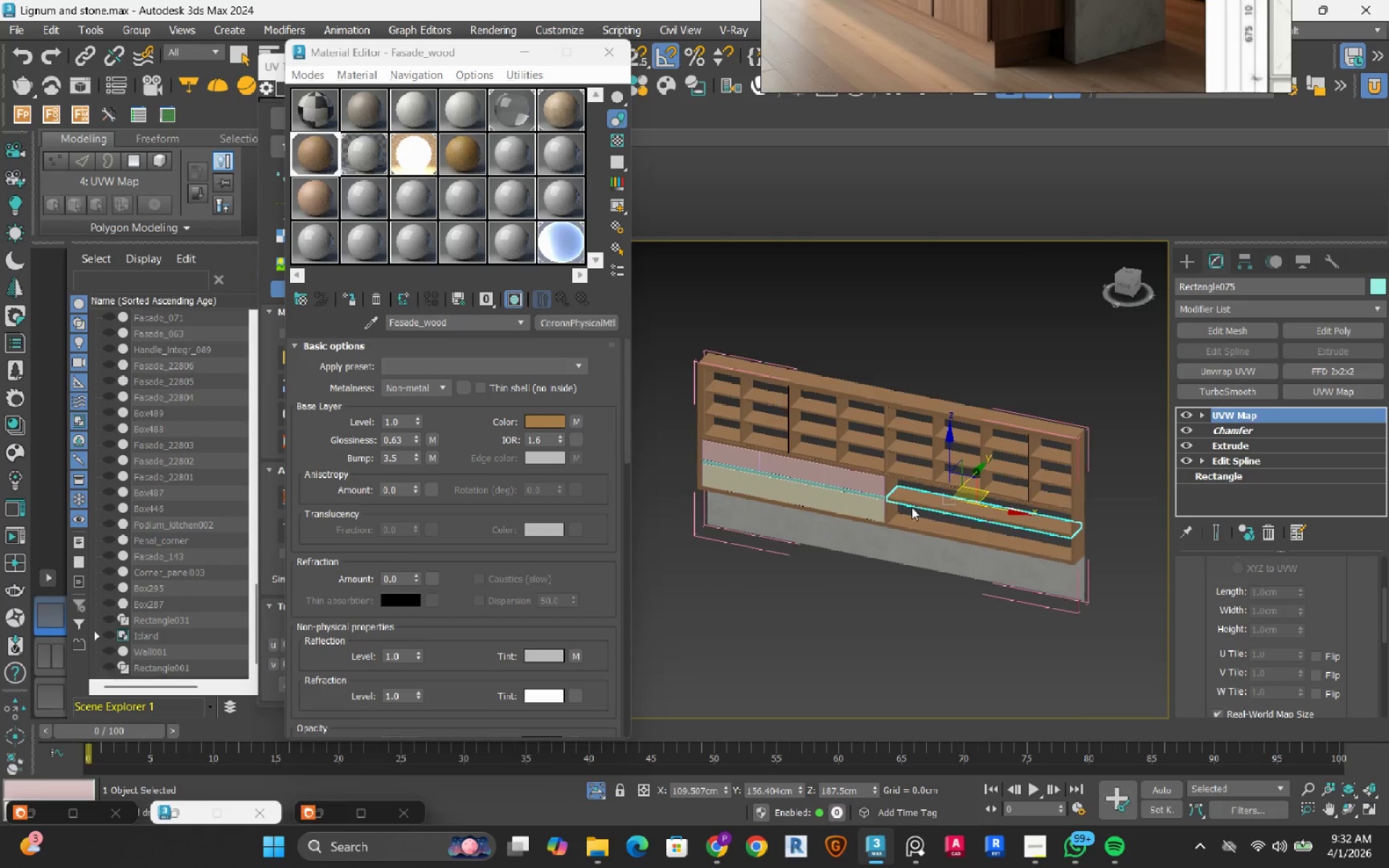 
scroll: coordinate [815, 503], scroll_direction: up, amount: 4.0
 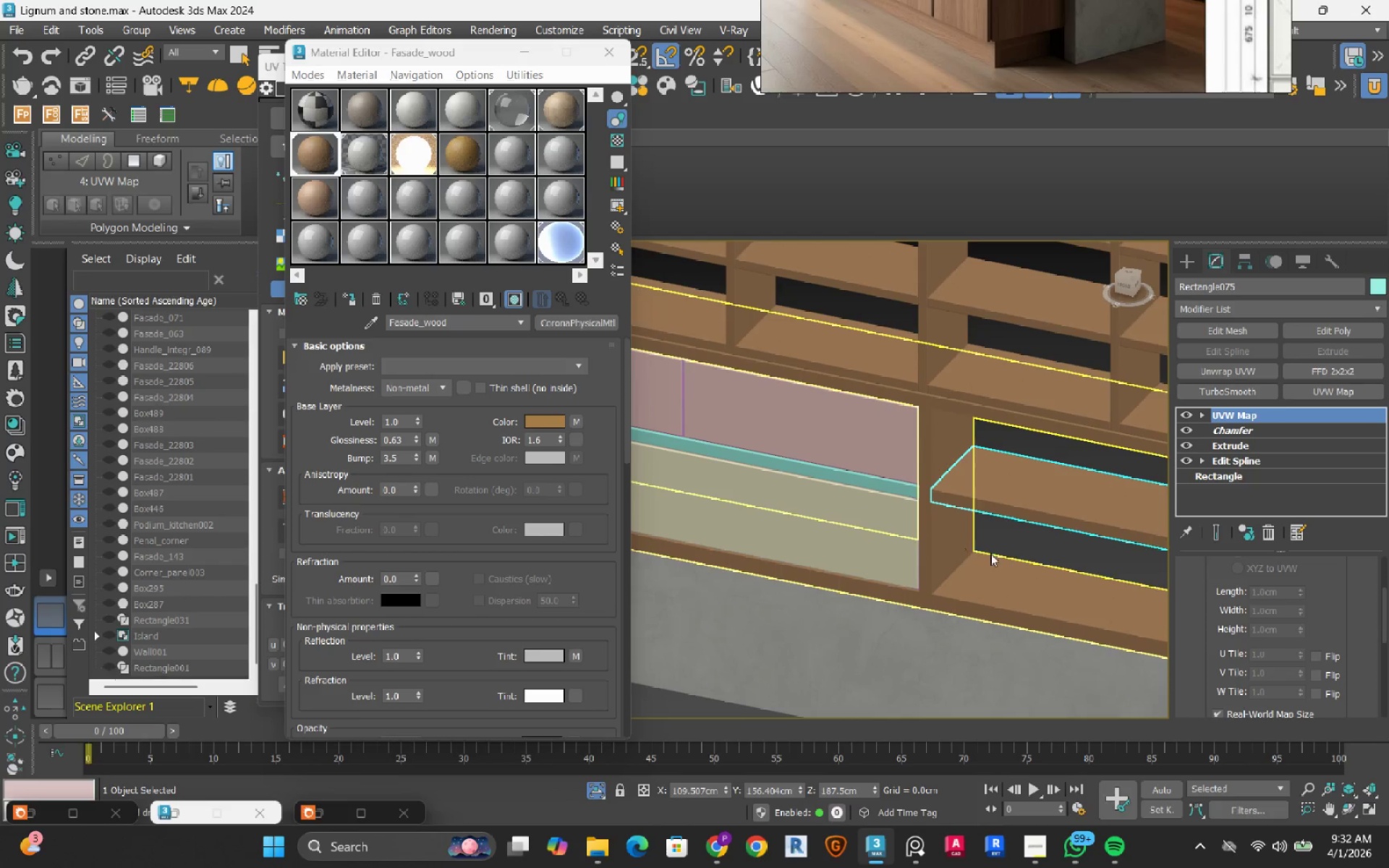 
left_click([1030, 550])
 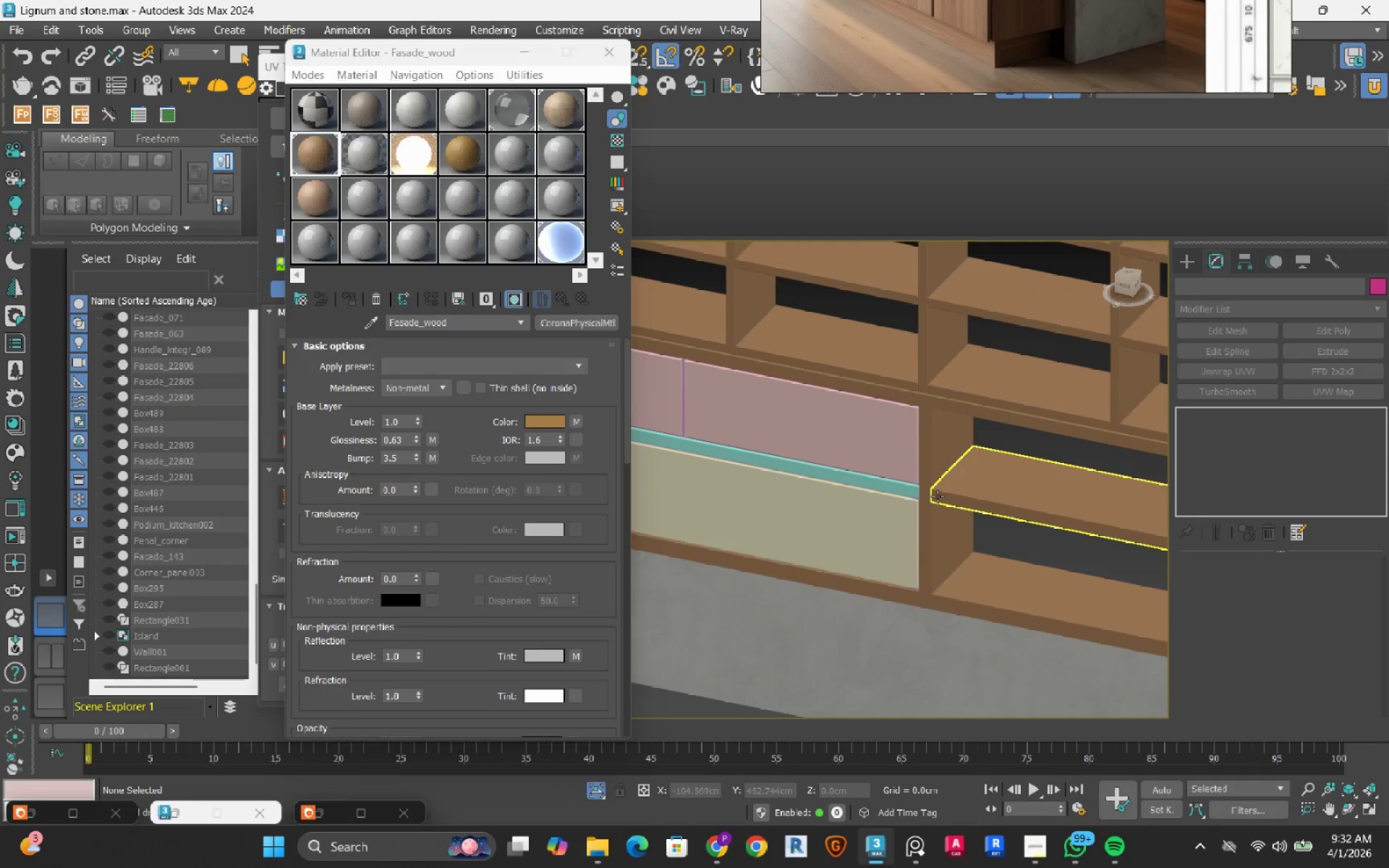 
scroll: coordinate [940, 495], scroll_direction: up, amount: 1.0
 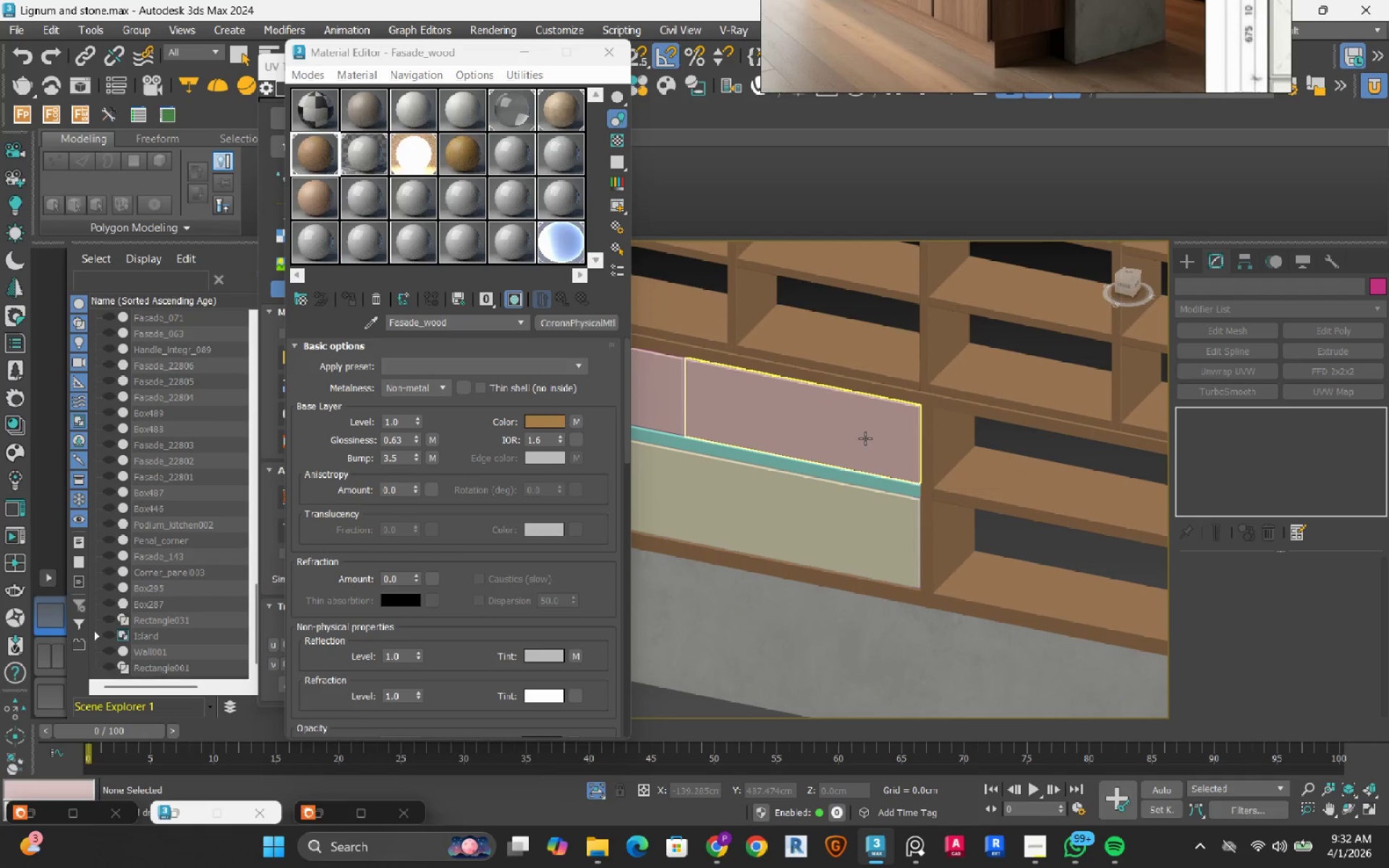 
left_click([865, 438])
 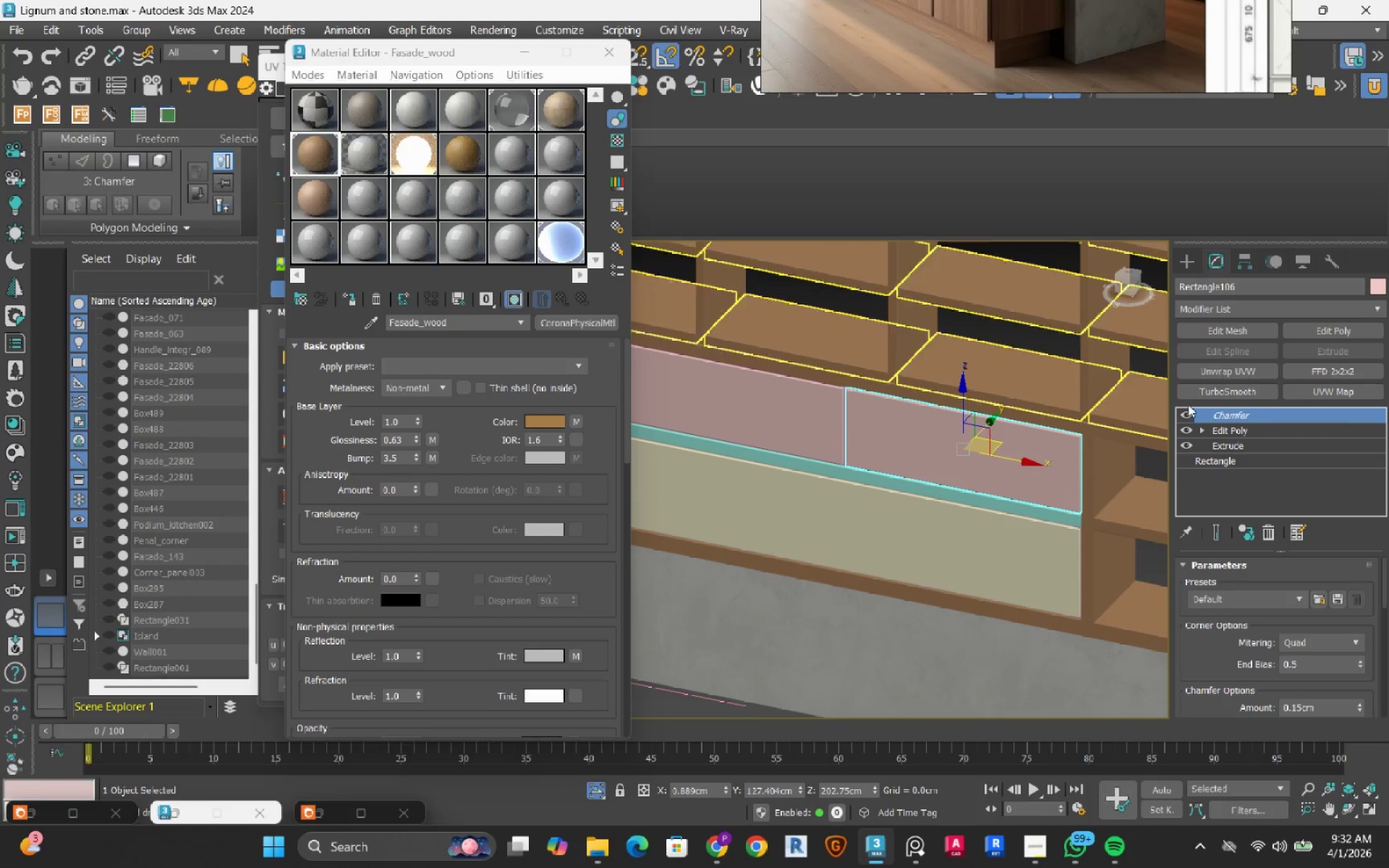 
left_click([1339, 393])
 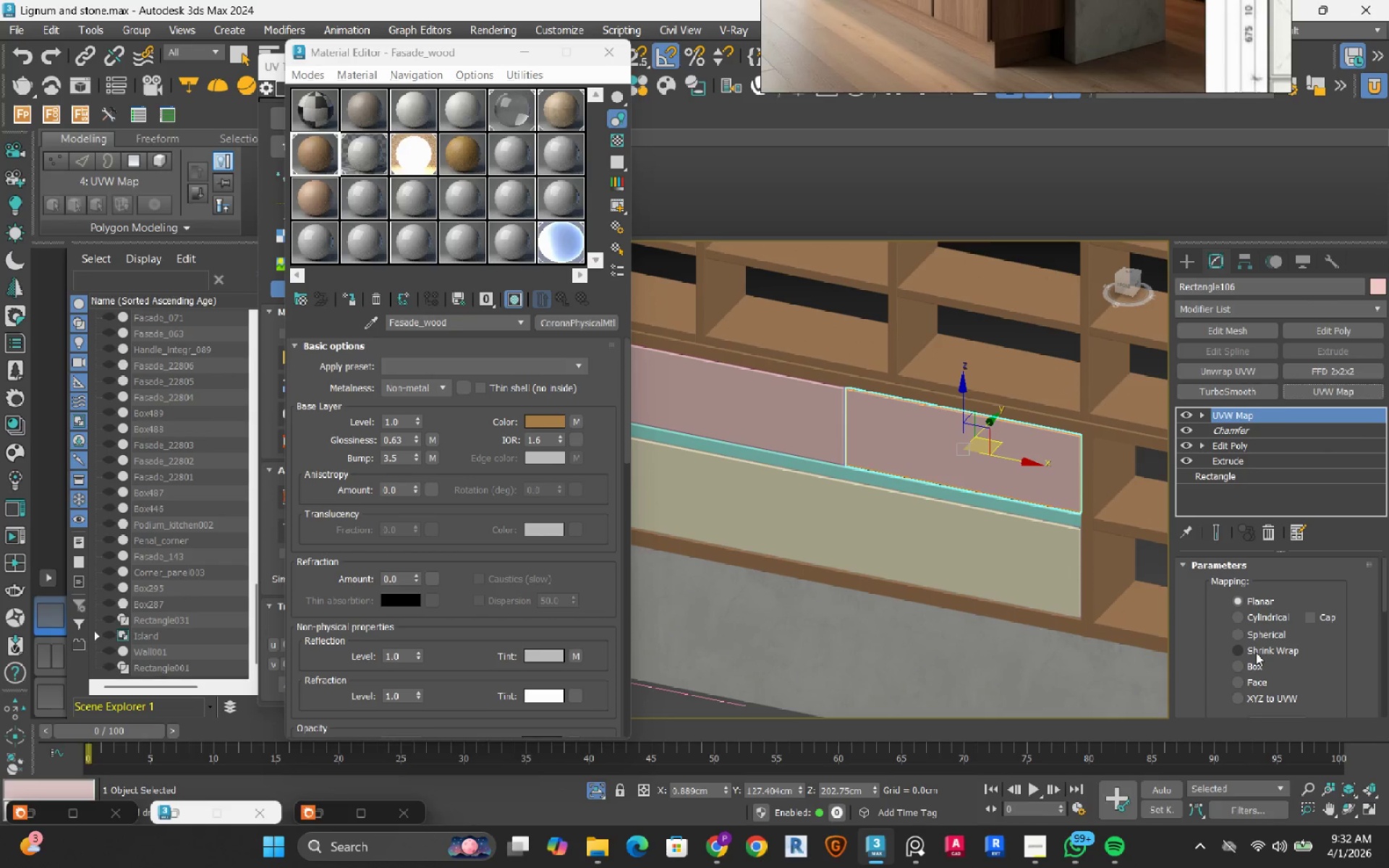 
left_click([1255, 667])
 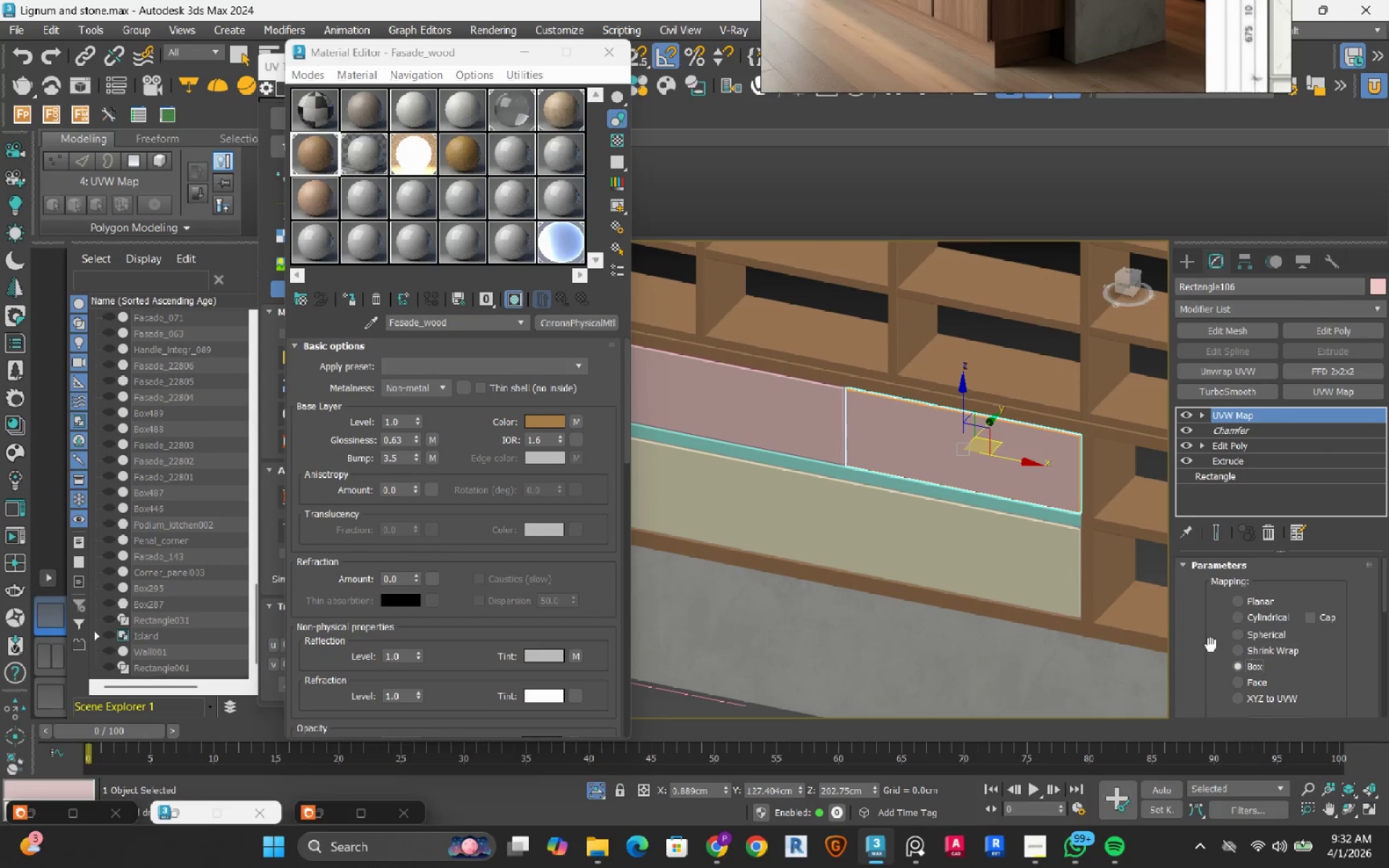 
scroll: coordinate [1217, 710], scroll_direction: down, amount: 8.0
 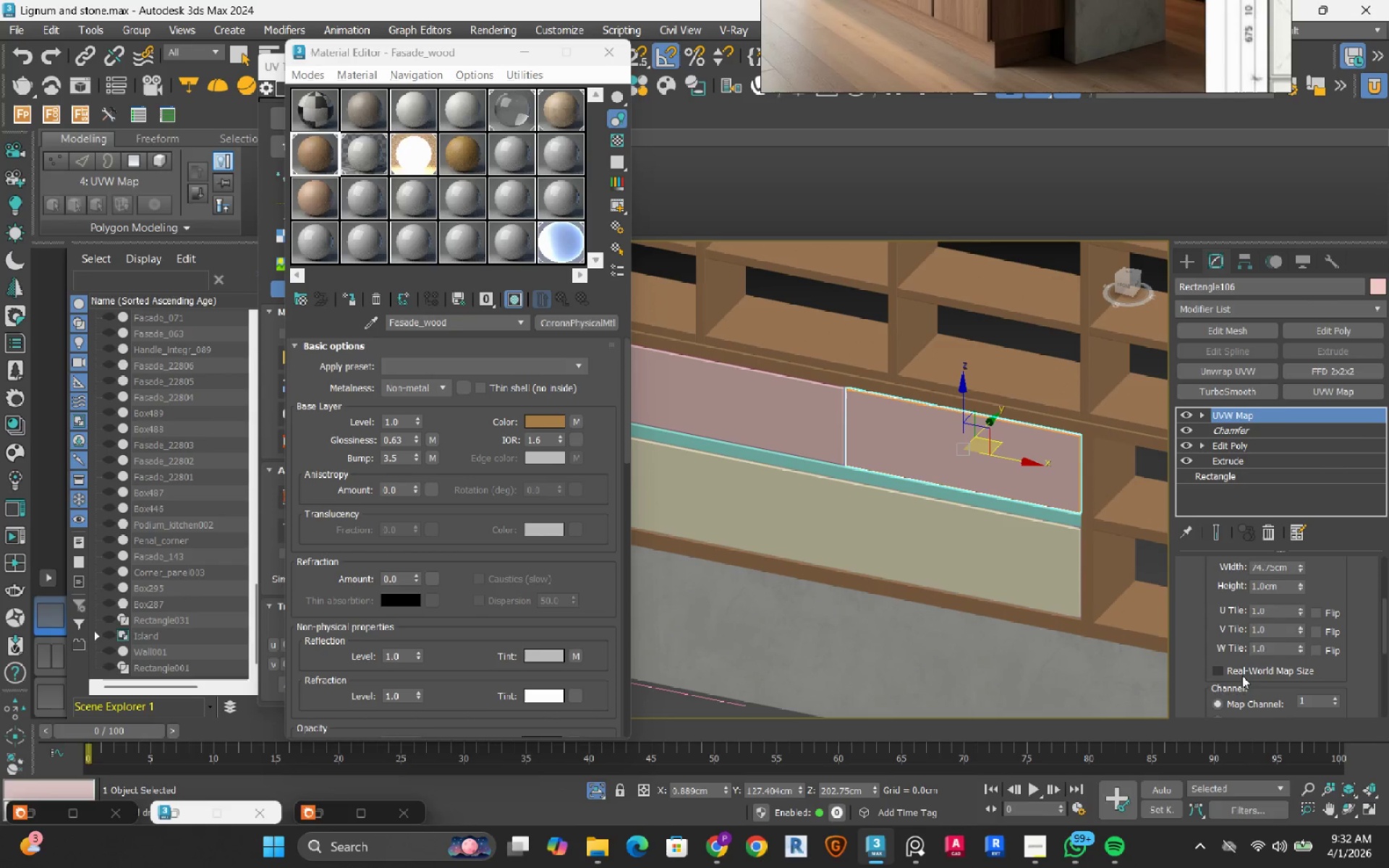 
left_click([1242, 676])
 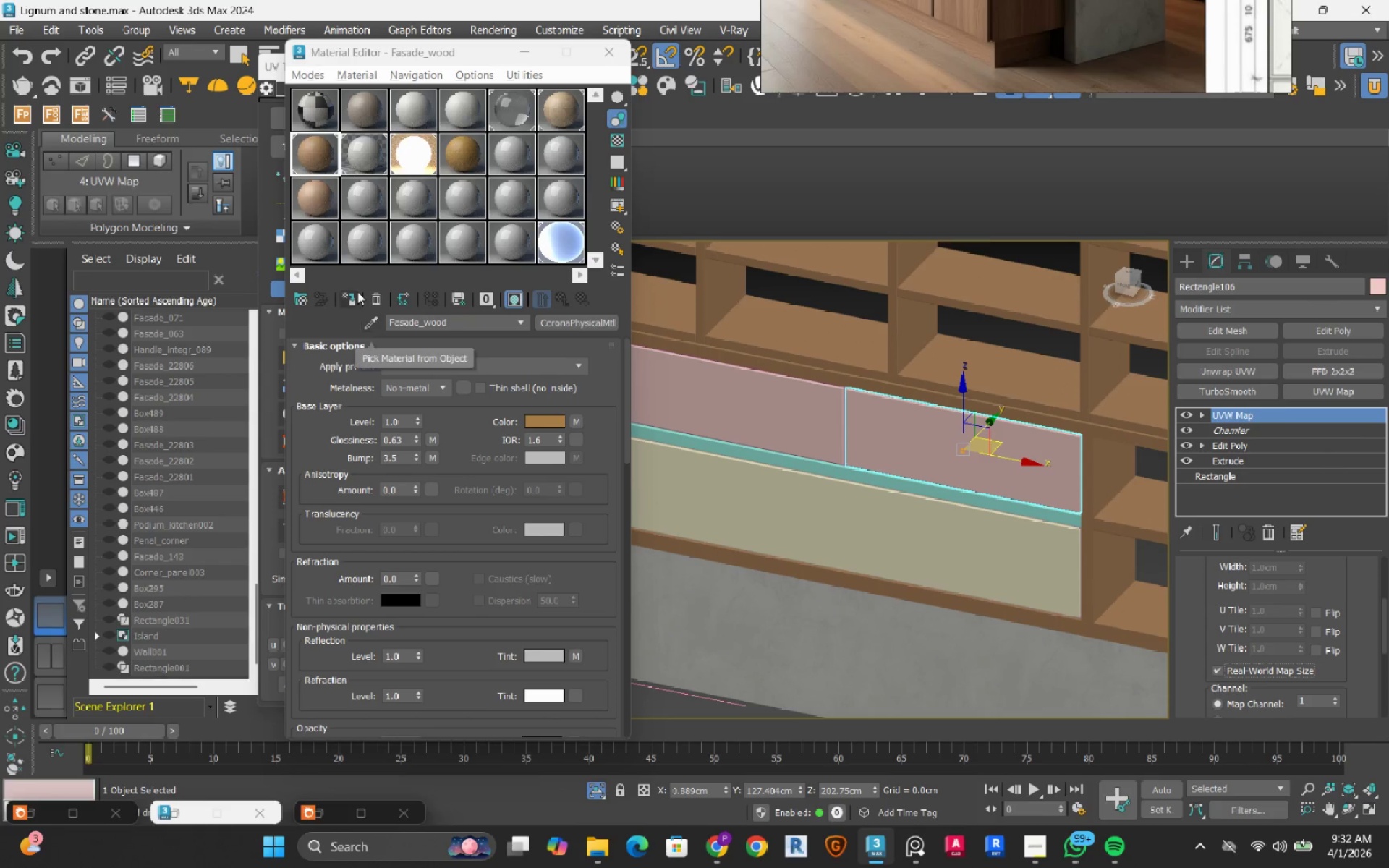 
left_click([354, 299])
 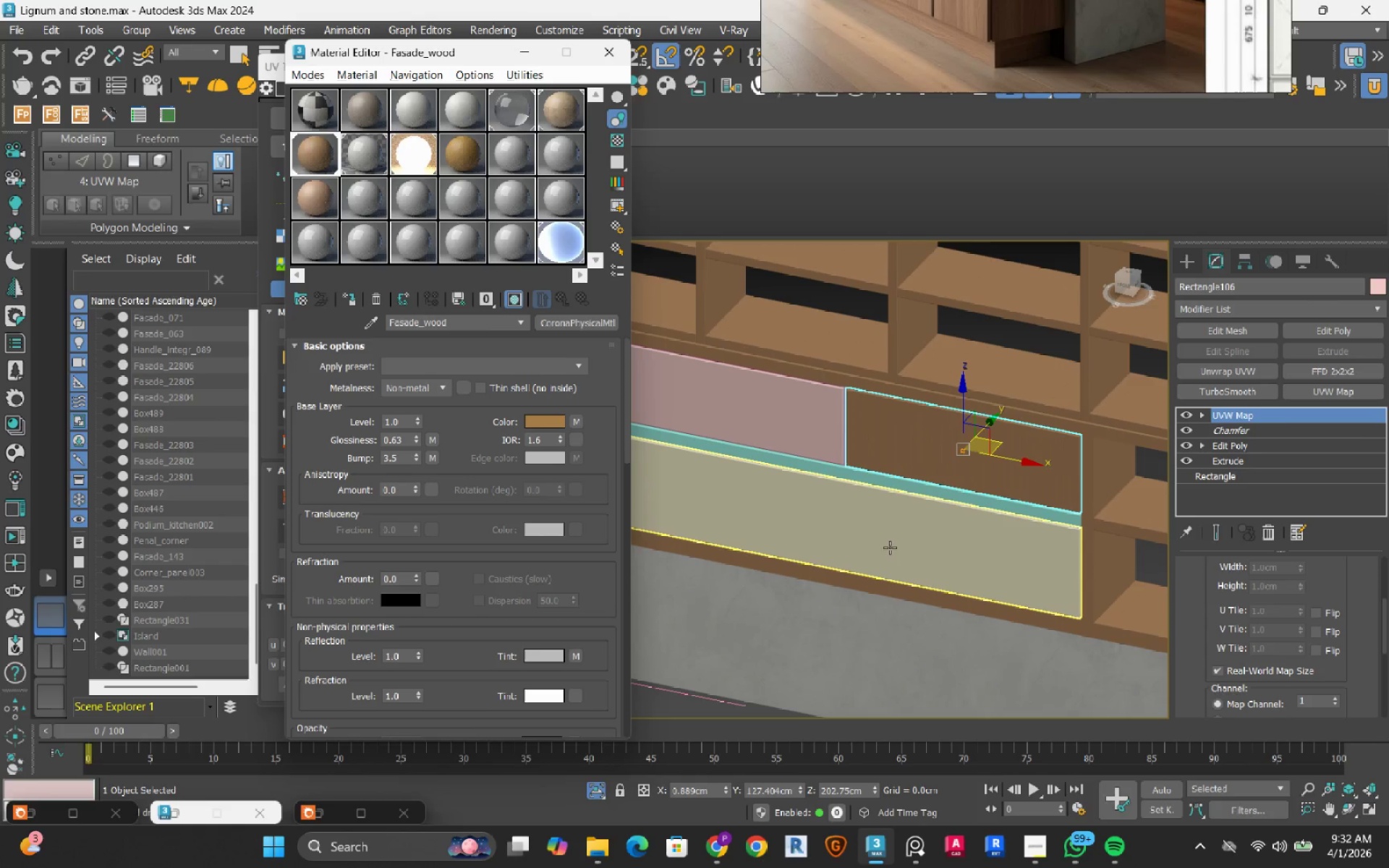 
left_click([910, 519])
 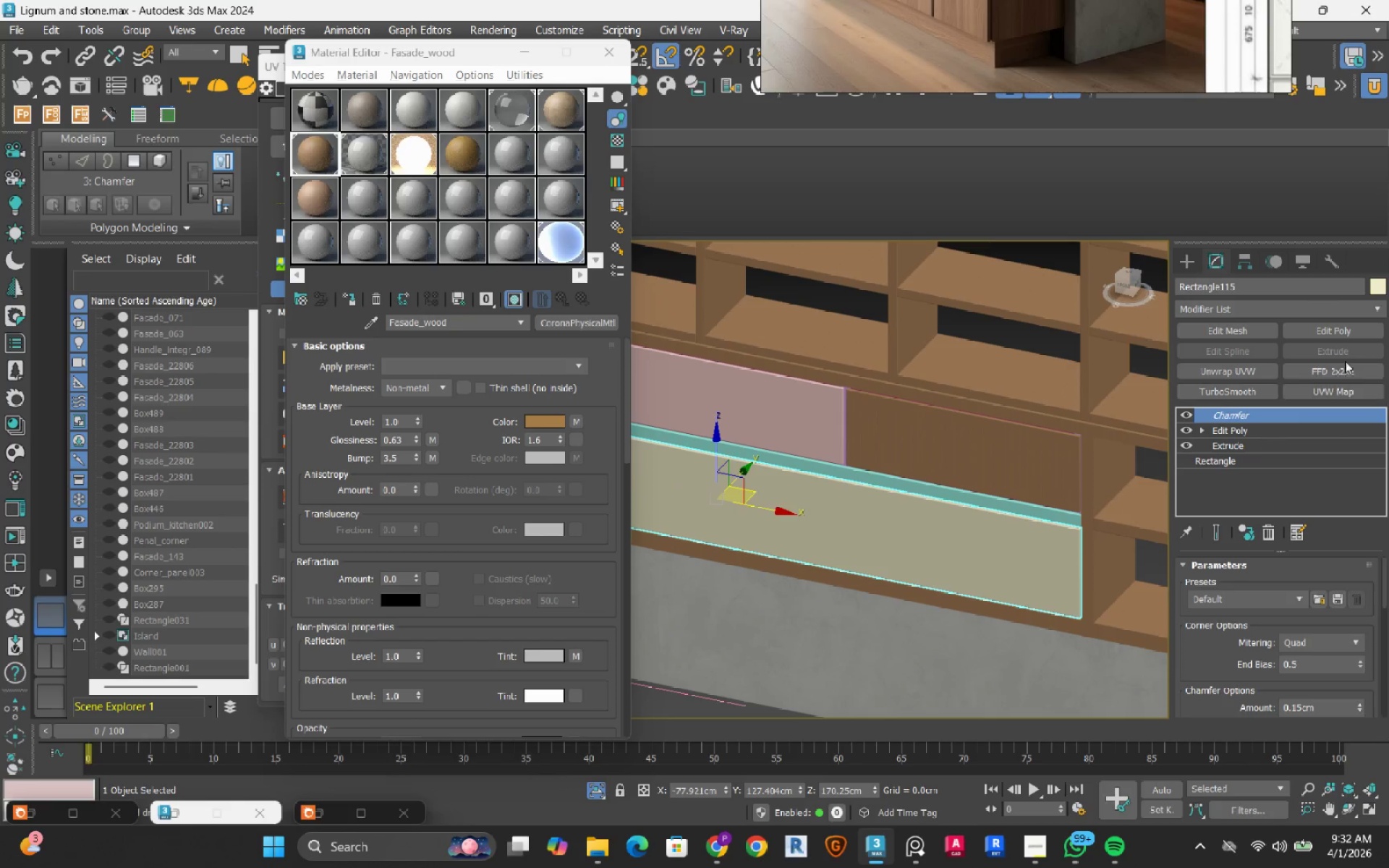 
left_click([1317, 394])
 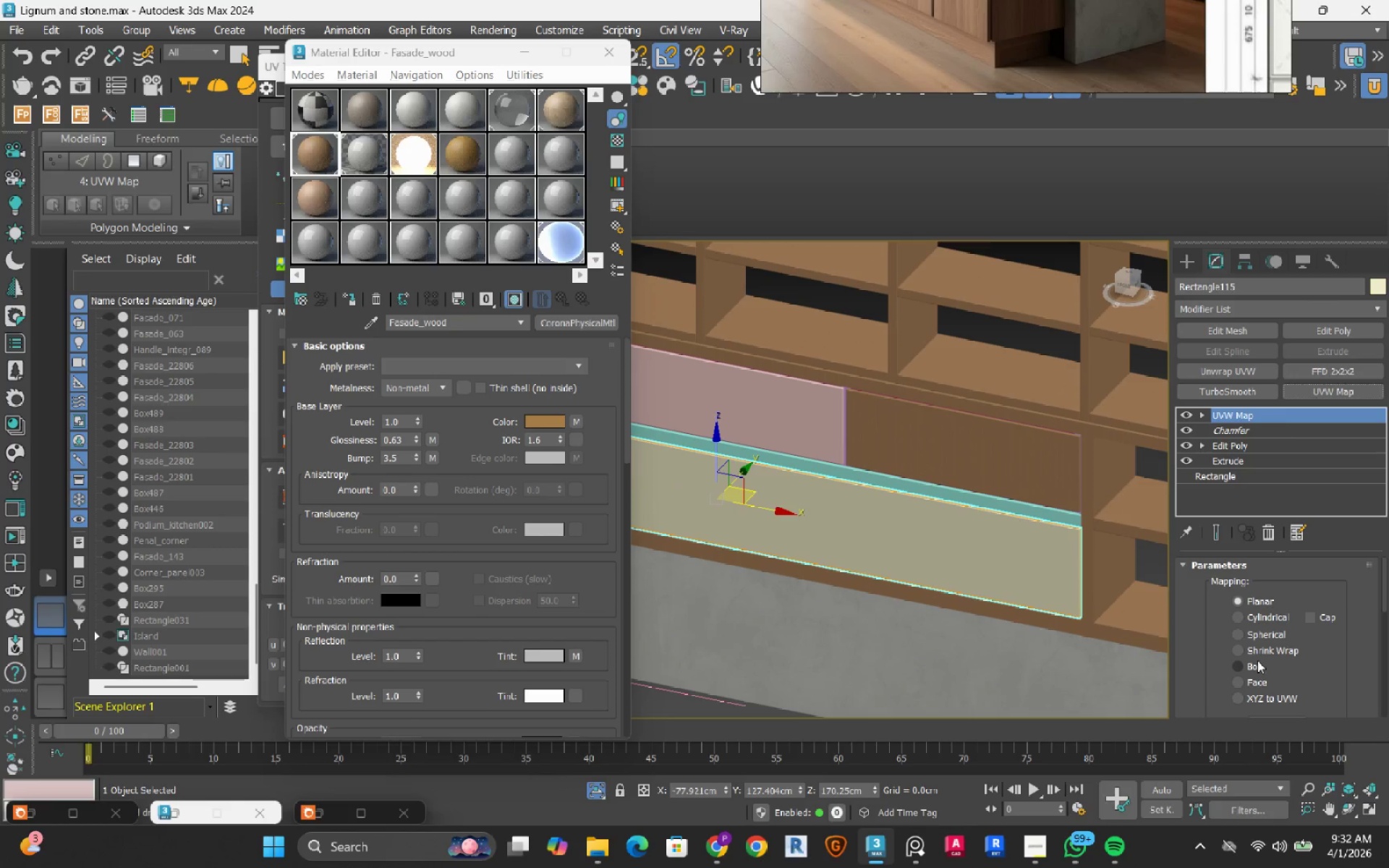 
left_click([1242, 663])
 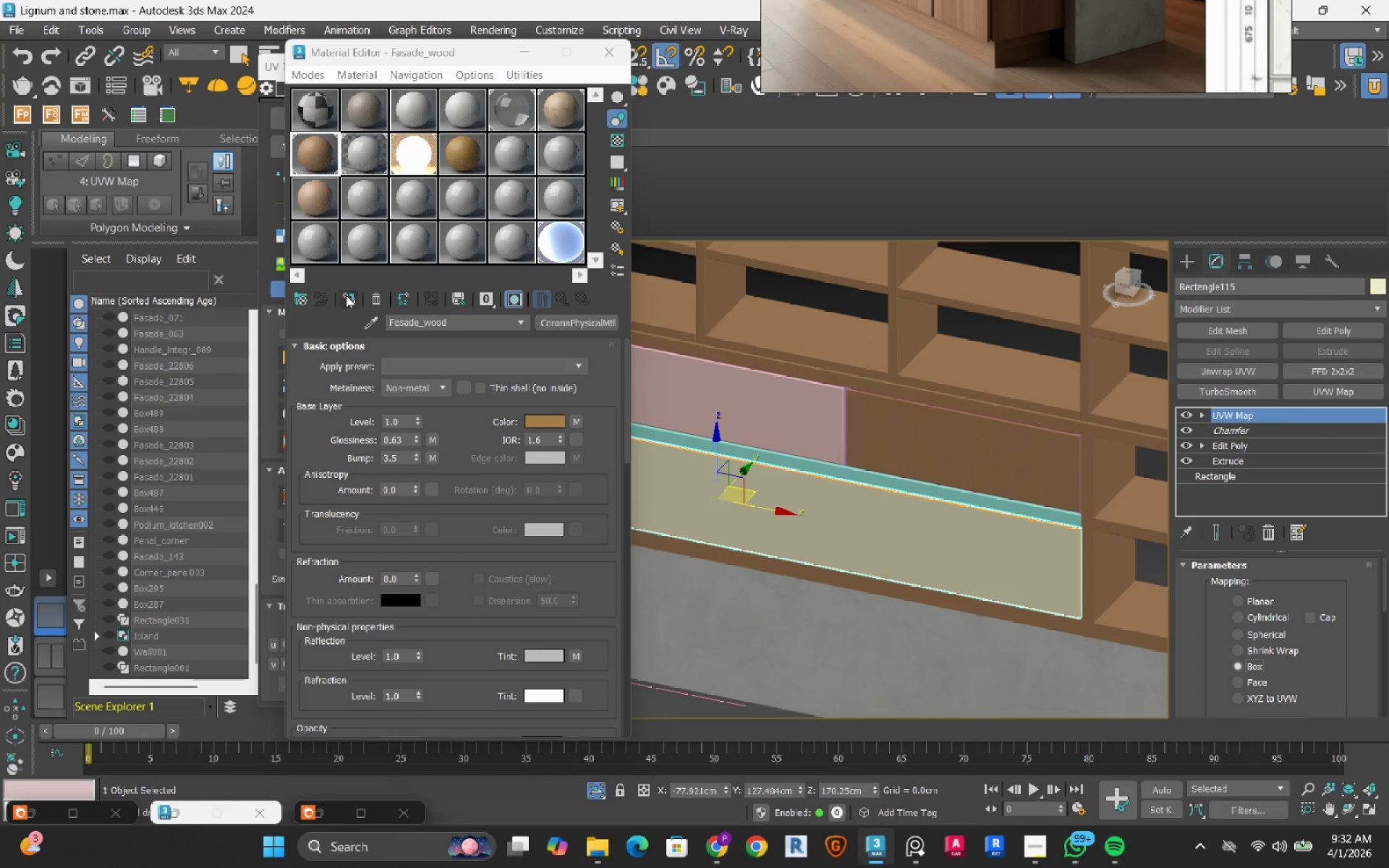 
left_click([347, 296])
 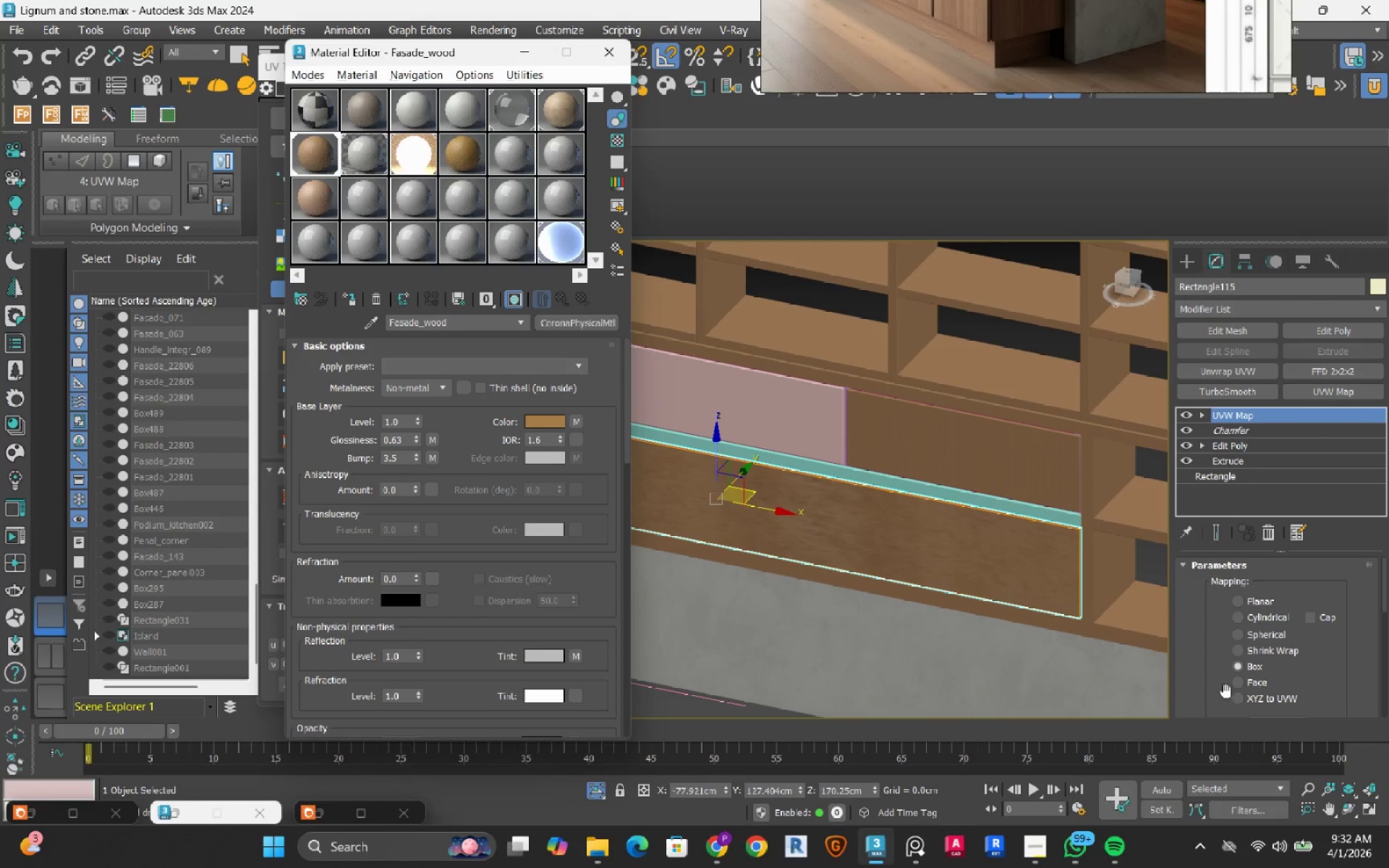 
scroll: coordinate [1214, 655], scroll_direction: down, amount: 7.0
 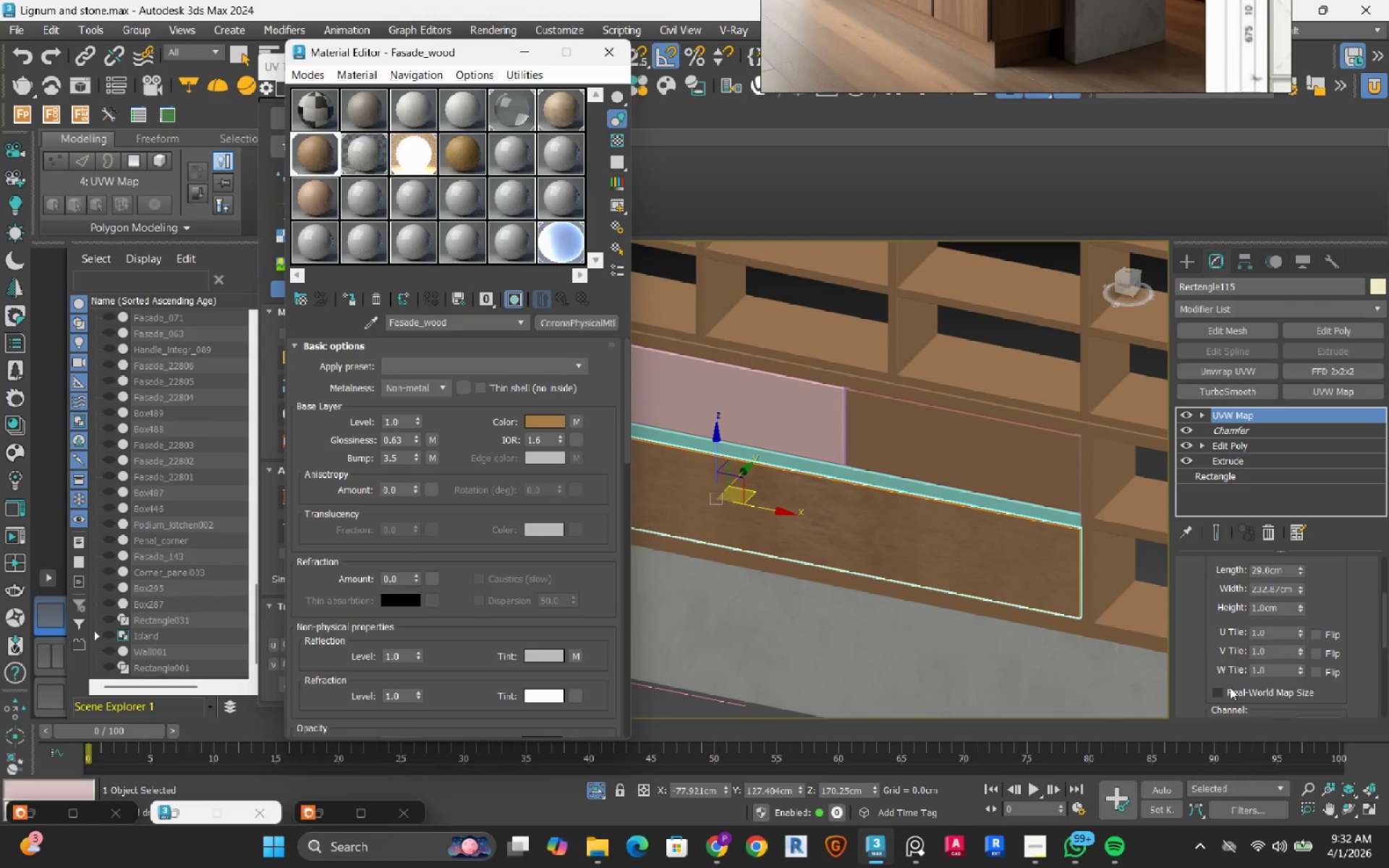 
left_click([1230, 687])
 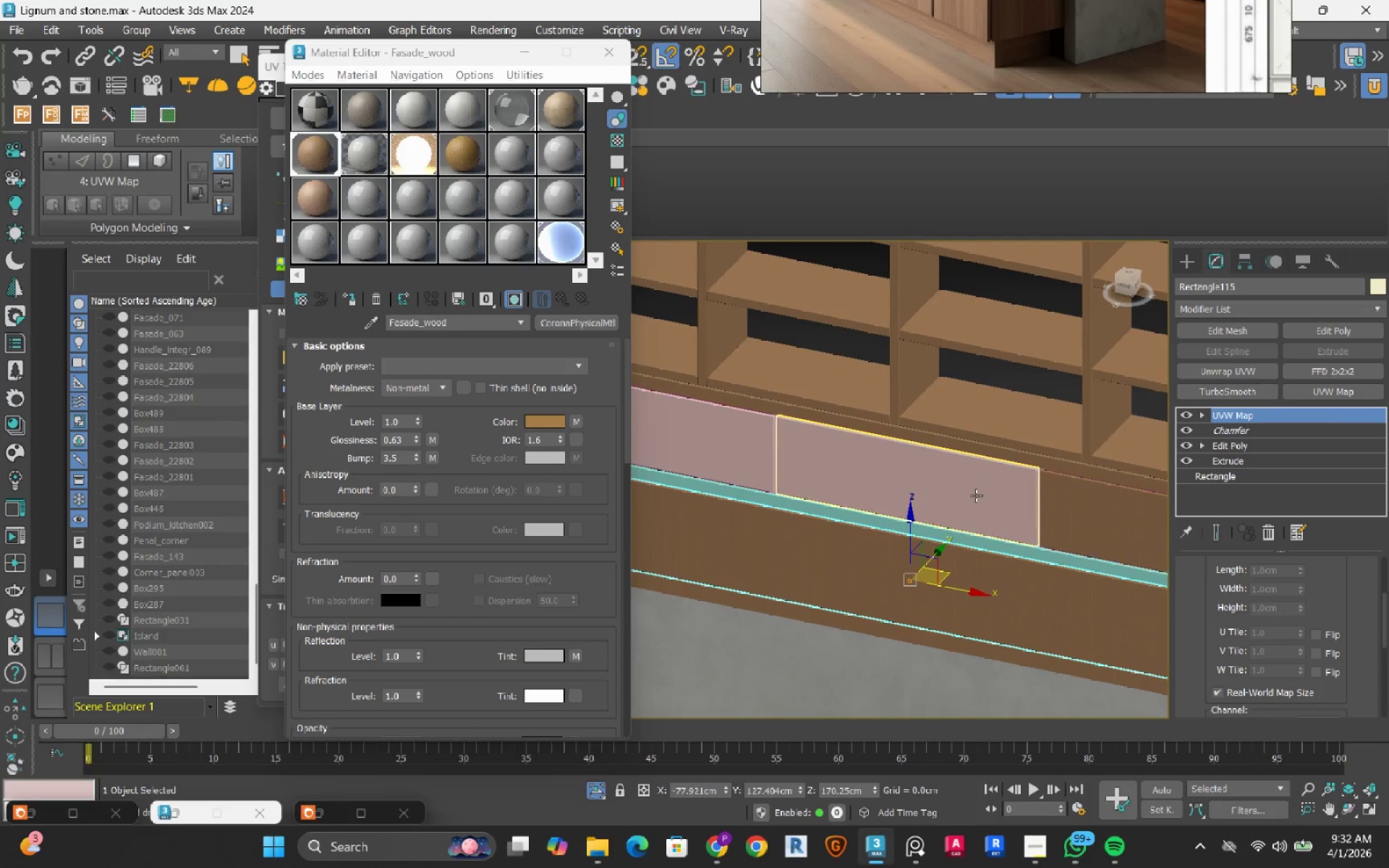 
left_click([974, 494])
 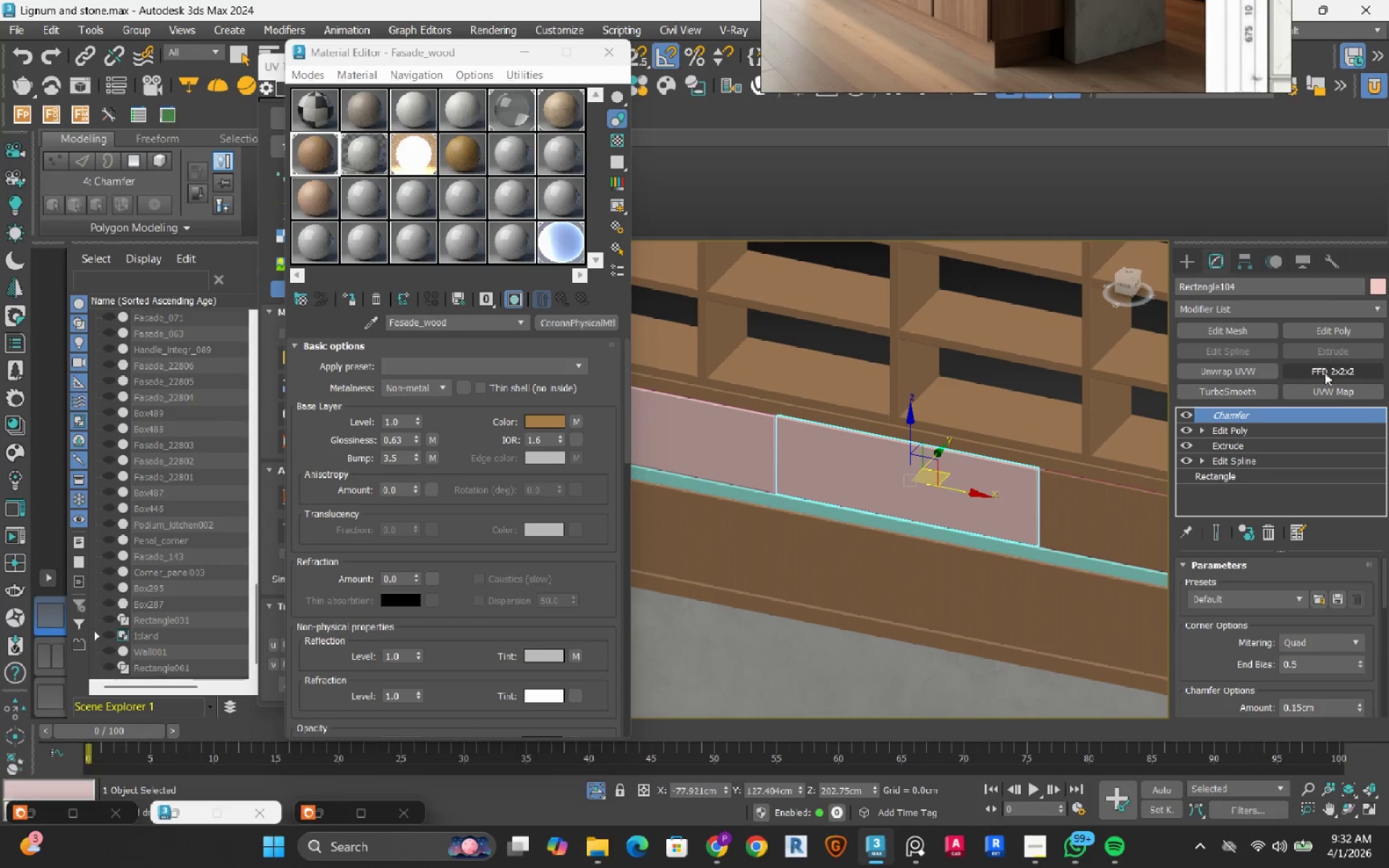 
left_click([1337, 388])
 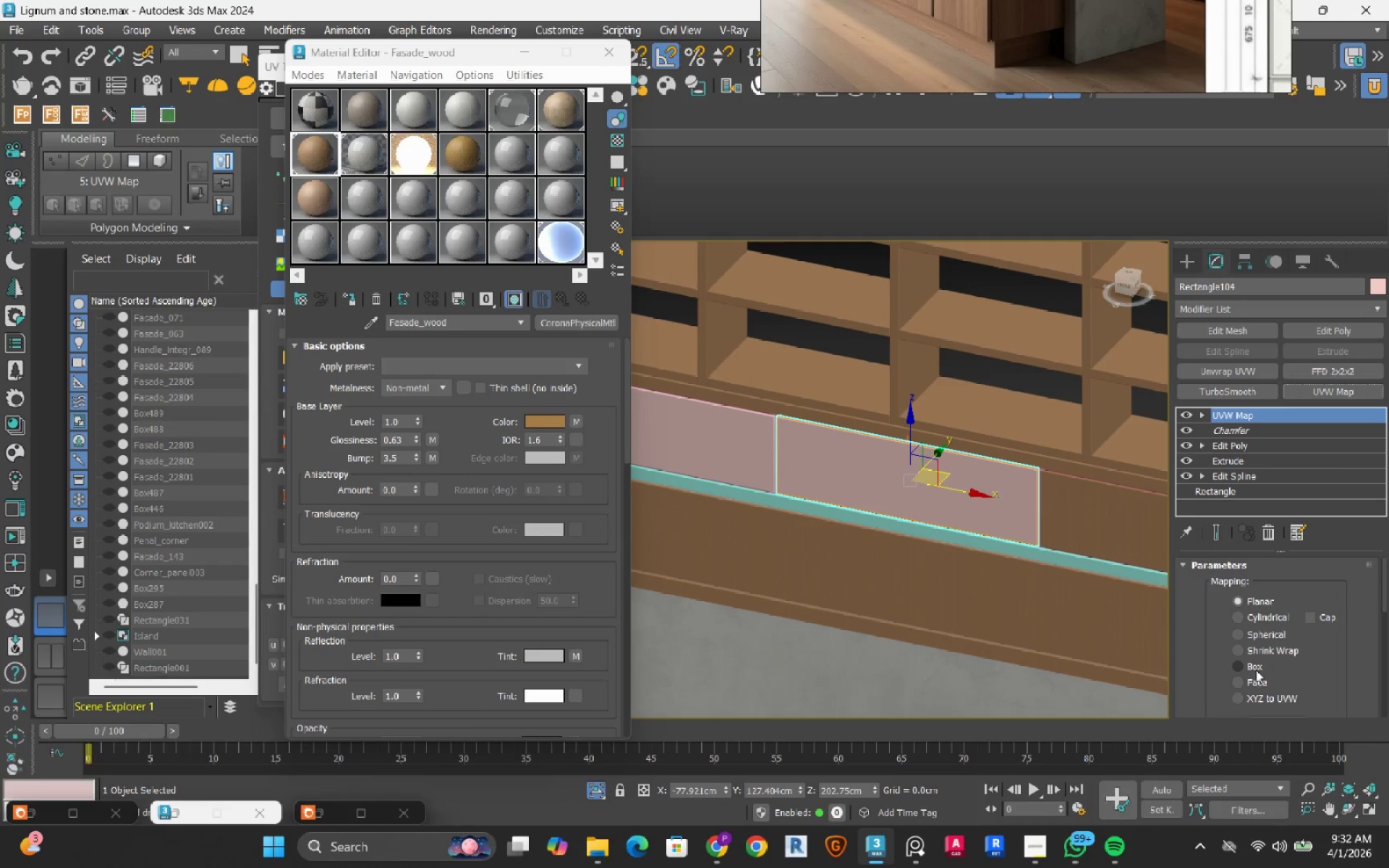 
left_click([1256, 668])
 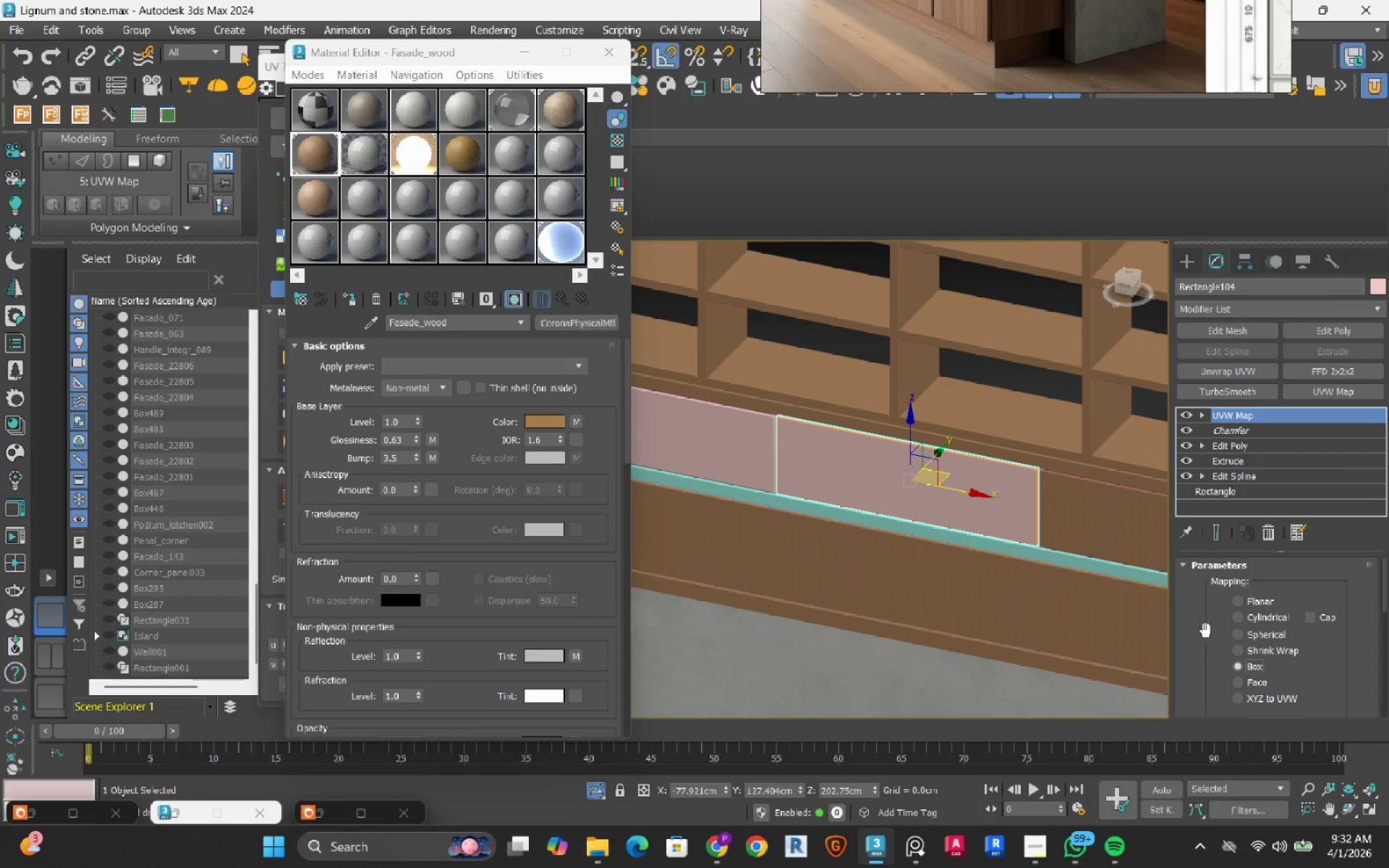 
scroll: coordinate [1202, 624], scroll_direction: down, amount: 6.0
 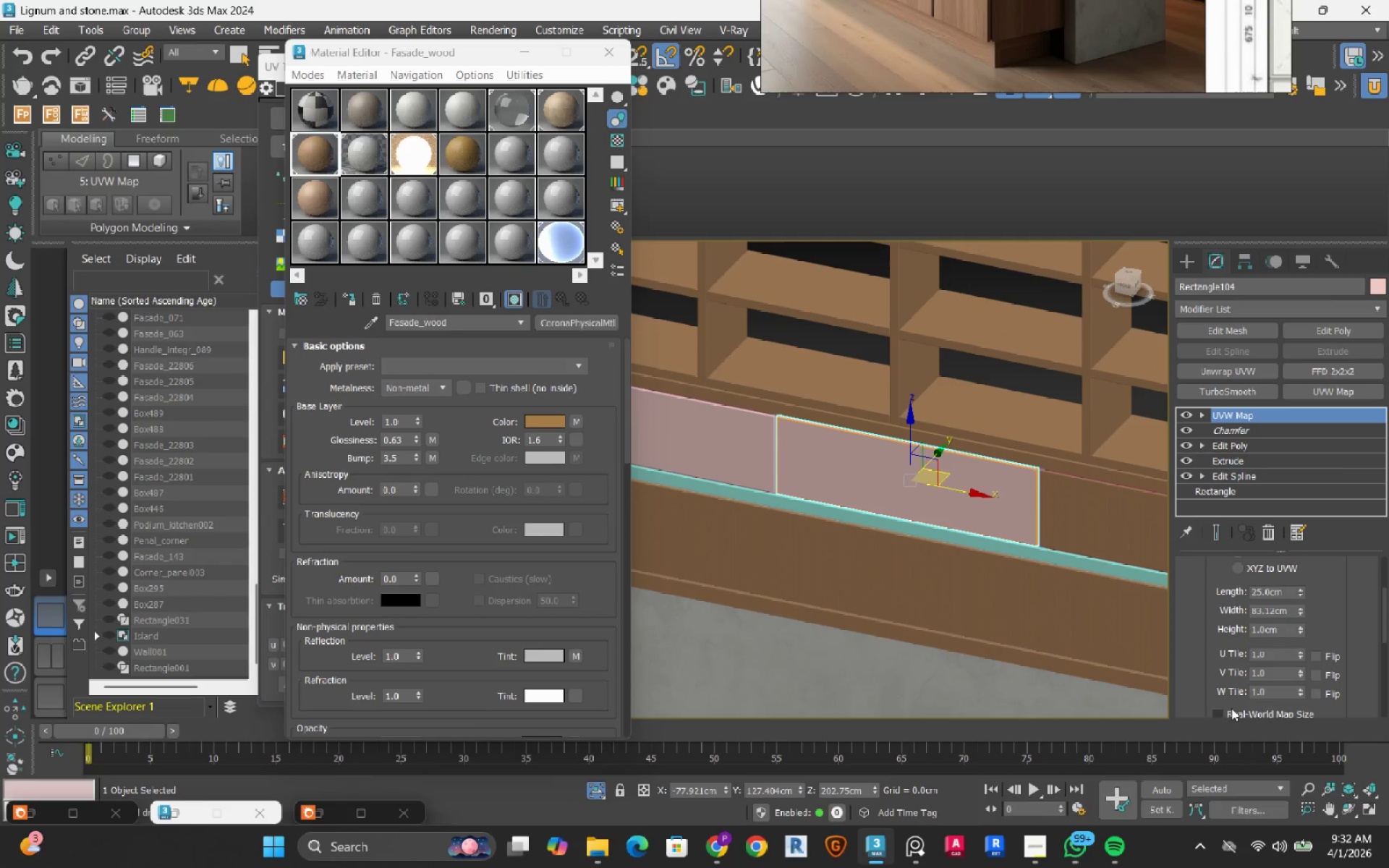 
left_click([1231, 708])
 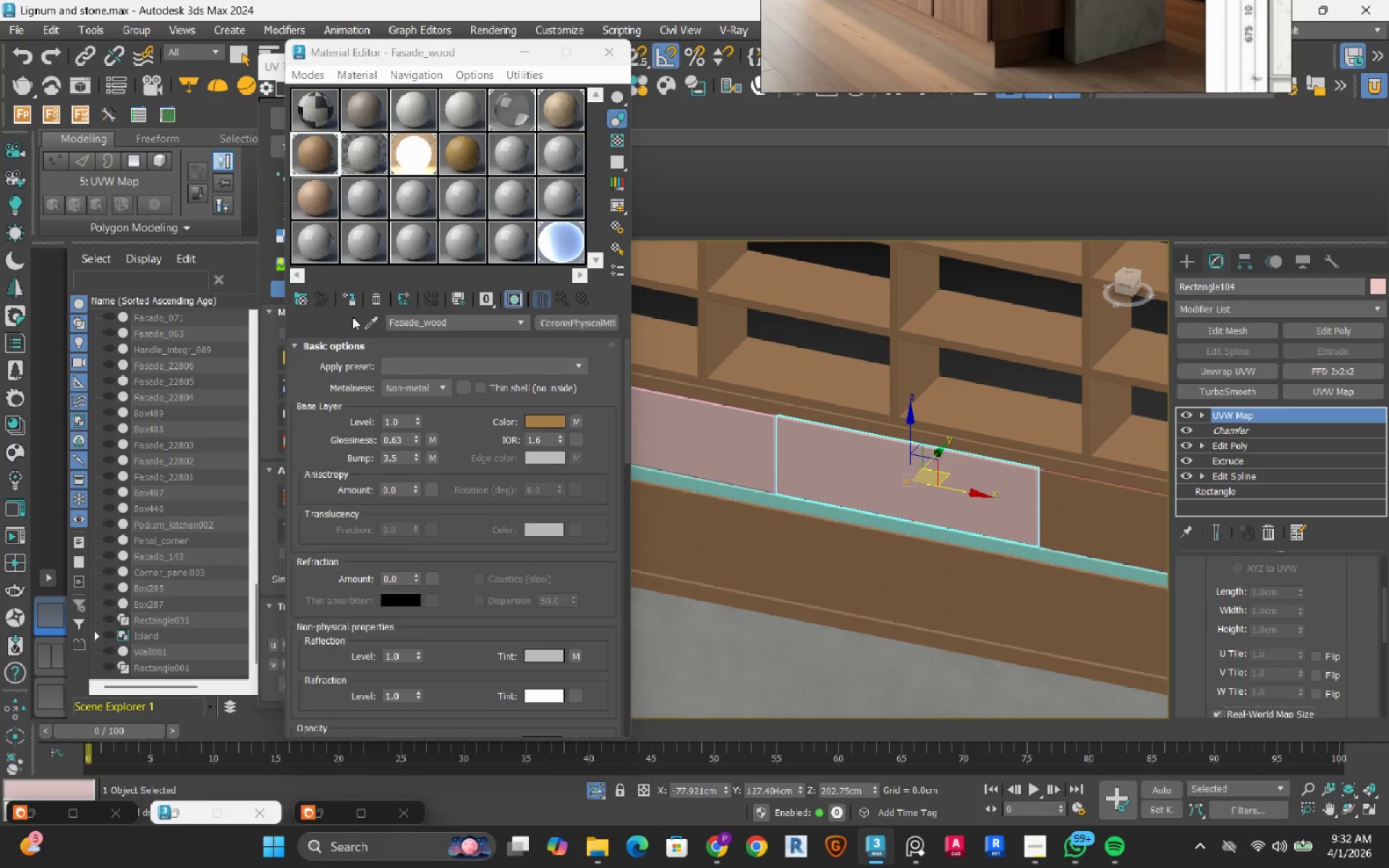 
left_click([346, 298])
 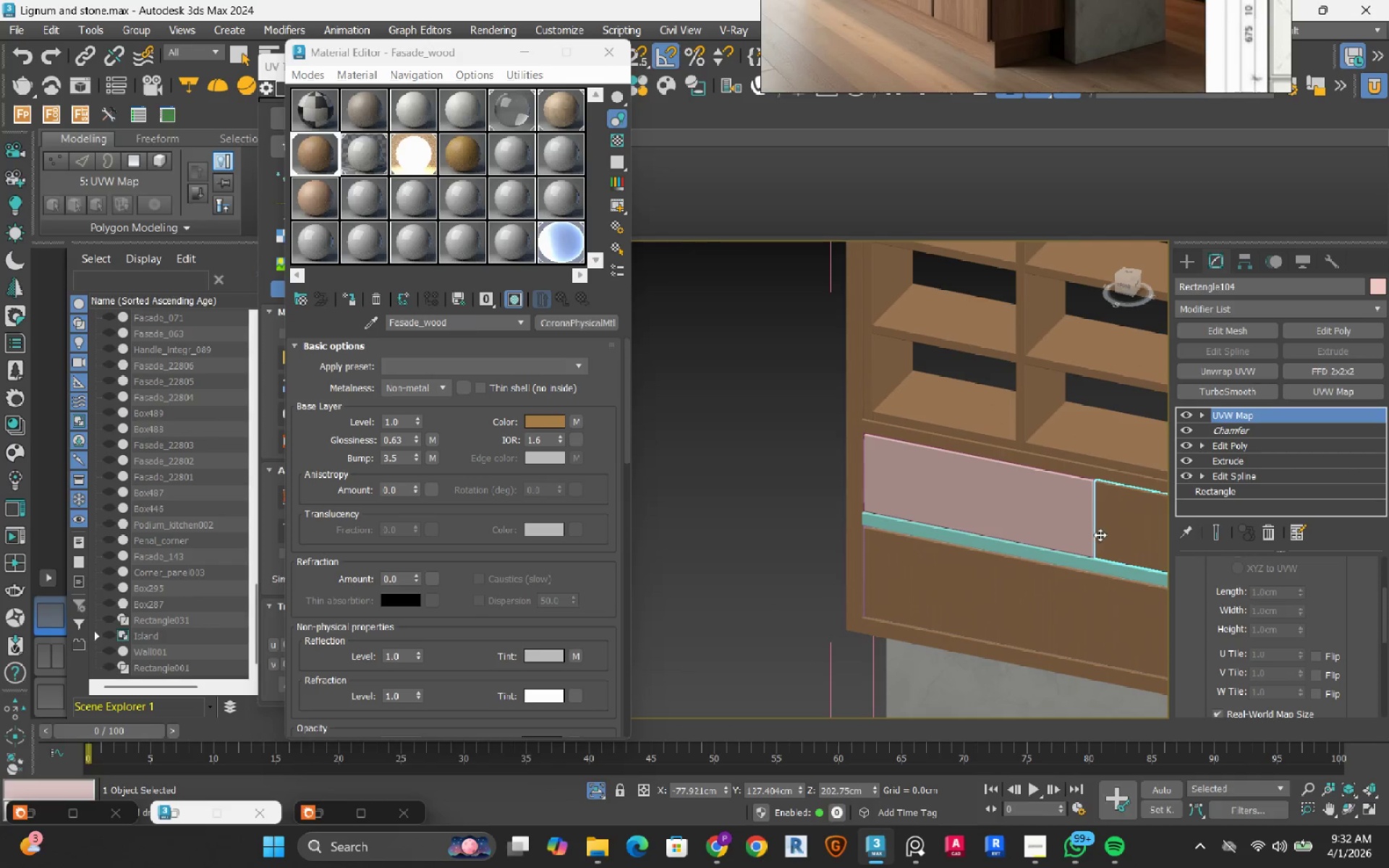 
left_click([1072, 511])
 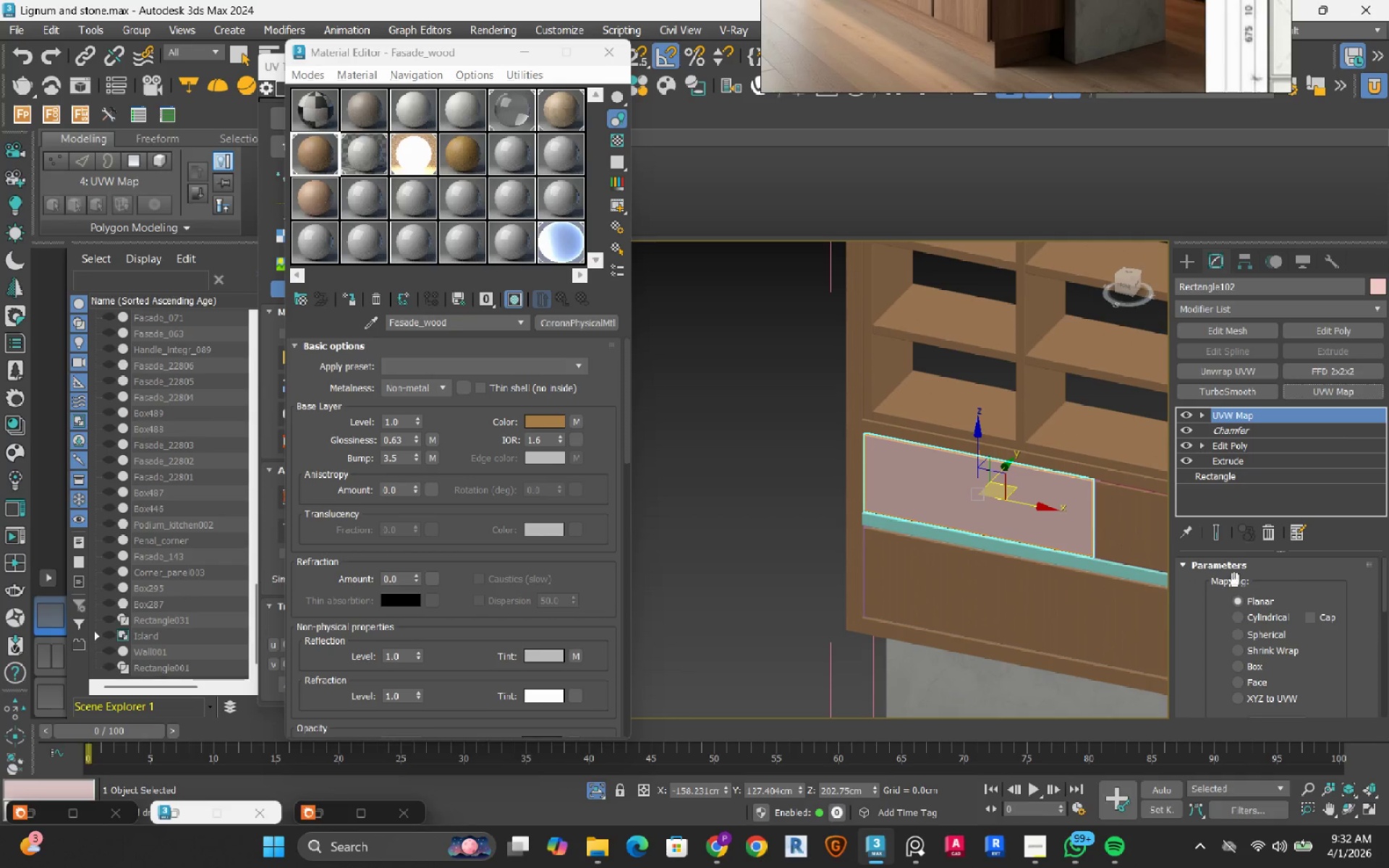 
left_click([1241, 670])
 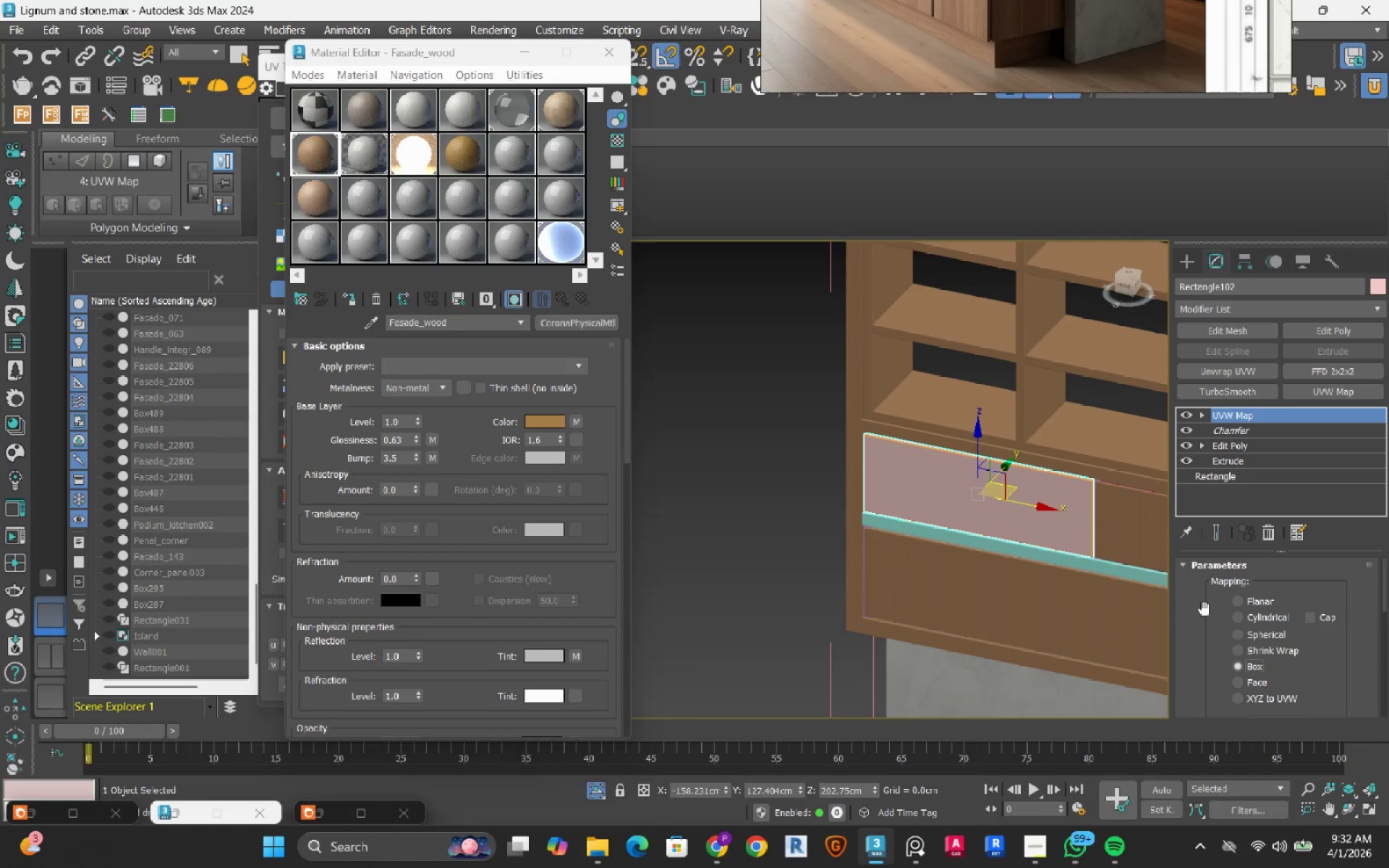 
scroll: coordinate [1204, 609], scroll_direction: down, amount: 9.0
 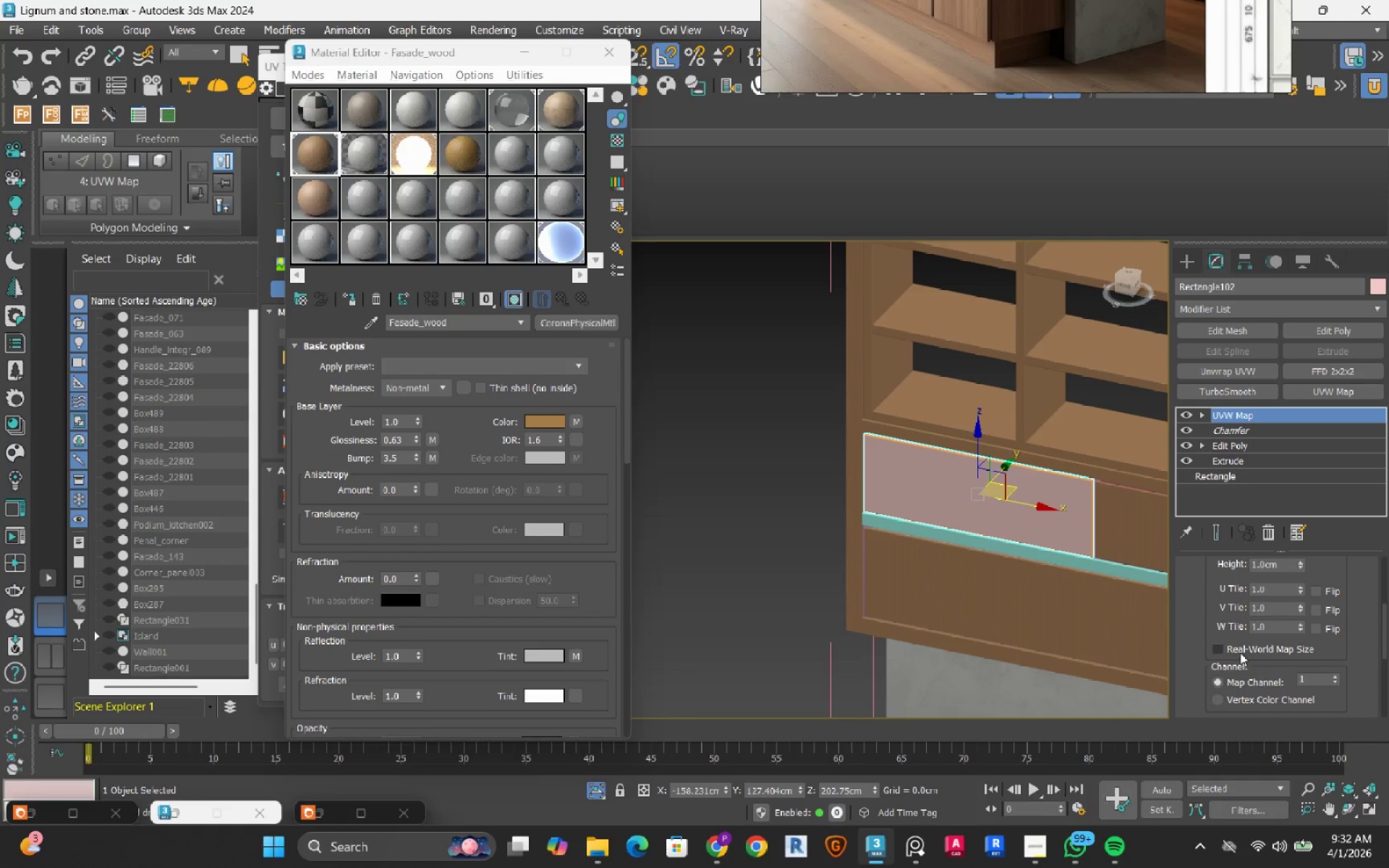 
left_click([1240, 652])
 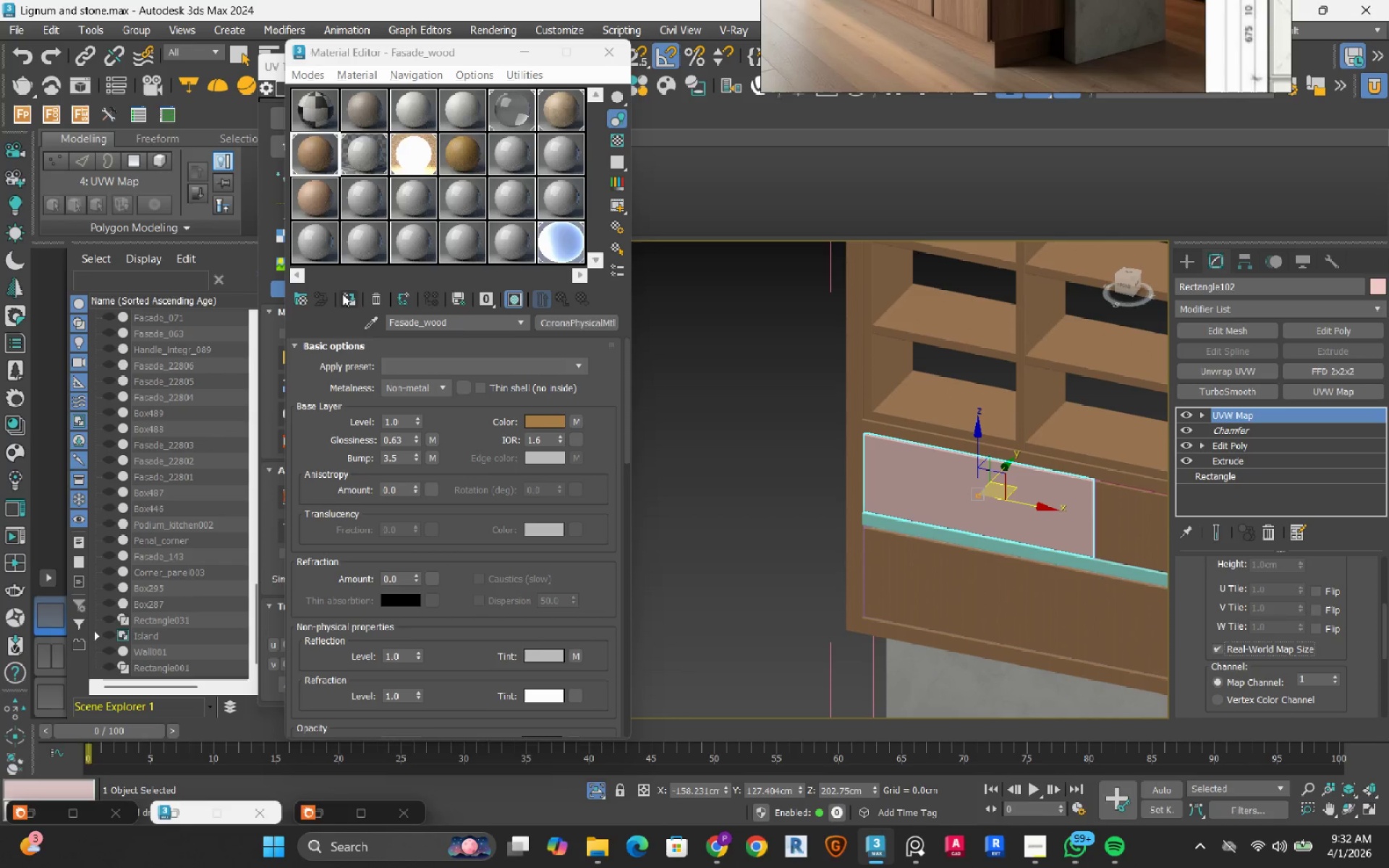 
left_click([352, 300])
 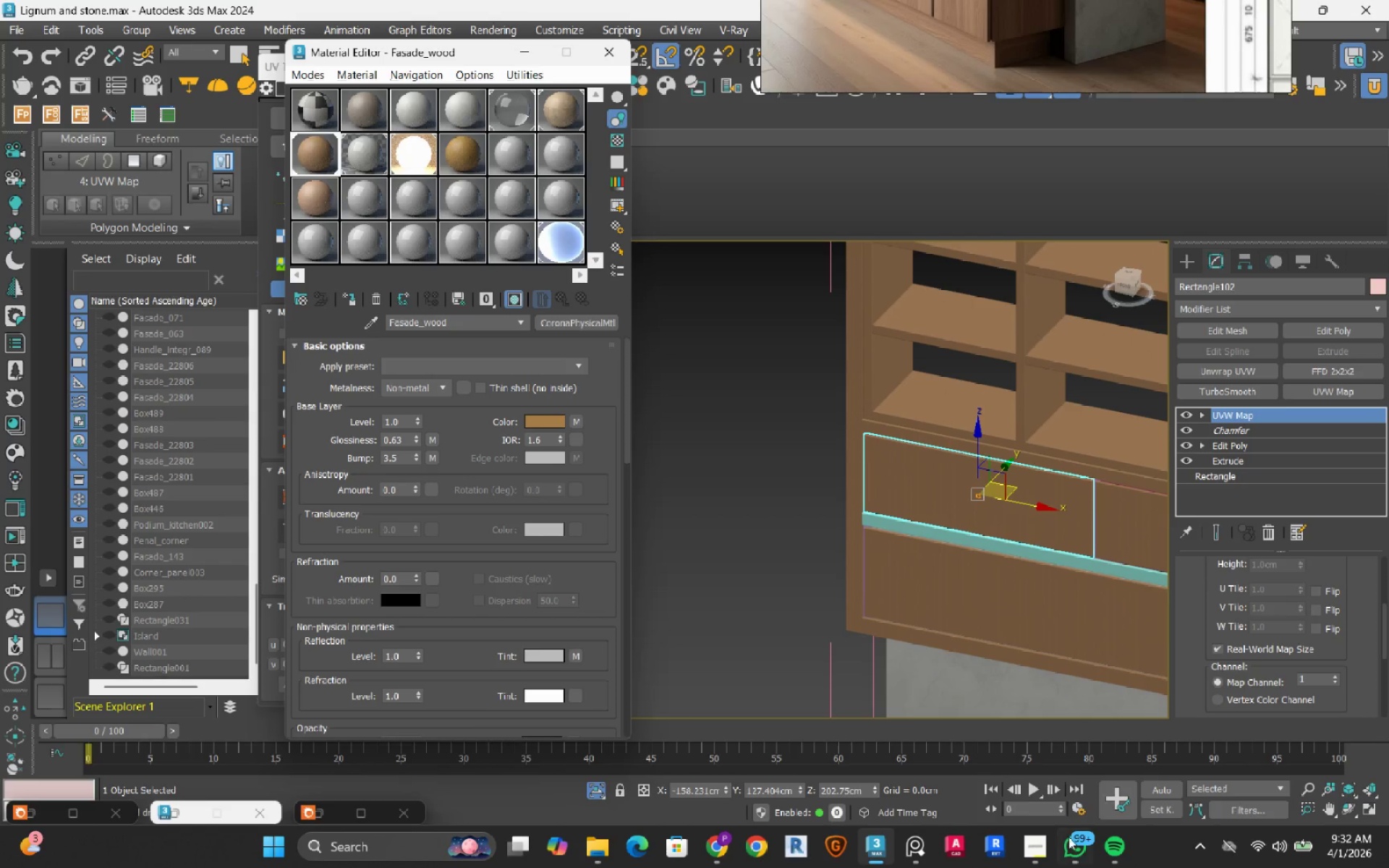 
left_click([1083, 853])
 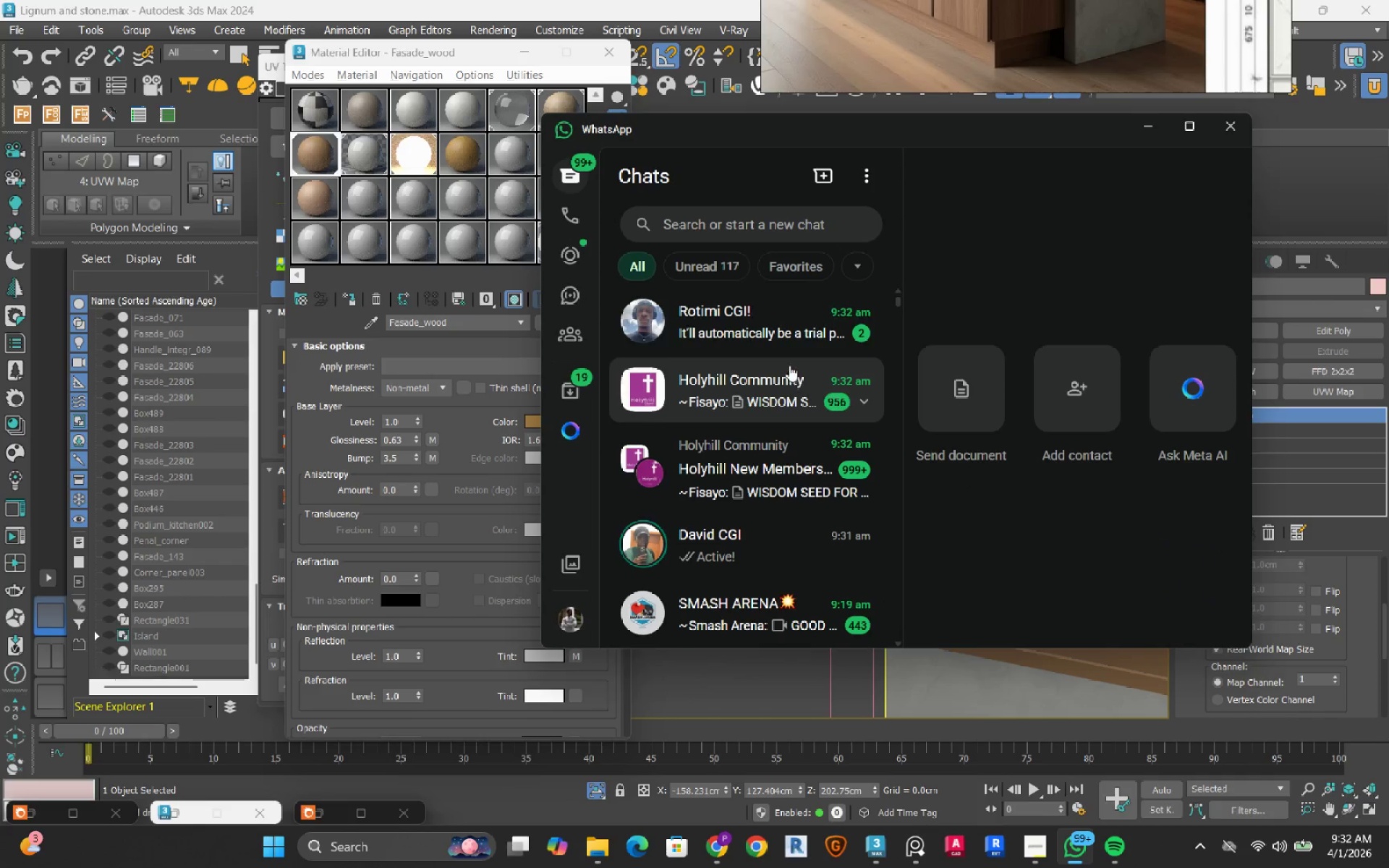 
left_click([780, 331])
 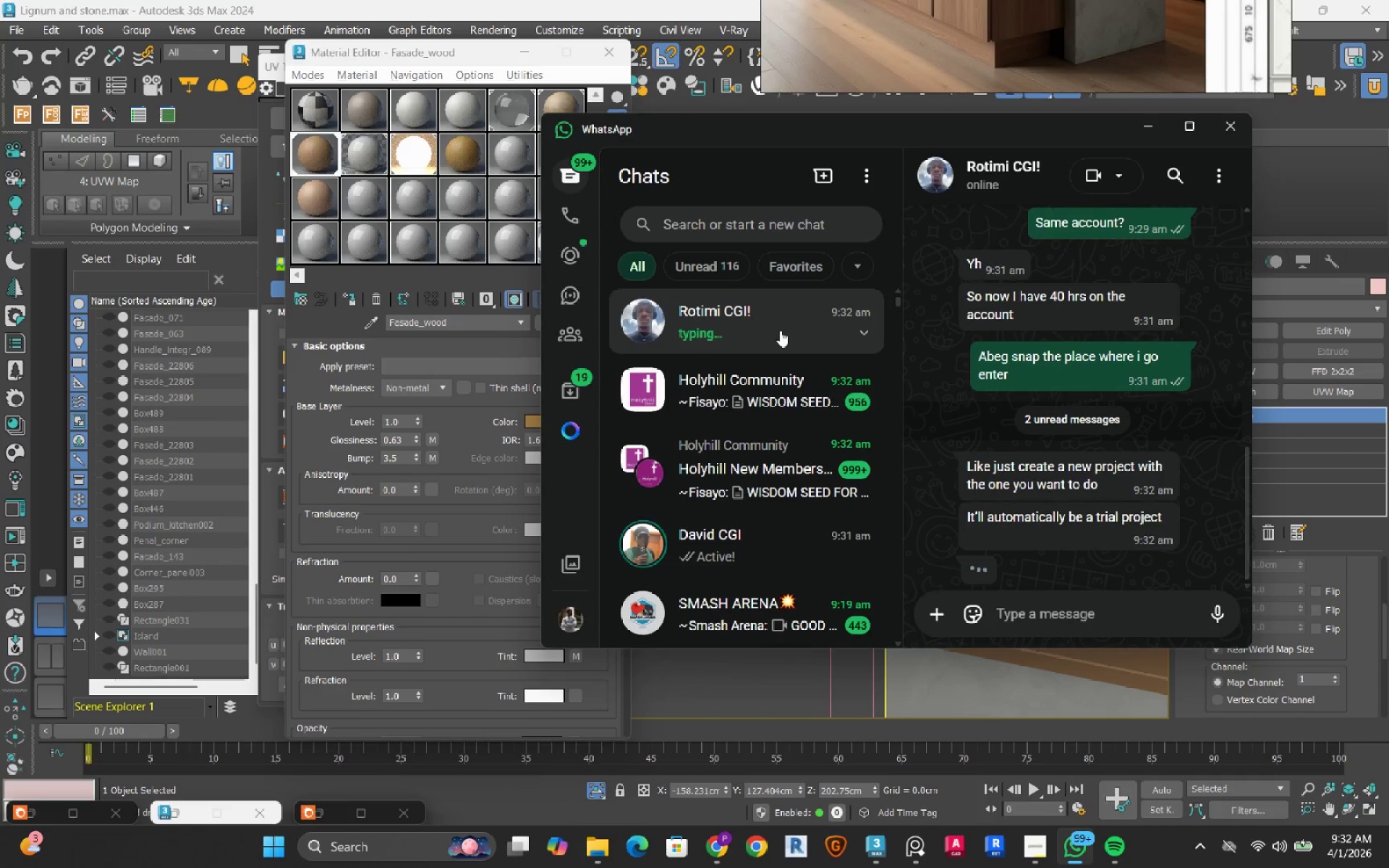 
wait(10.22)
 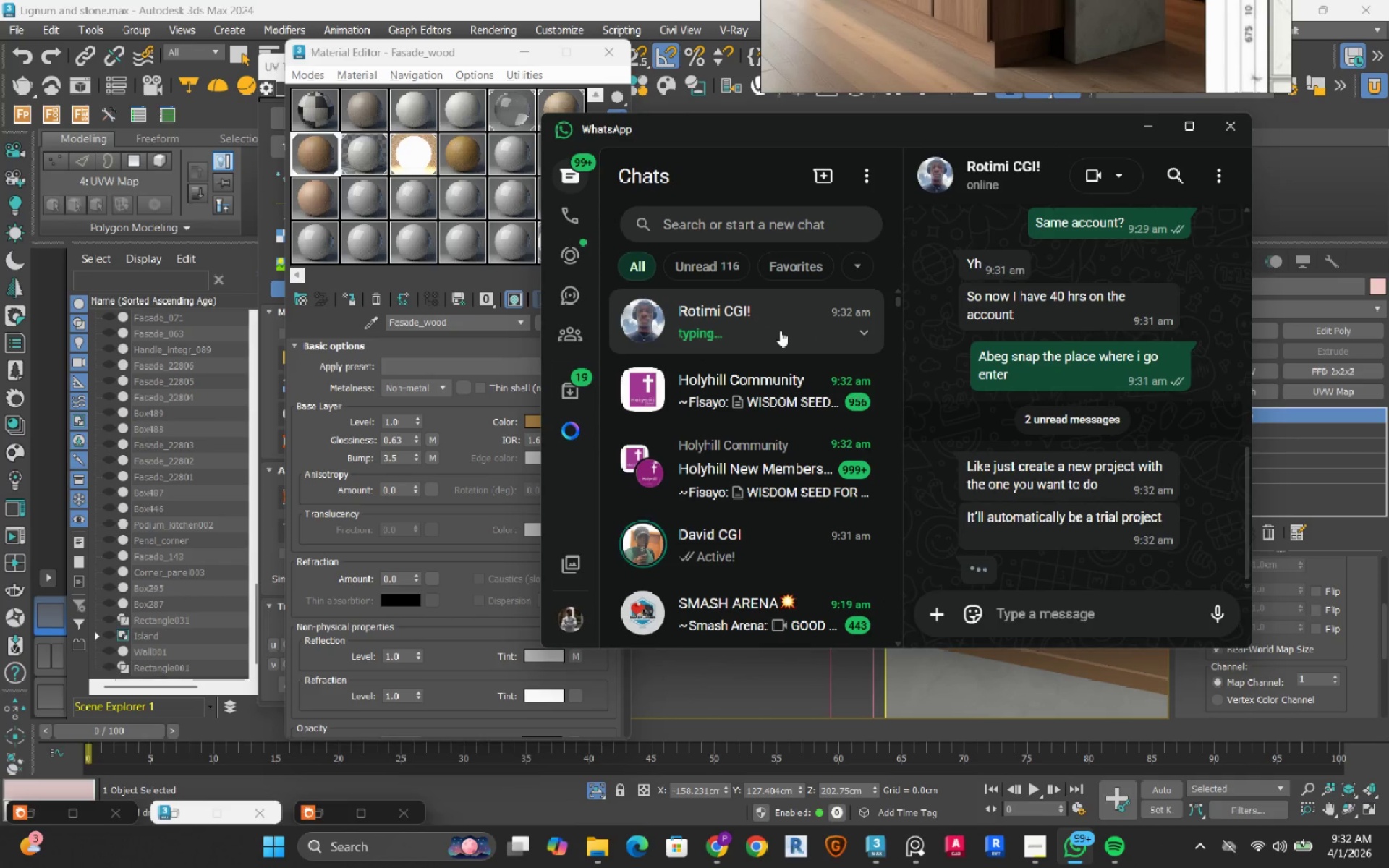 
left_click([1038, 610])
 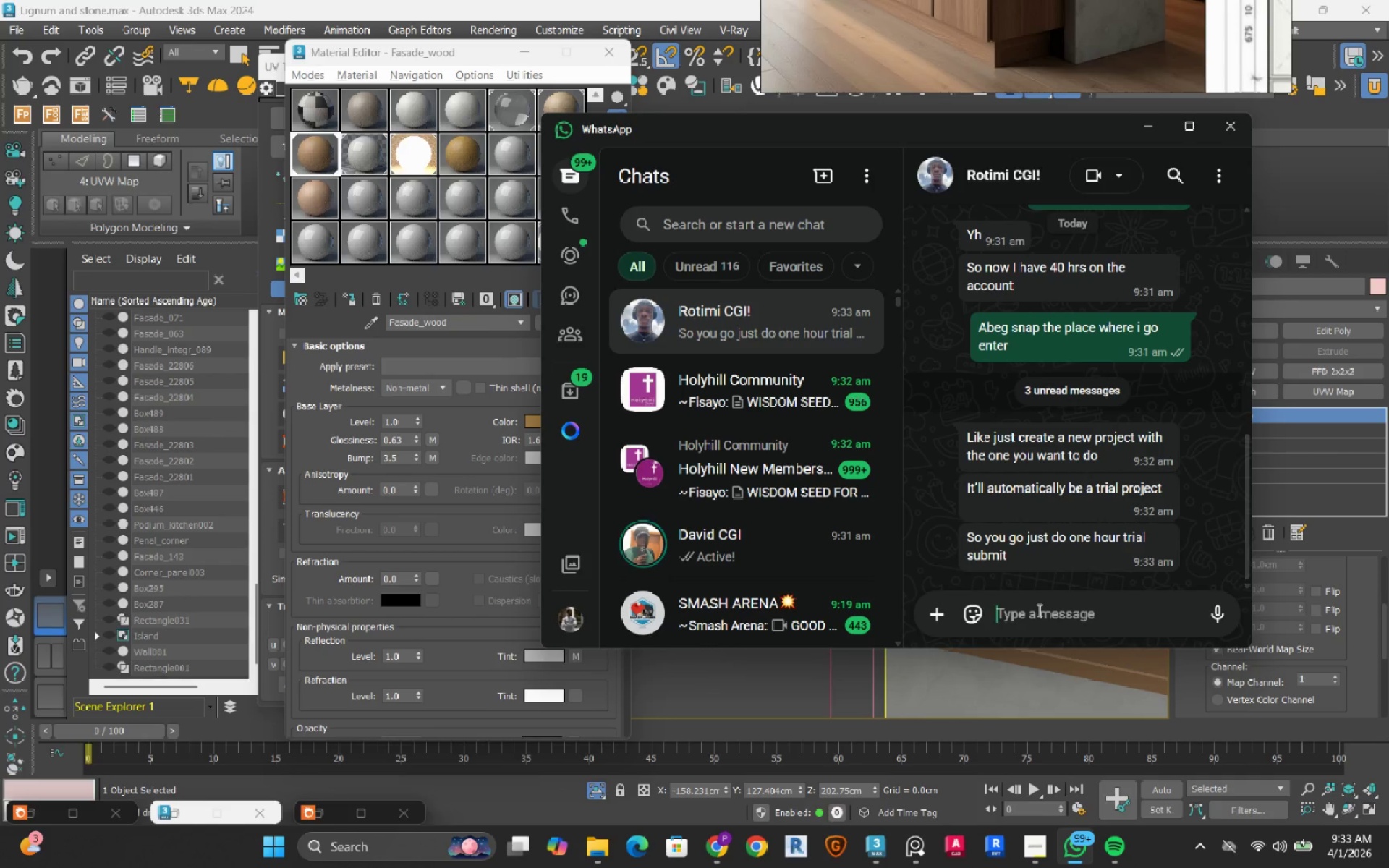 
type(So wetin you do for Photoshop wey be 1 hr?)
 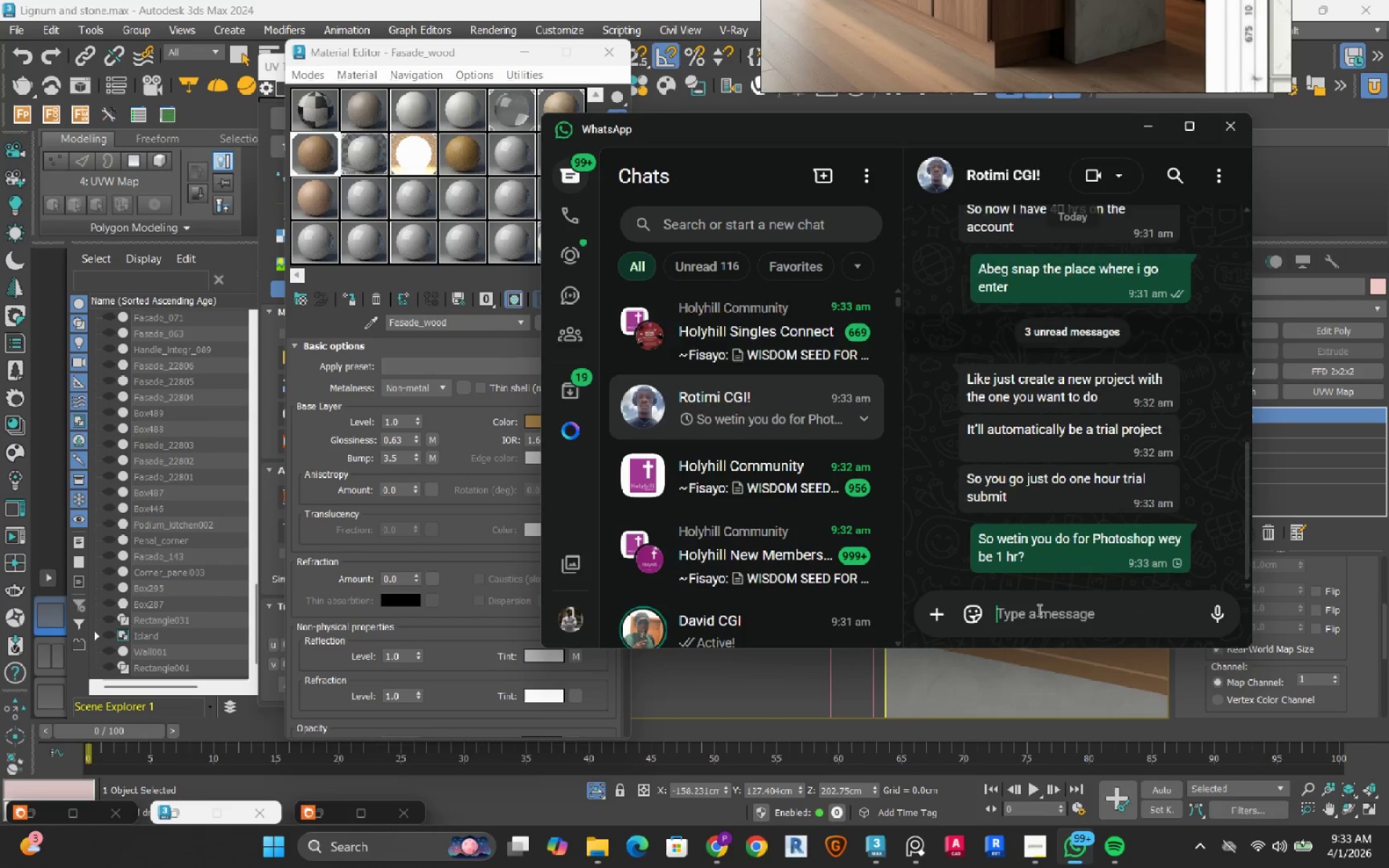 
 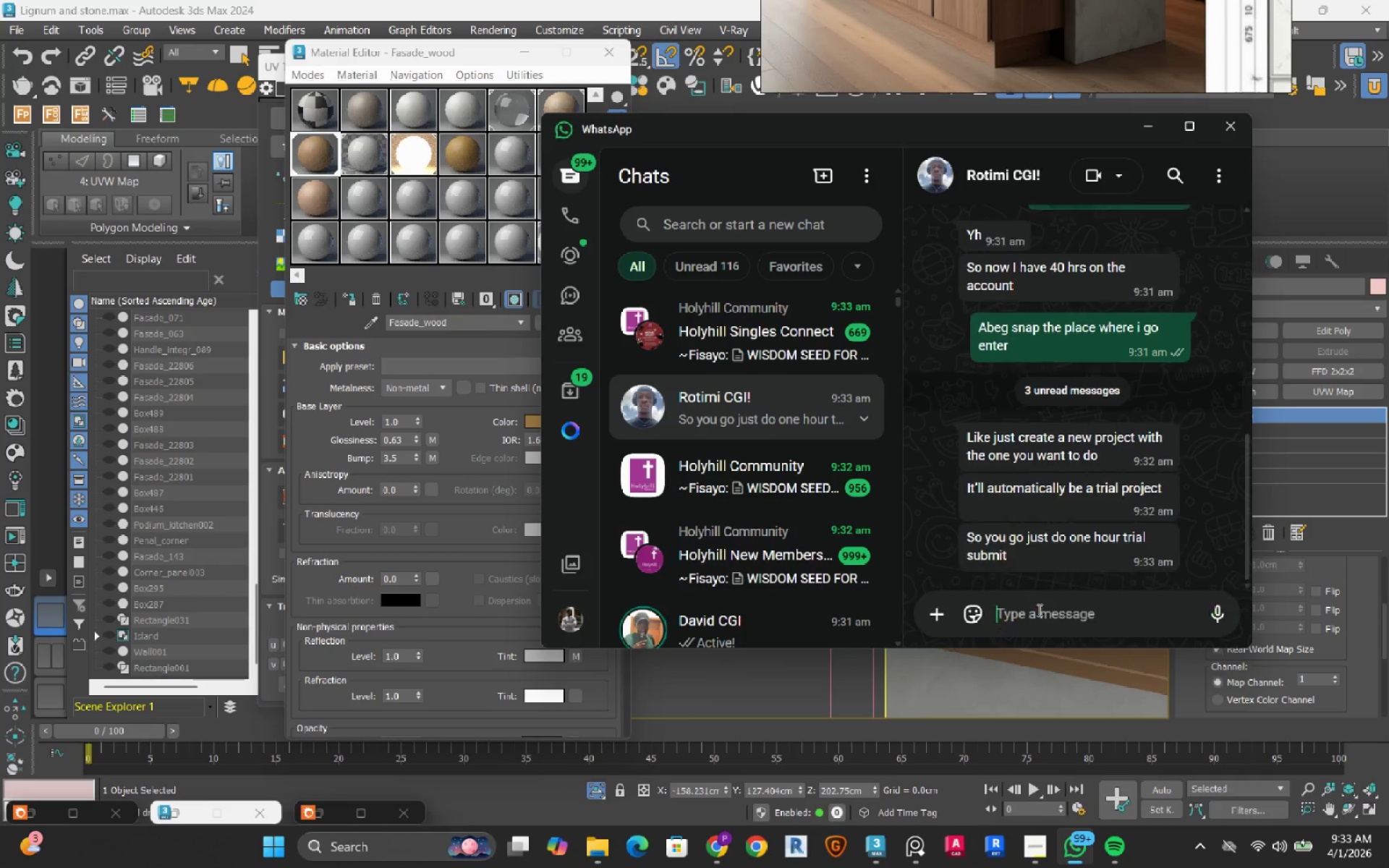 
key(Enter)
 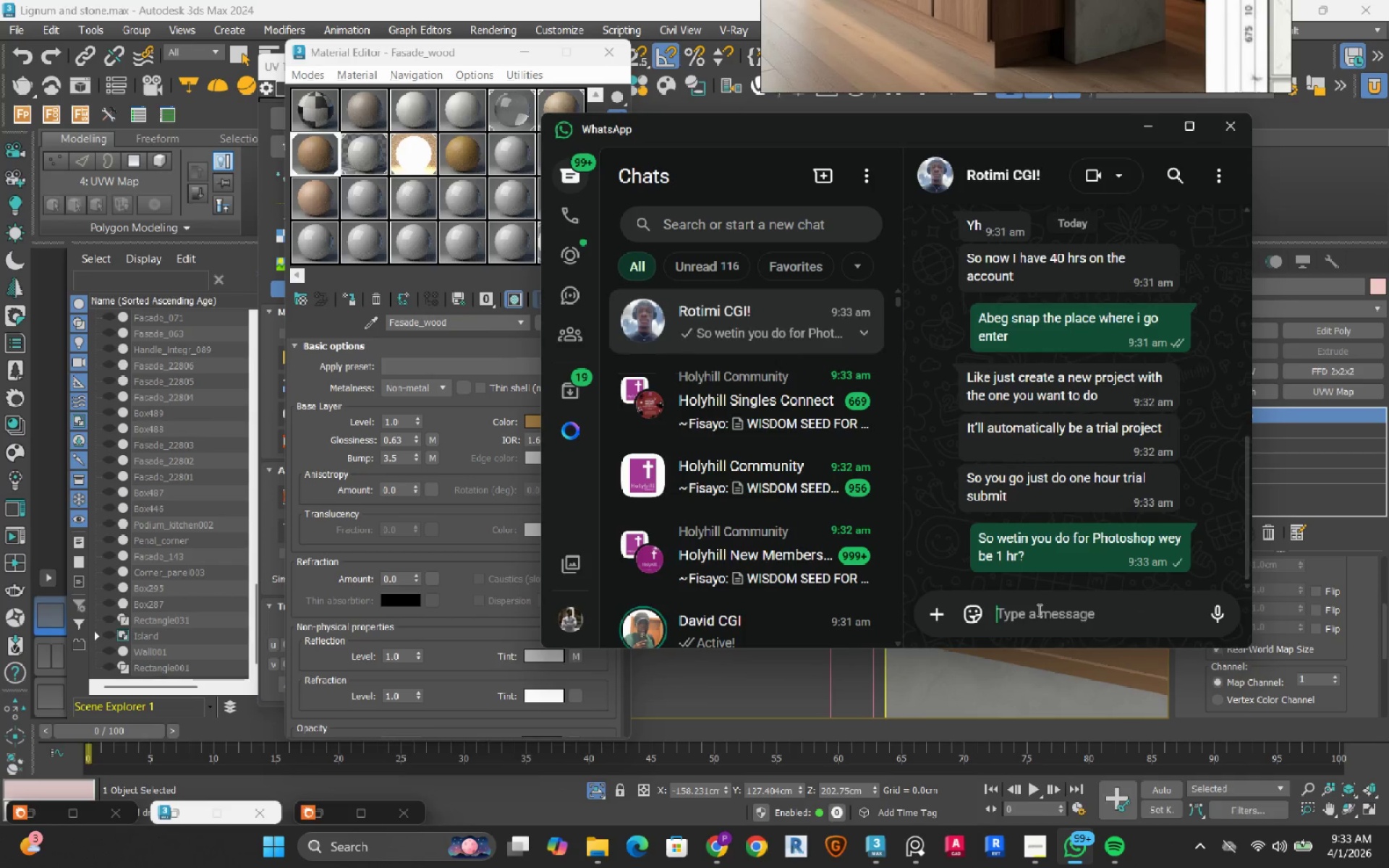 
key(Enter)
 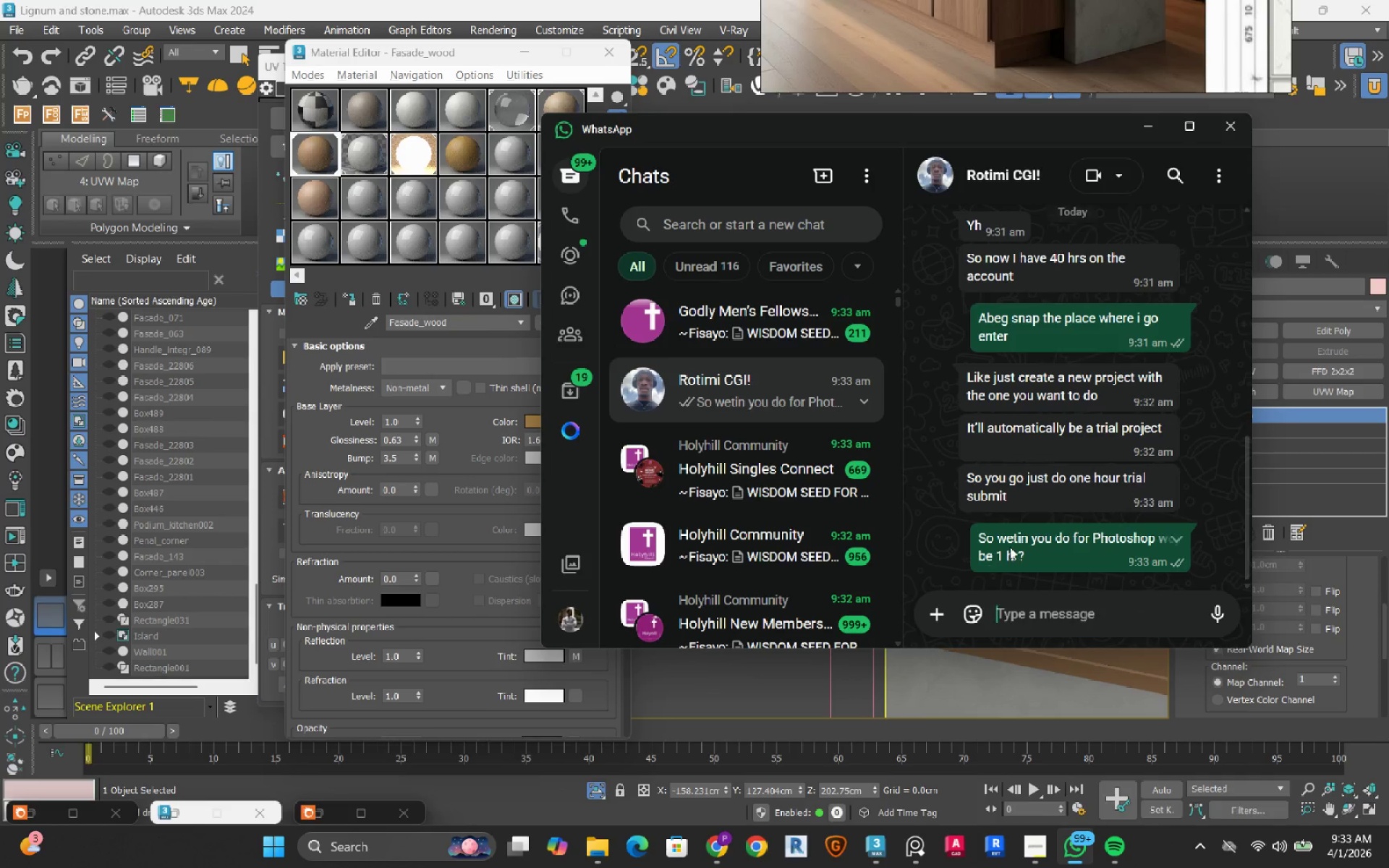 
left_click([980, 616])
 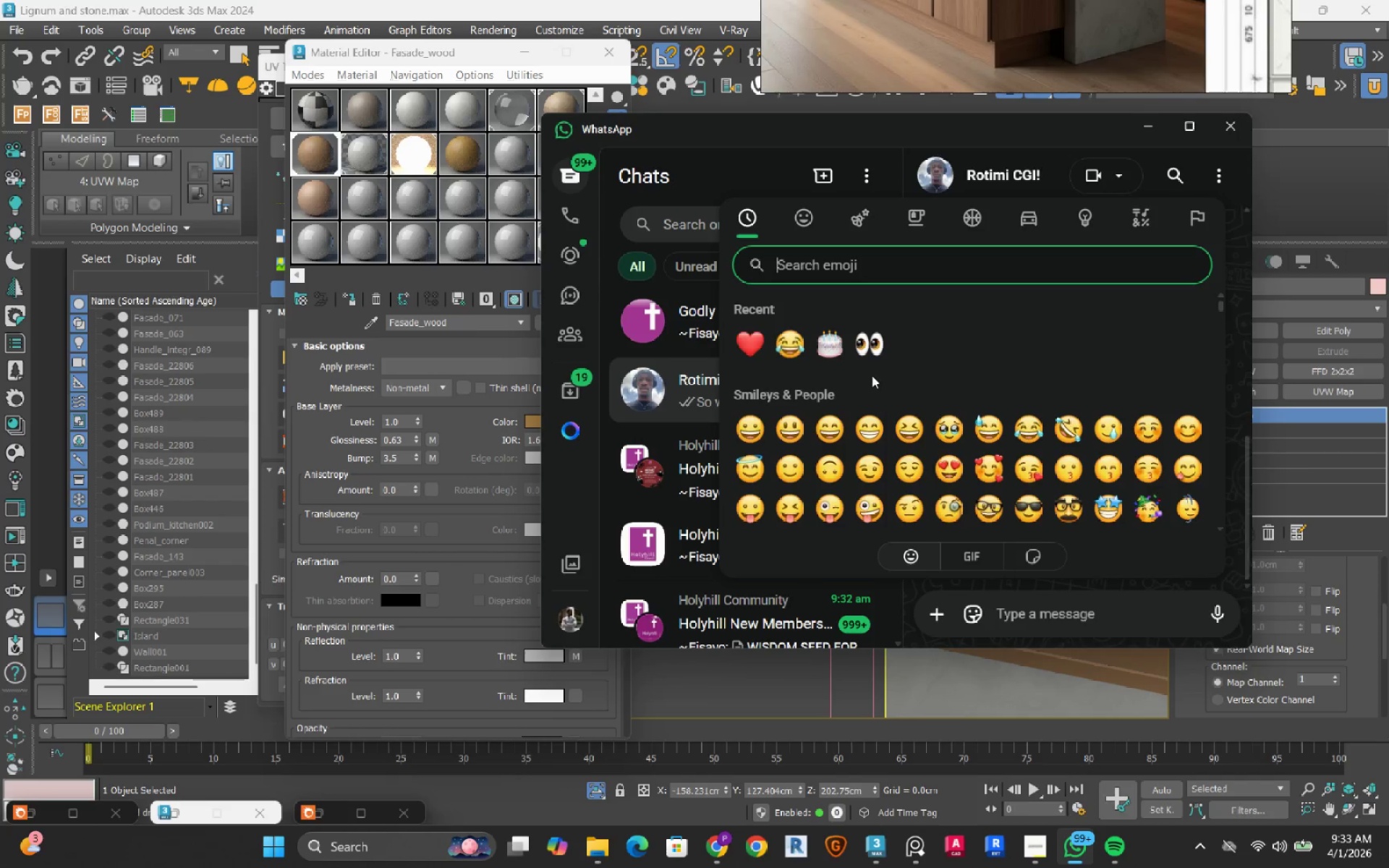 
left_click([871, 344])
 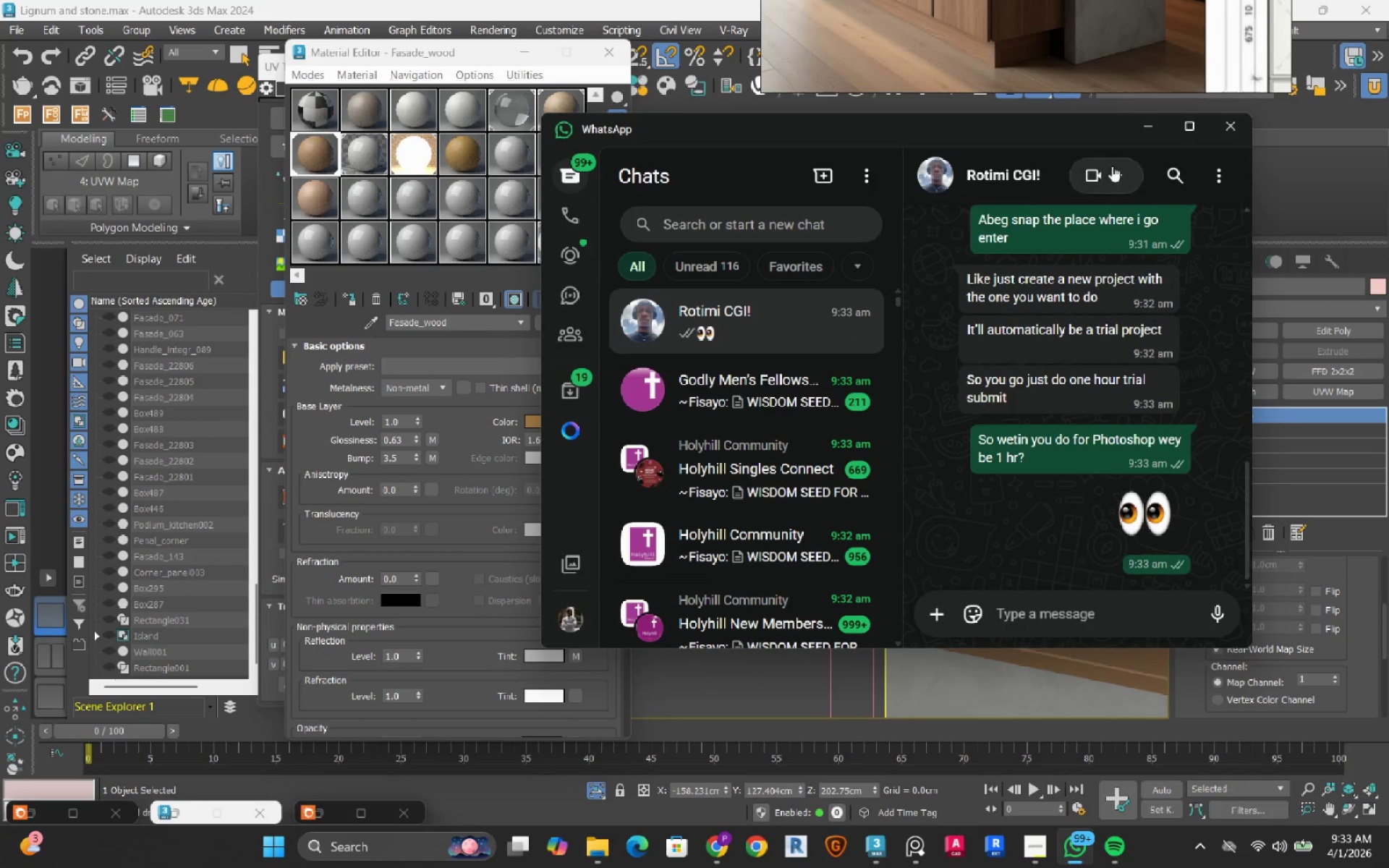 
left_click([1147, 129])
 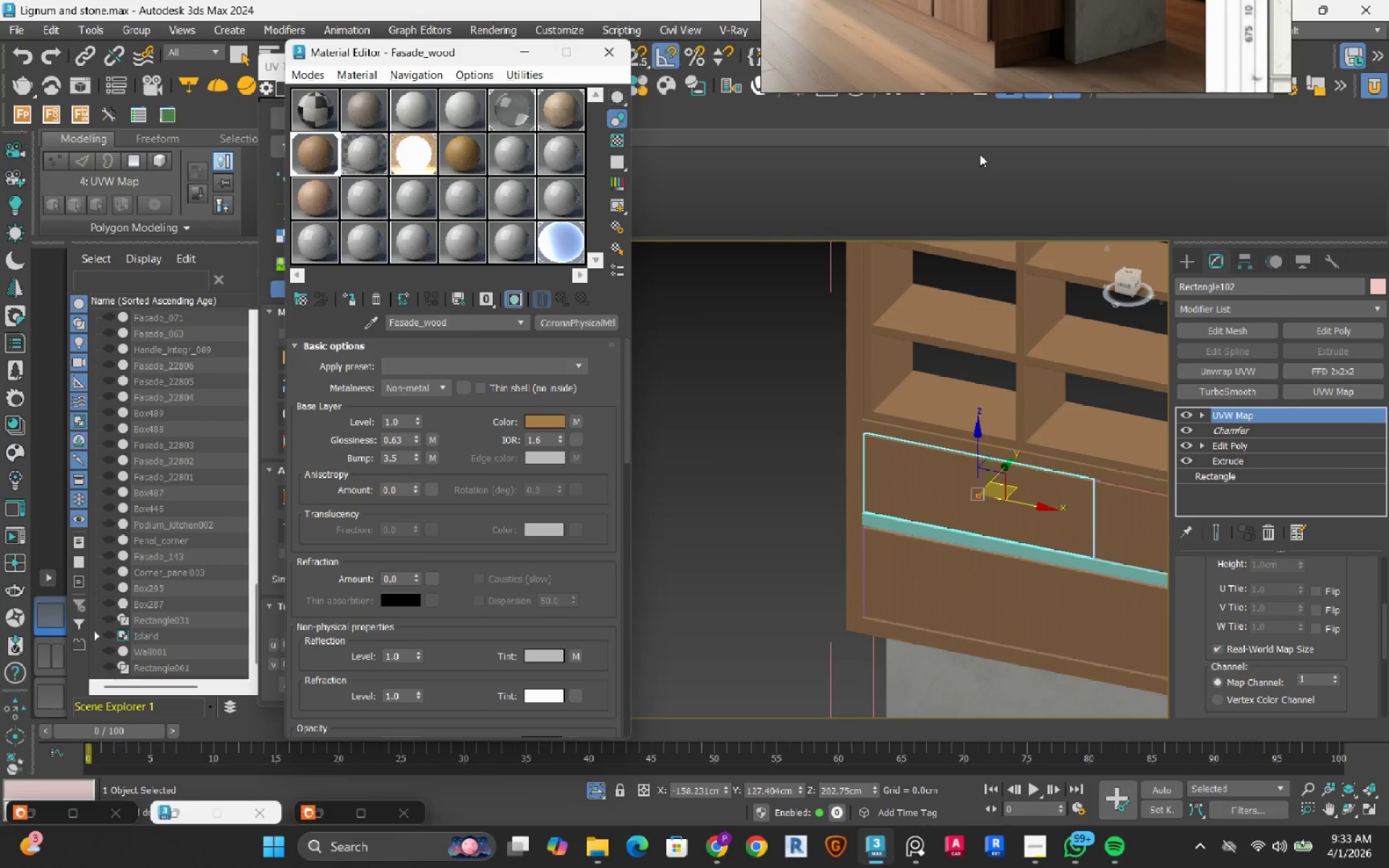 
scroll: coordinate [964, 319], scroll_direction: down, amount: 2.0
 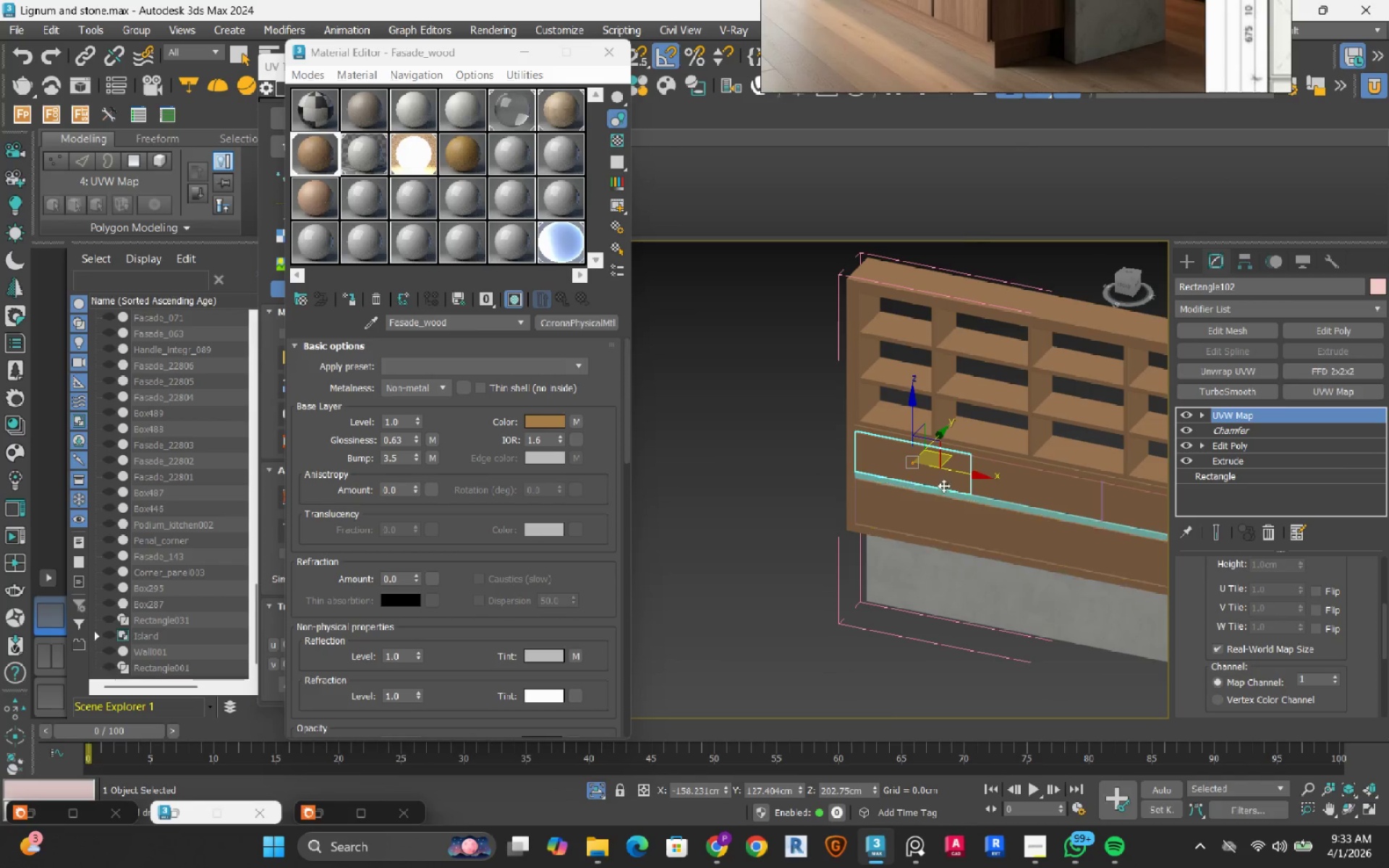 
scroll: coordinate [940, 472], scroll_direction: up, amount: 3.0
 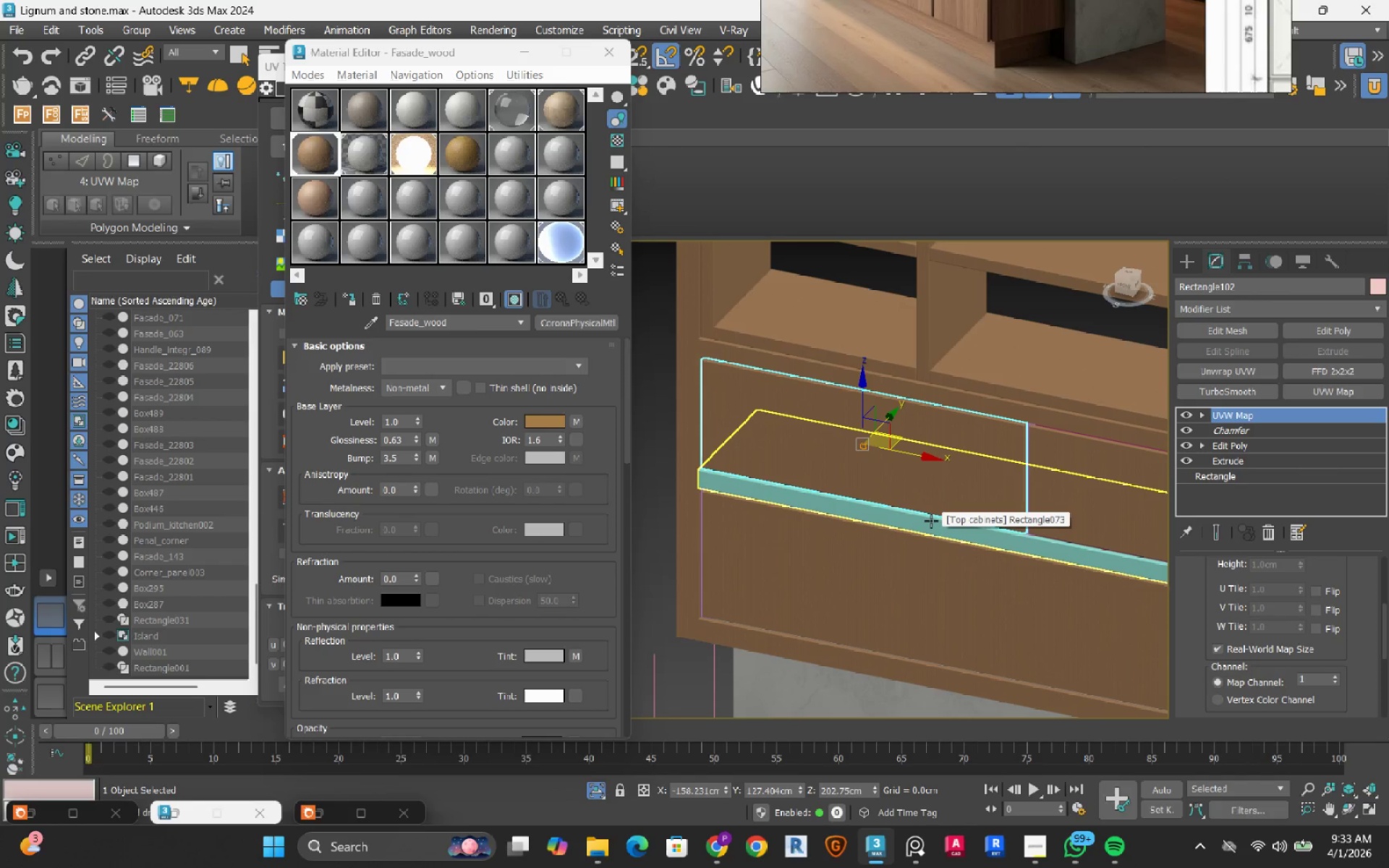 
scroll: coordinate [855, 443], scroll_direction: down, amount: 3.0
 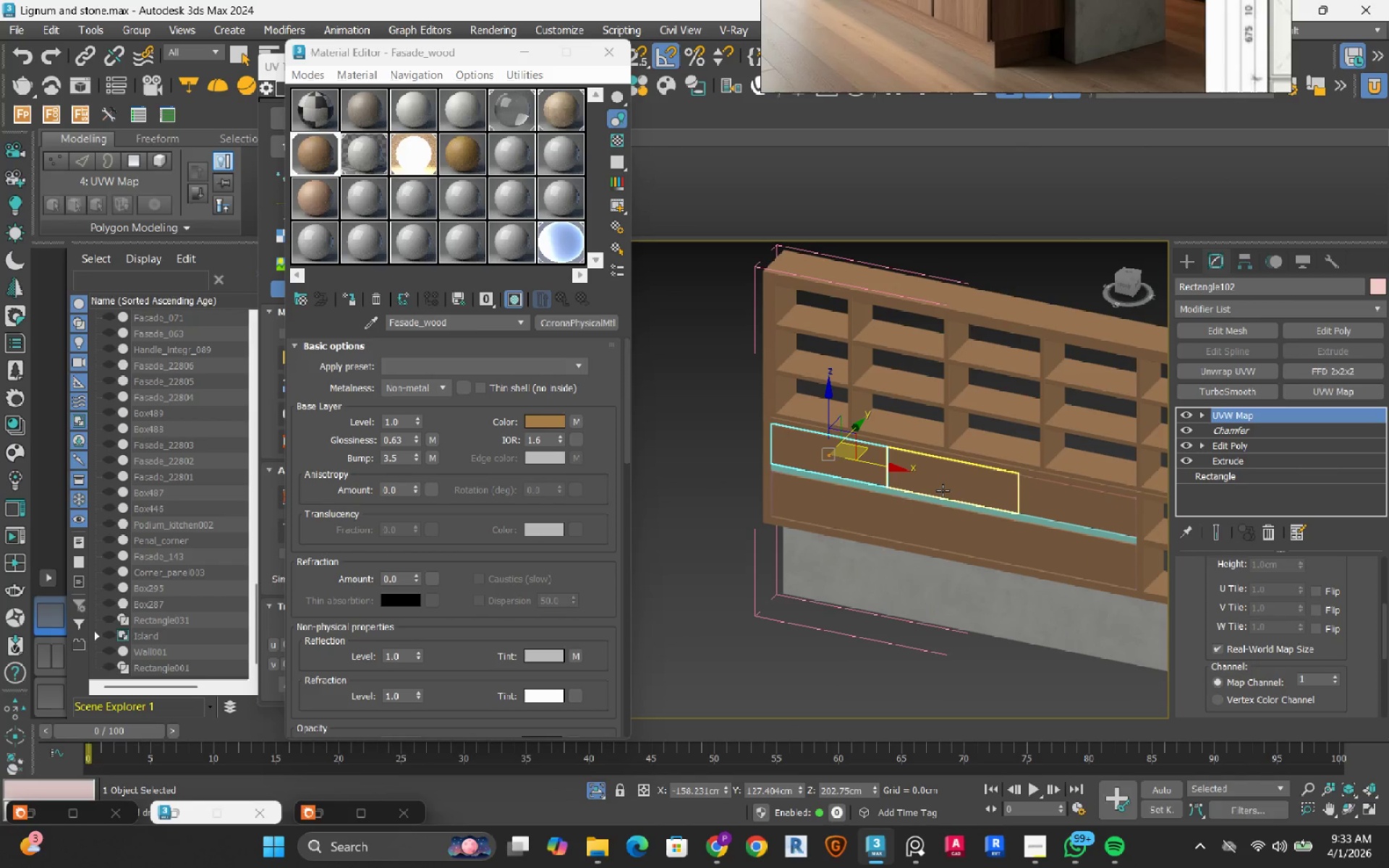 
hold_key(key=ControlLeft, duration=1.23)
left_click([1044, 505])
 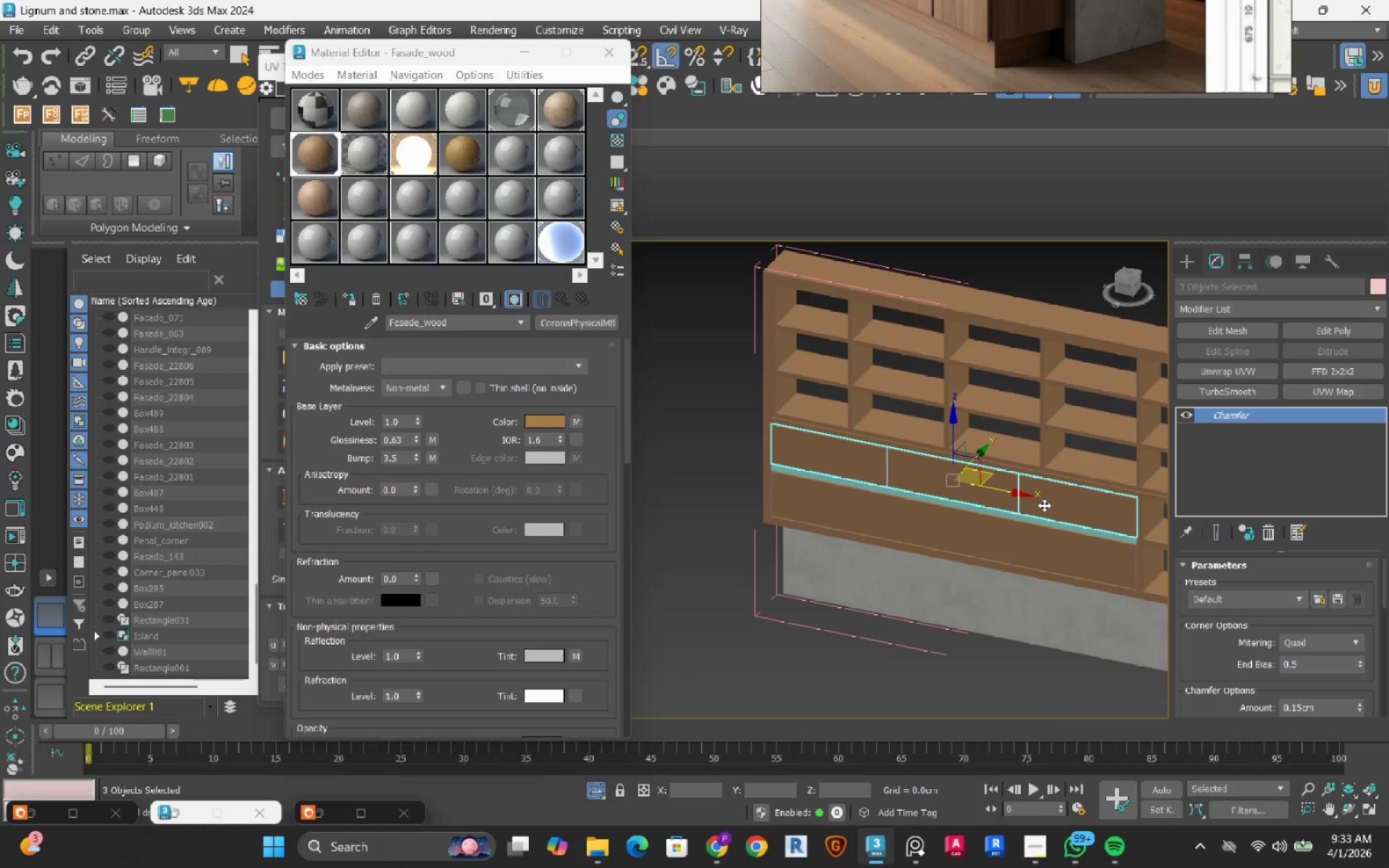 
right_click([1044, 505])
 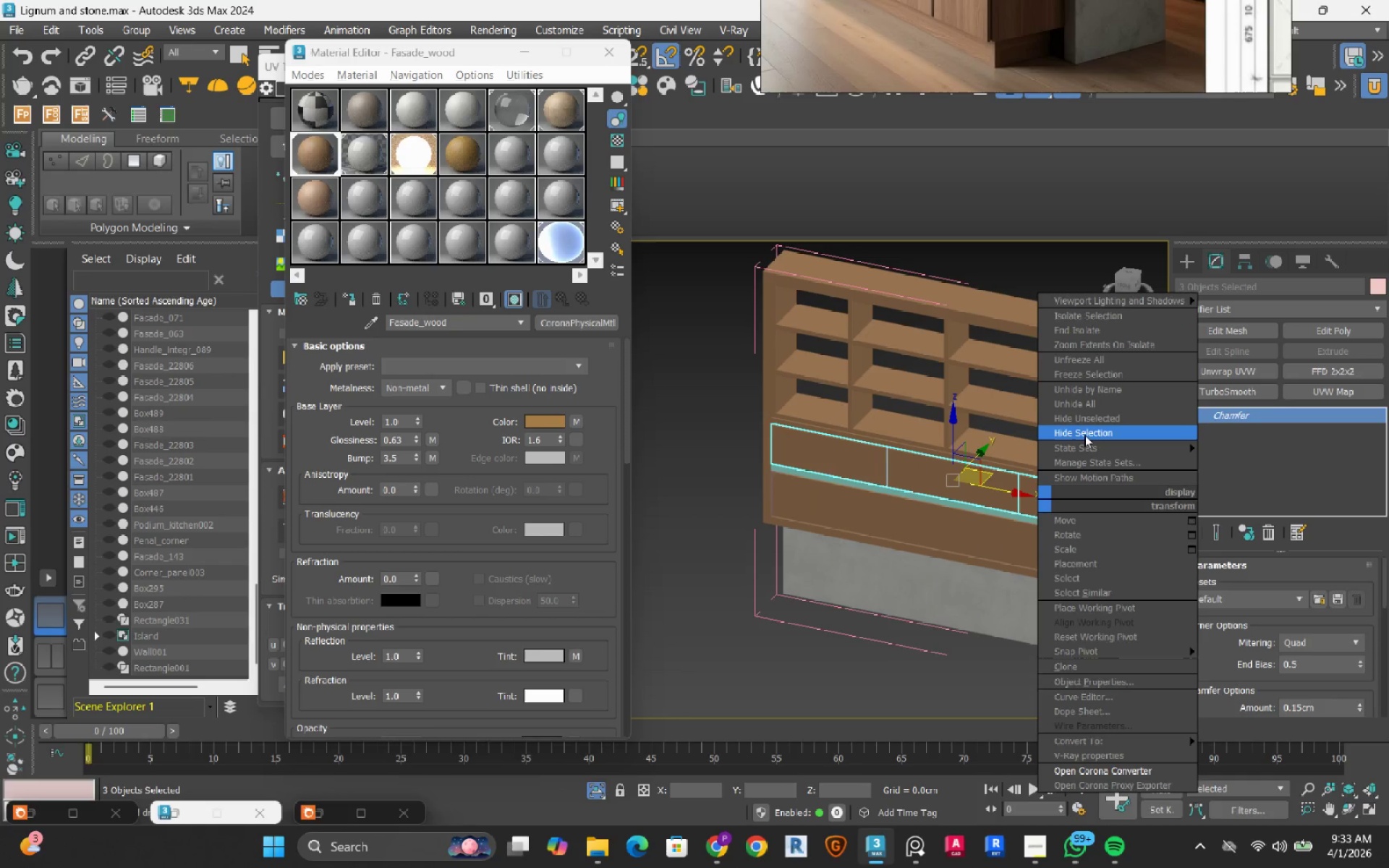 
left_click([1085, 433])
 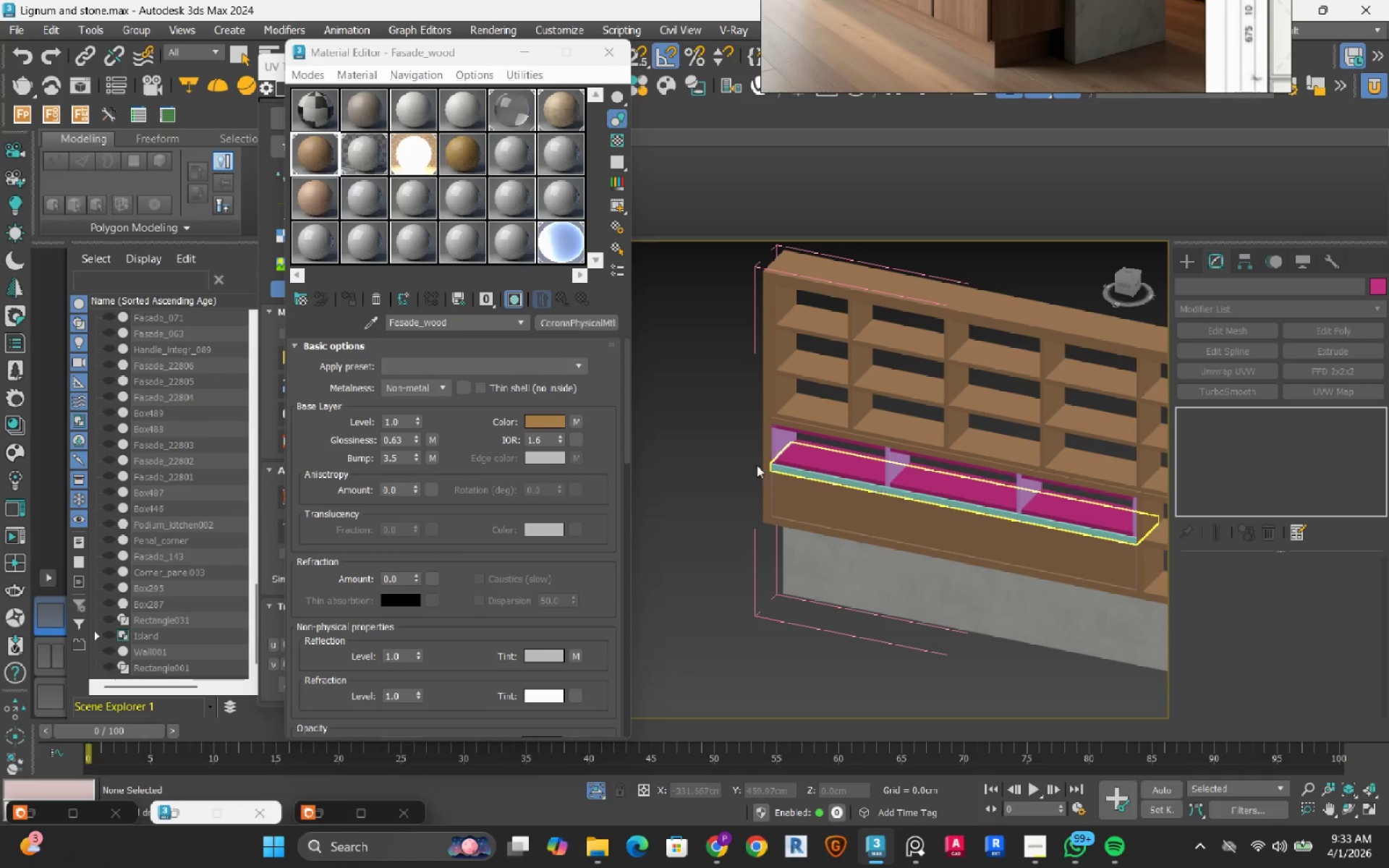 
scroll: coordinate [798, 432], scroll_direction: up, amount: 2.0
 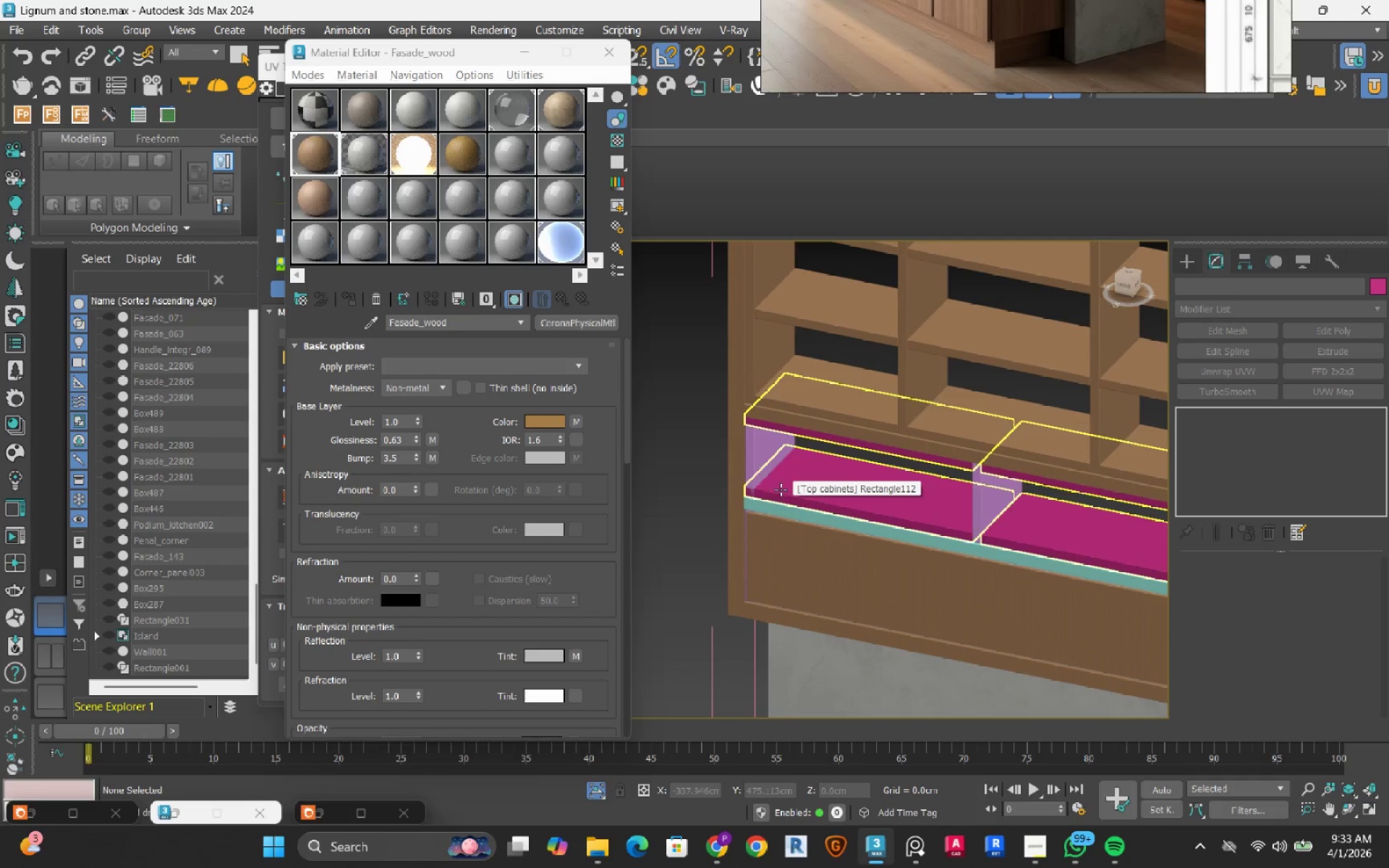 
left_click([758, 441])
 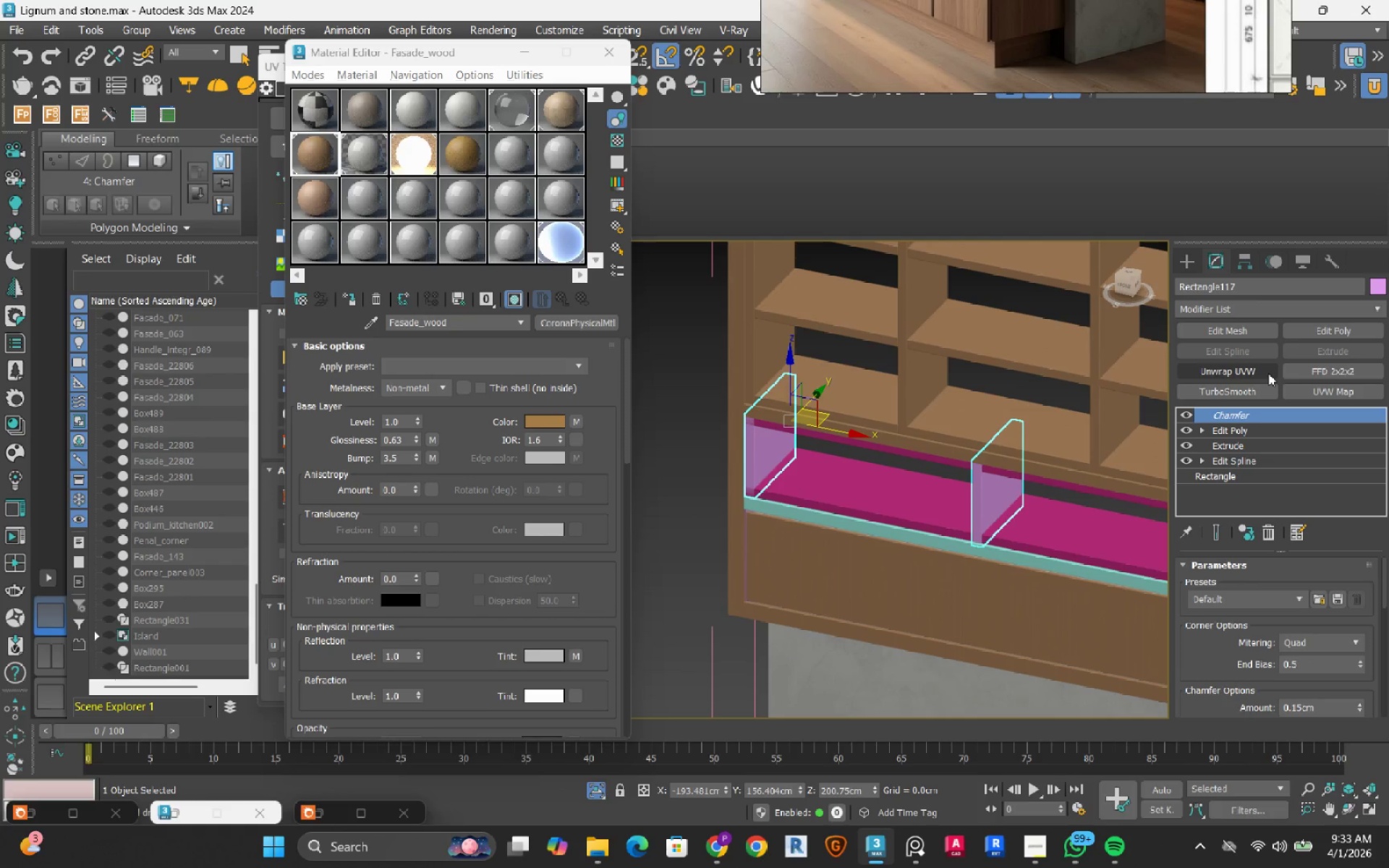 
left_click([1308, 388])
 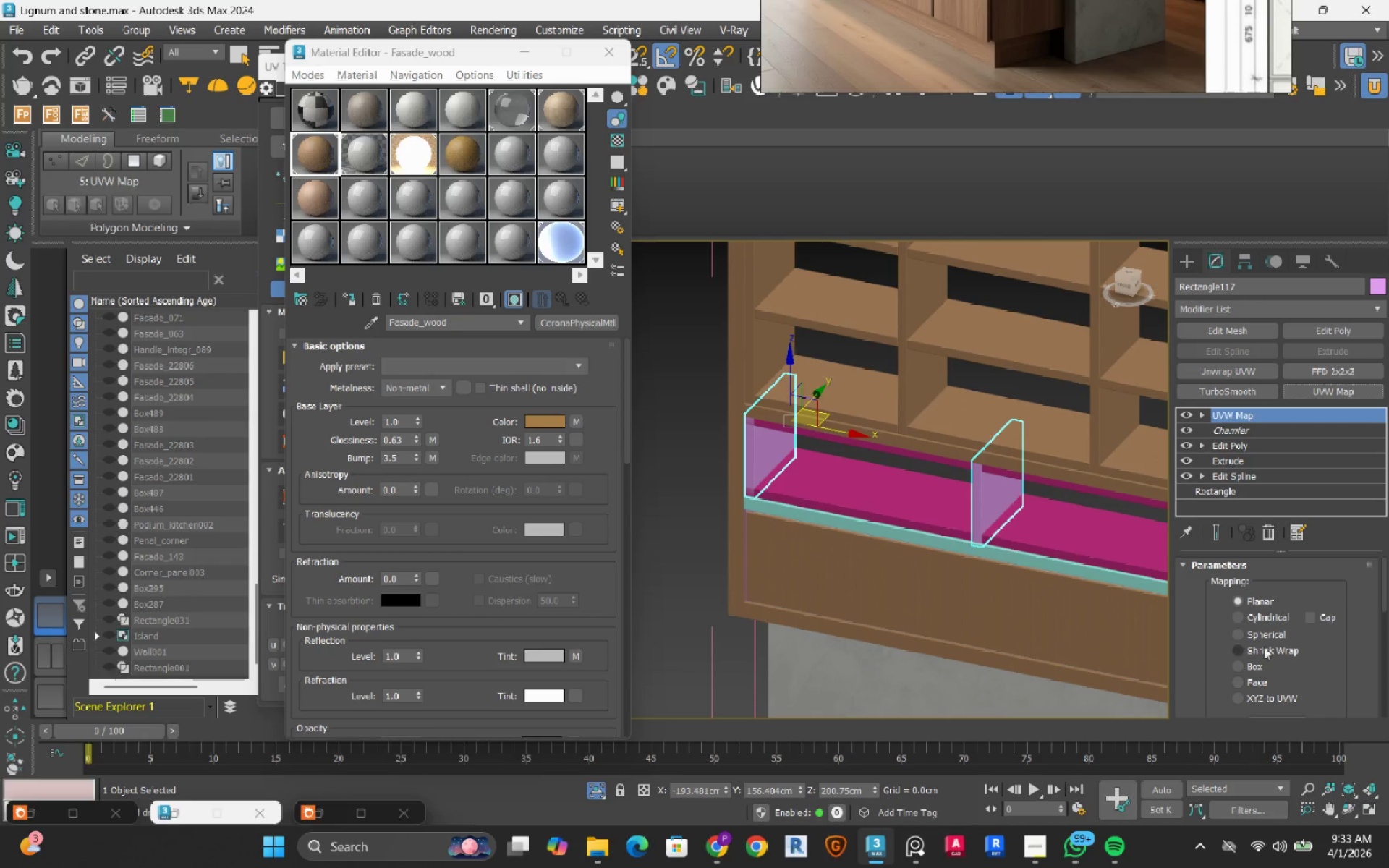 
left_click([1252, 667])
 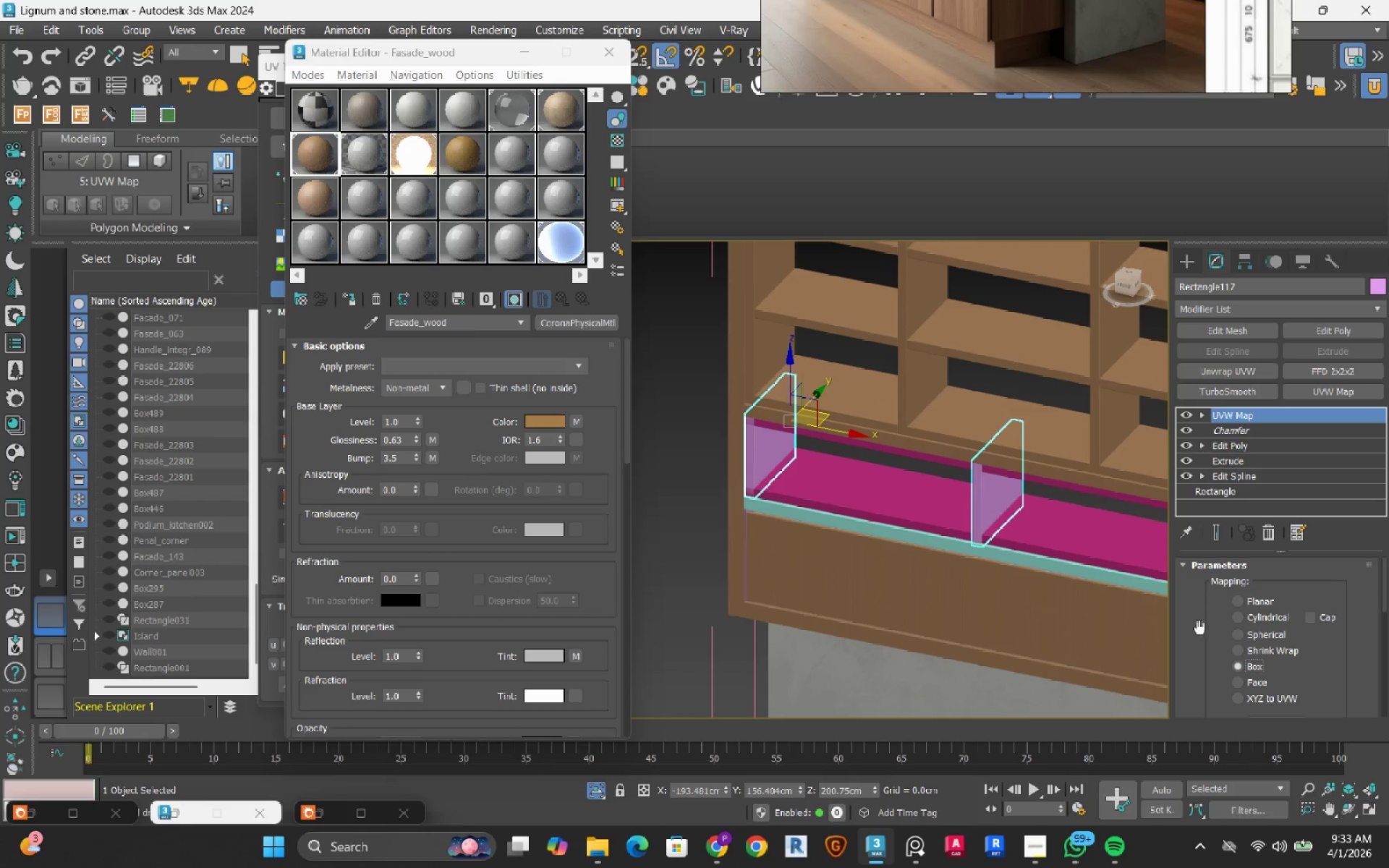 
scroll: coordinate [1202, 632], scroll_direction: down, amount: 8.0
 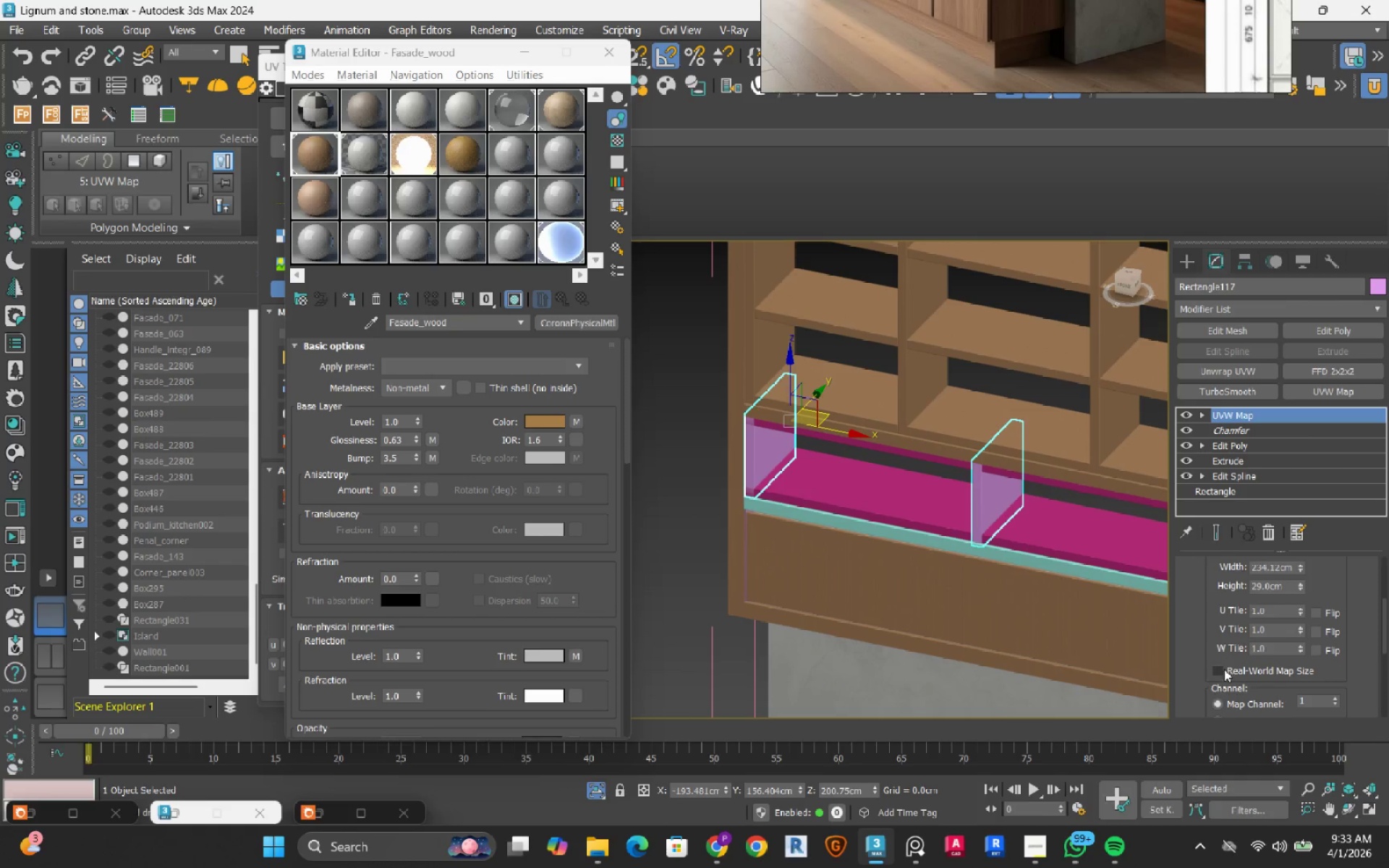 
left_click([1224, 669])
 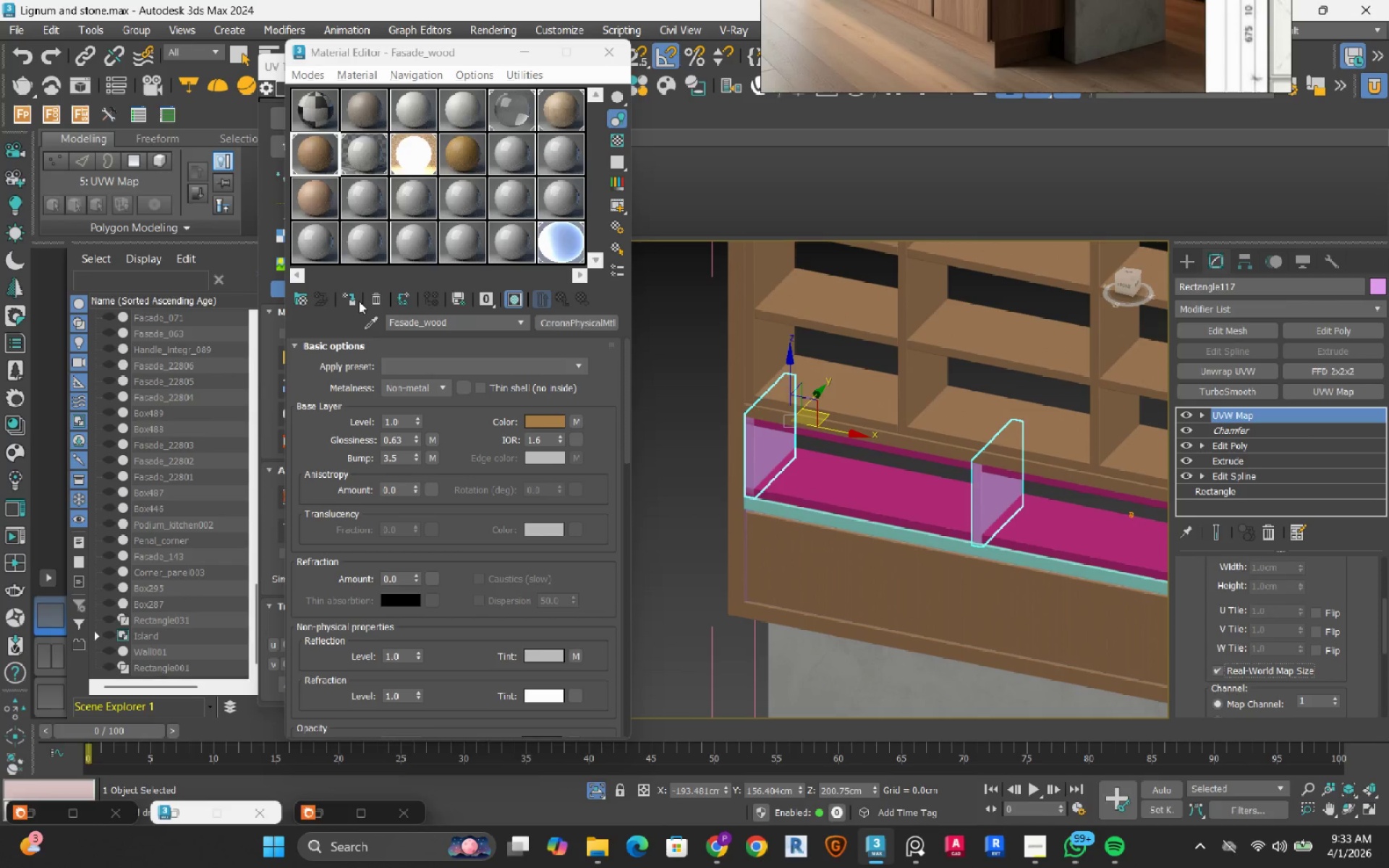 
left_click([357, 299])
 